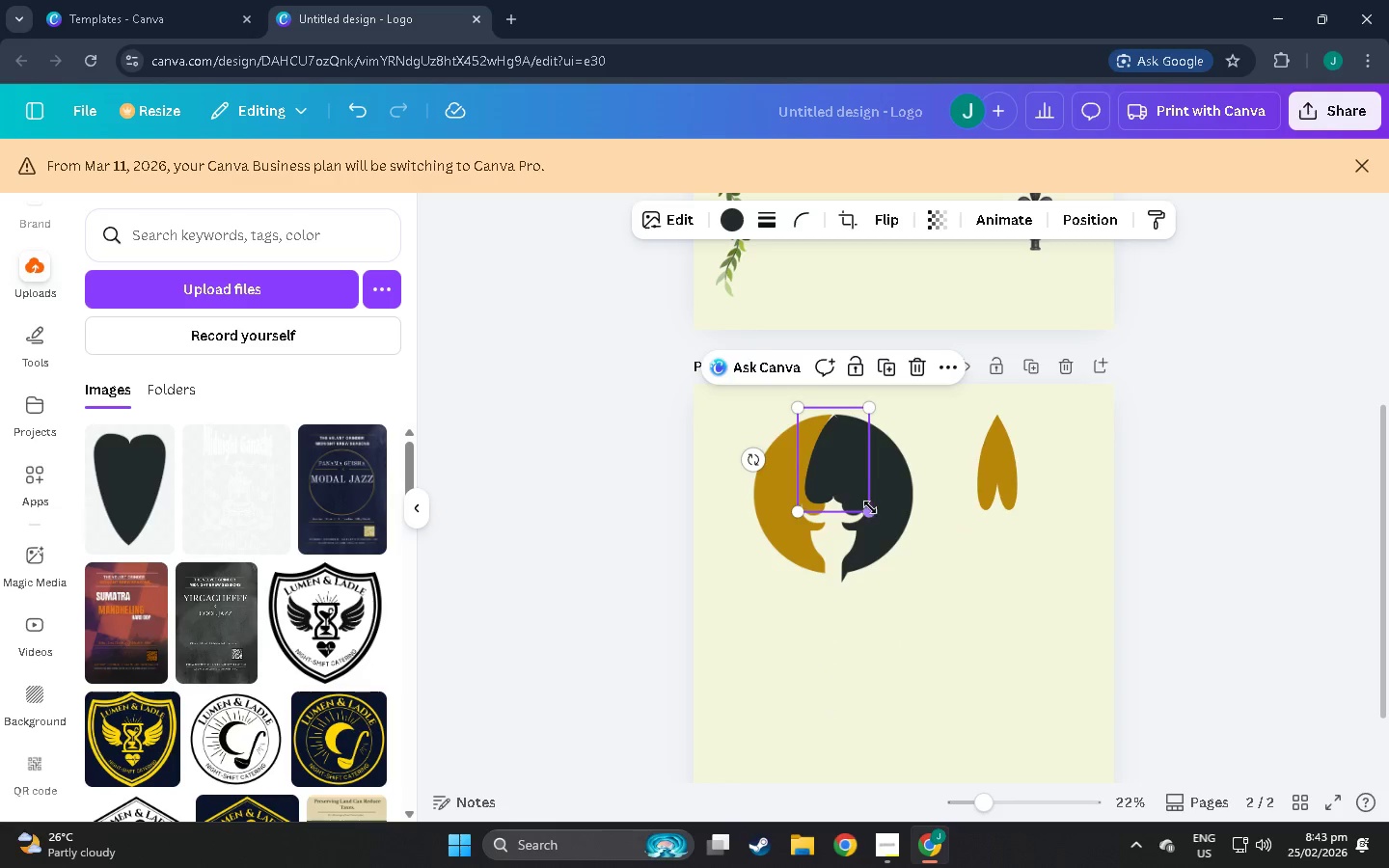 
left_click_drag(start_coordinate=[871, 508], to_coordinate=[860, 503])
 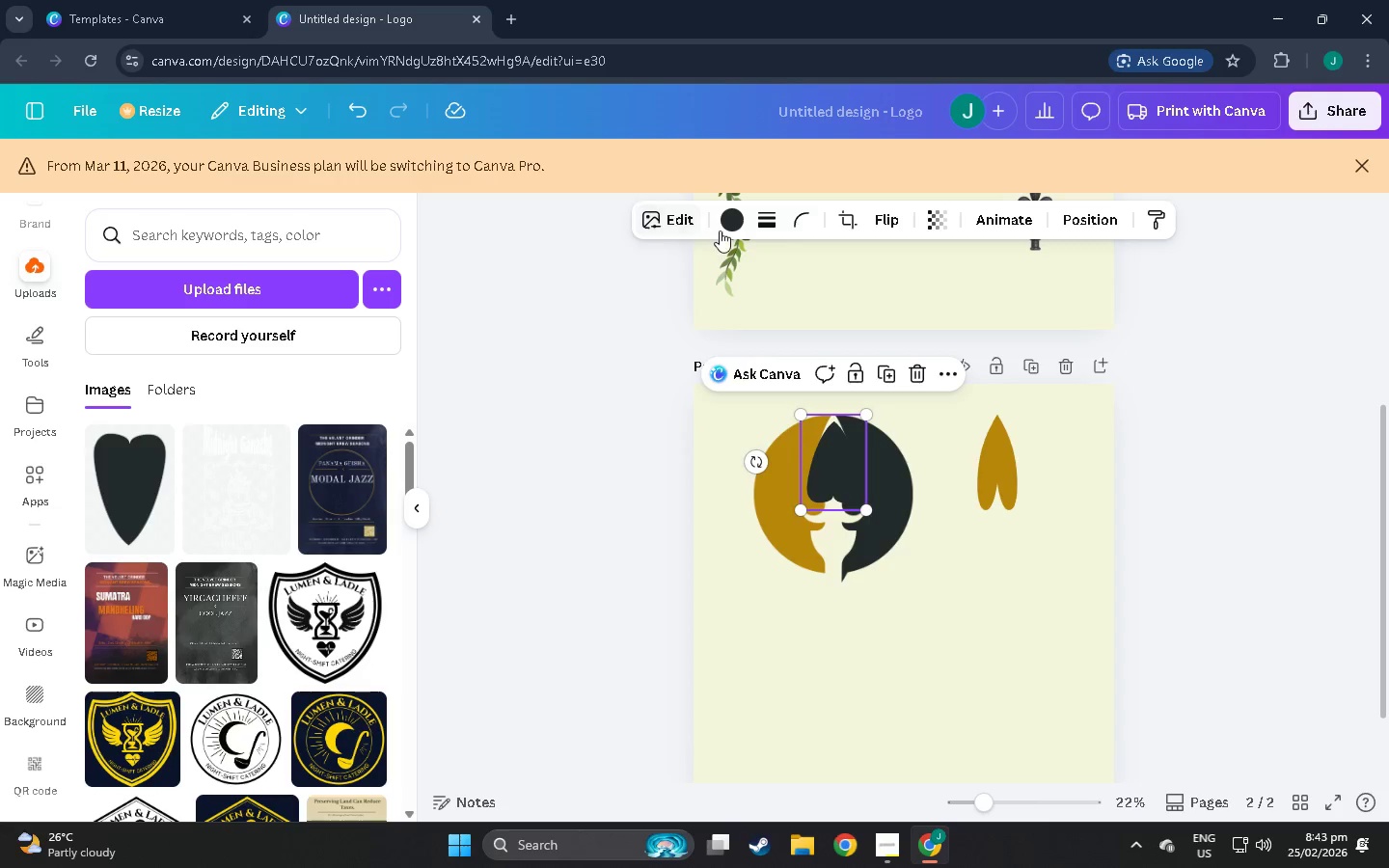 
wait(7.84)
 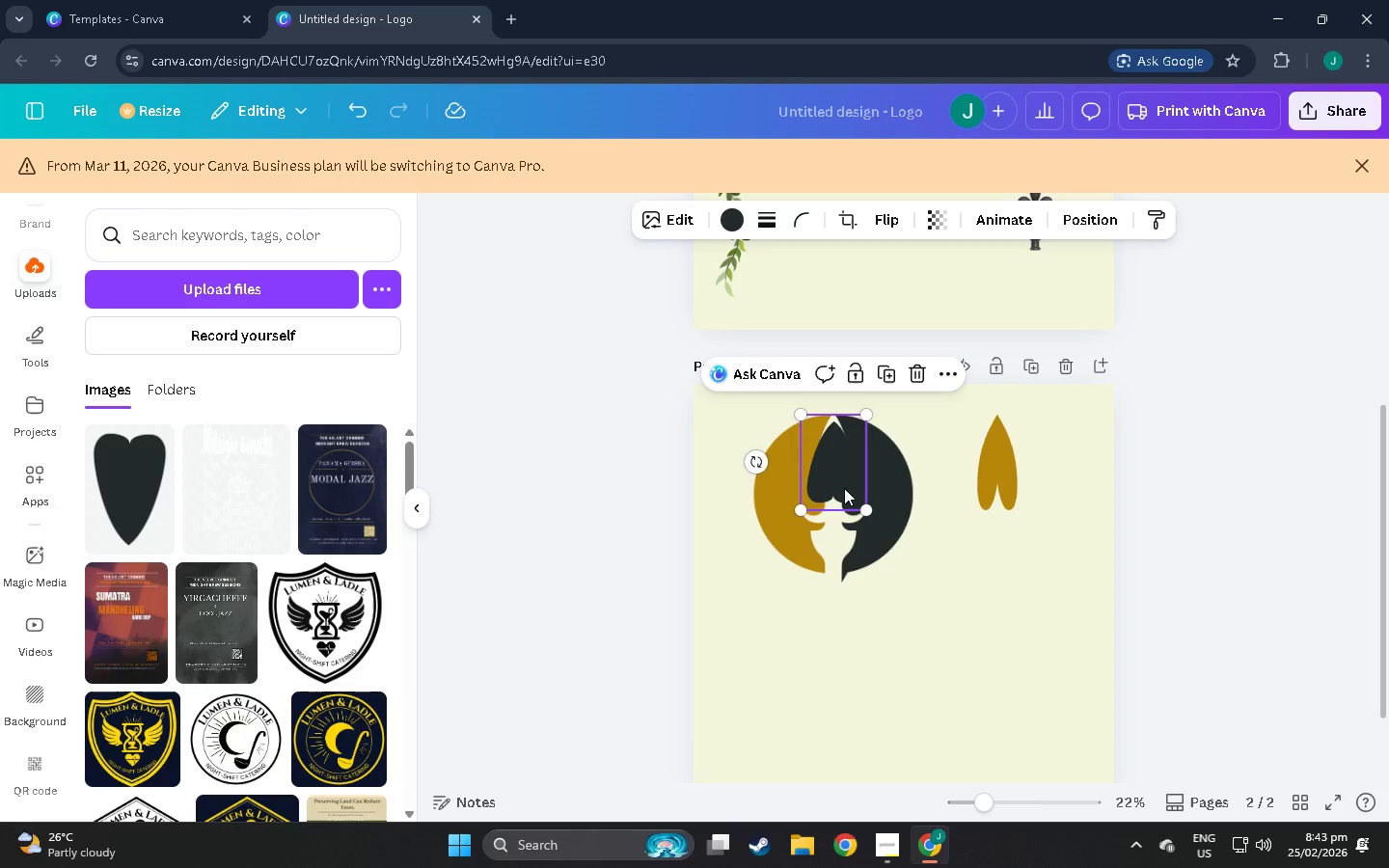 
scroll: coordinate [31, 702], scroll_direction: down, amount: 44.0
 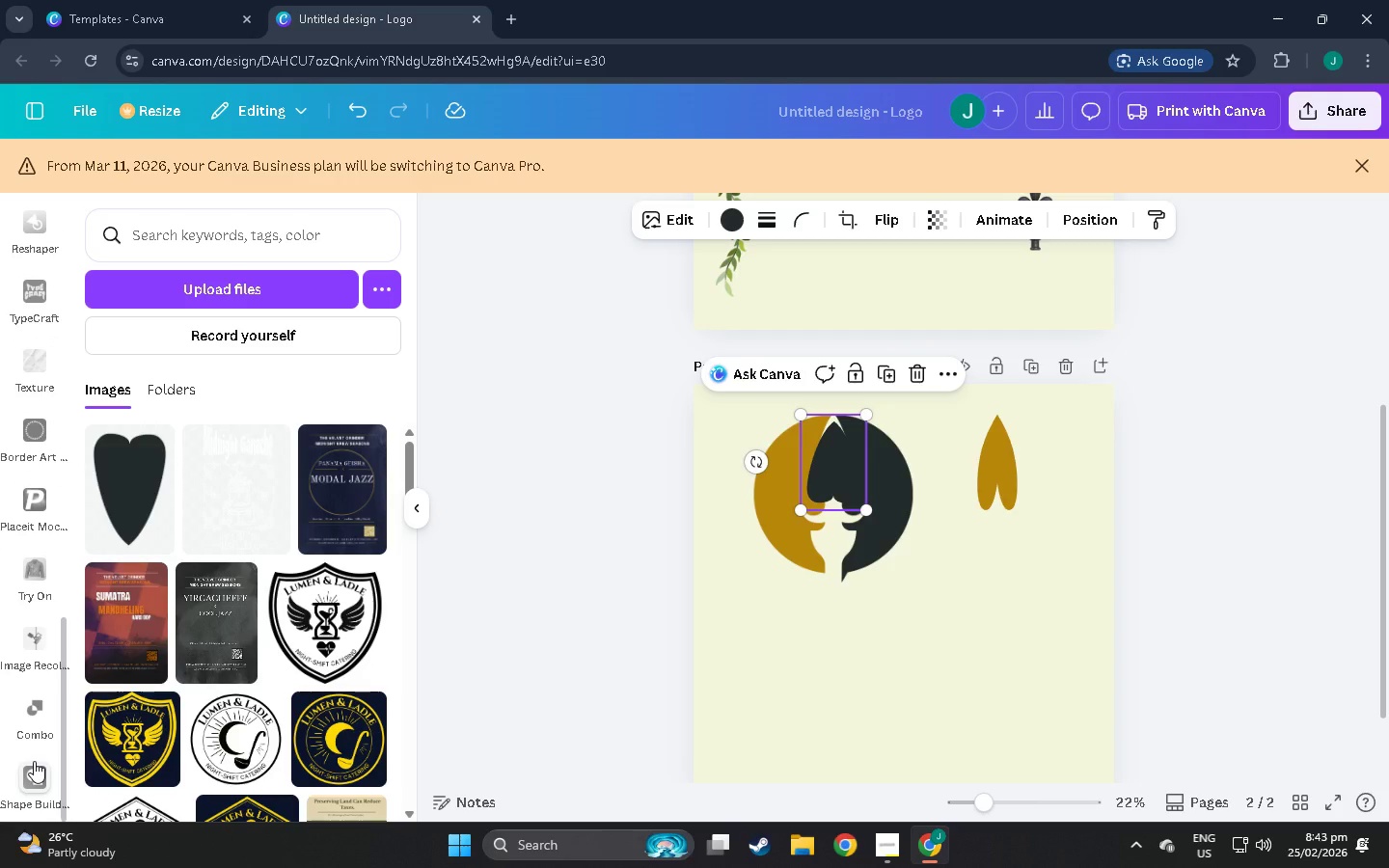 
left_click([34, 753])
 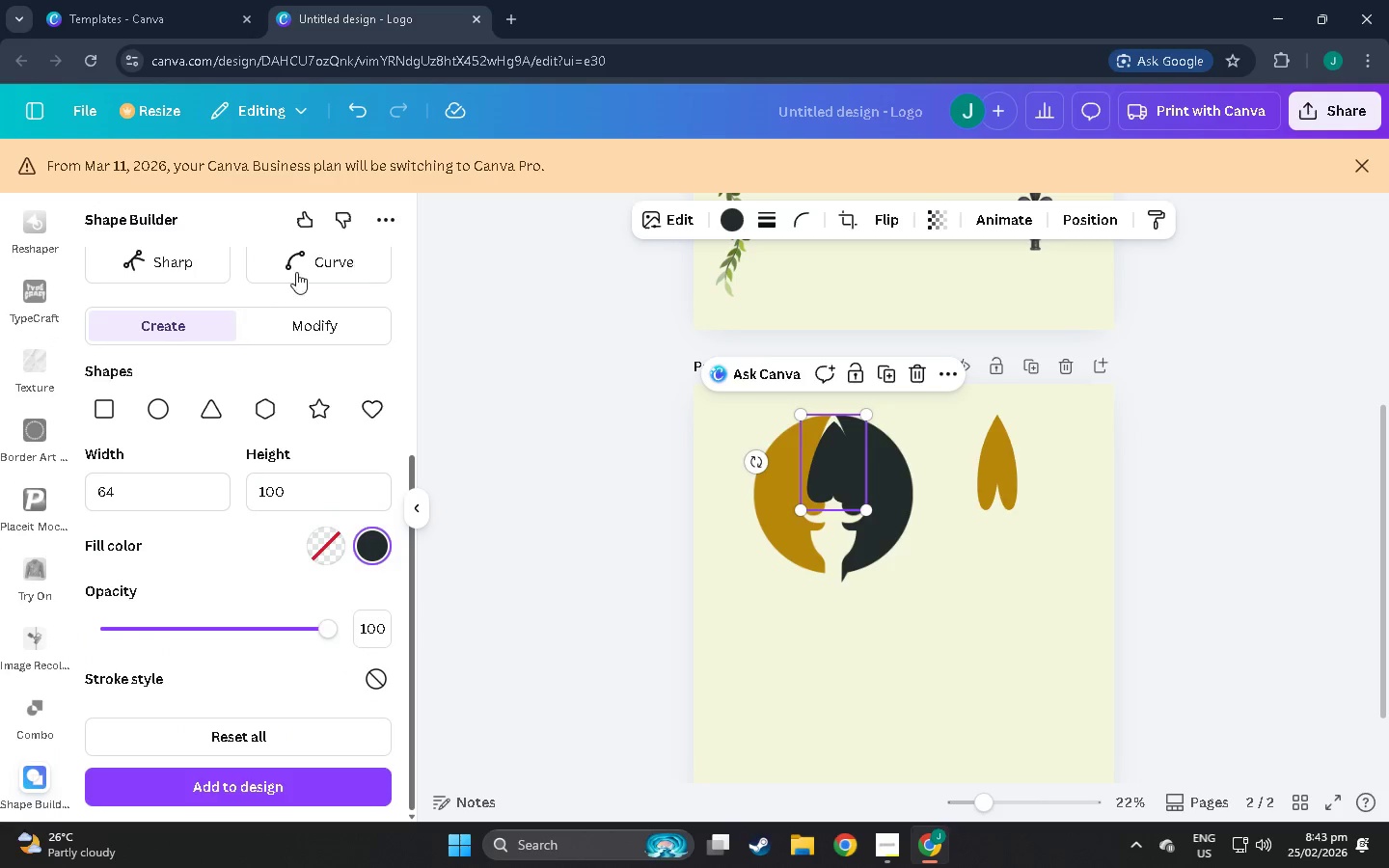 
scroll: coordinate [313, 516], scroll_direction: up, amount: 13.0
 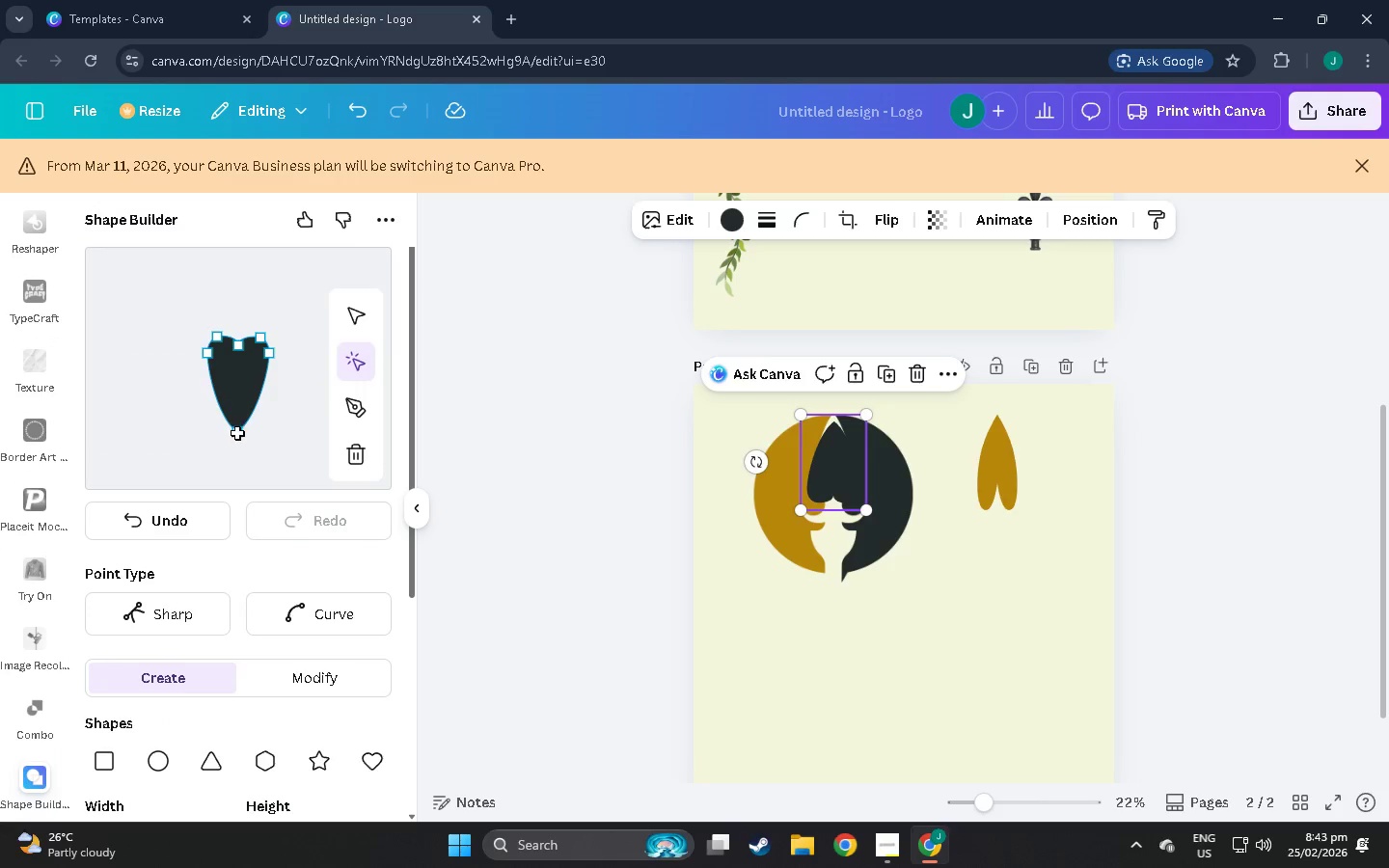 
left_click_drag(start_coordinate=[237, 431], to_coordinate=[234, 440])
 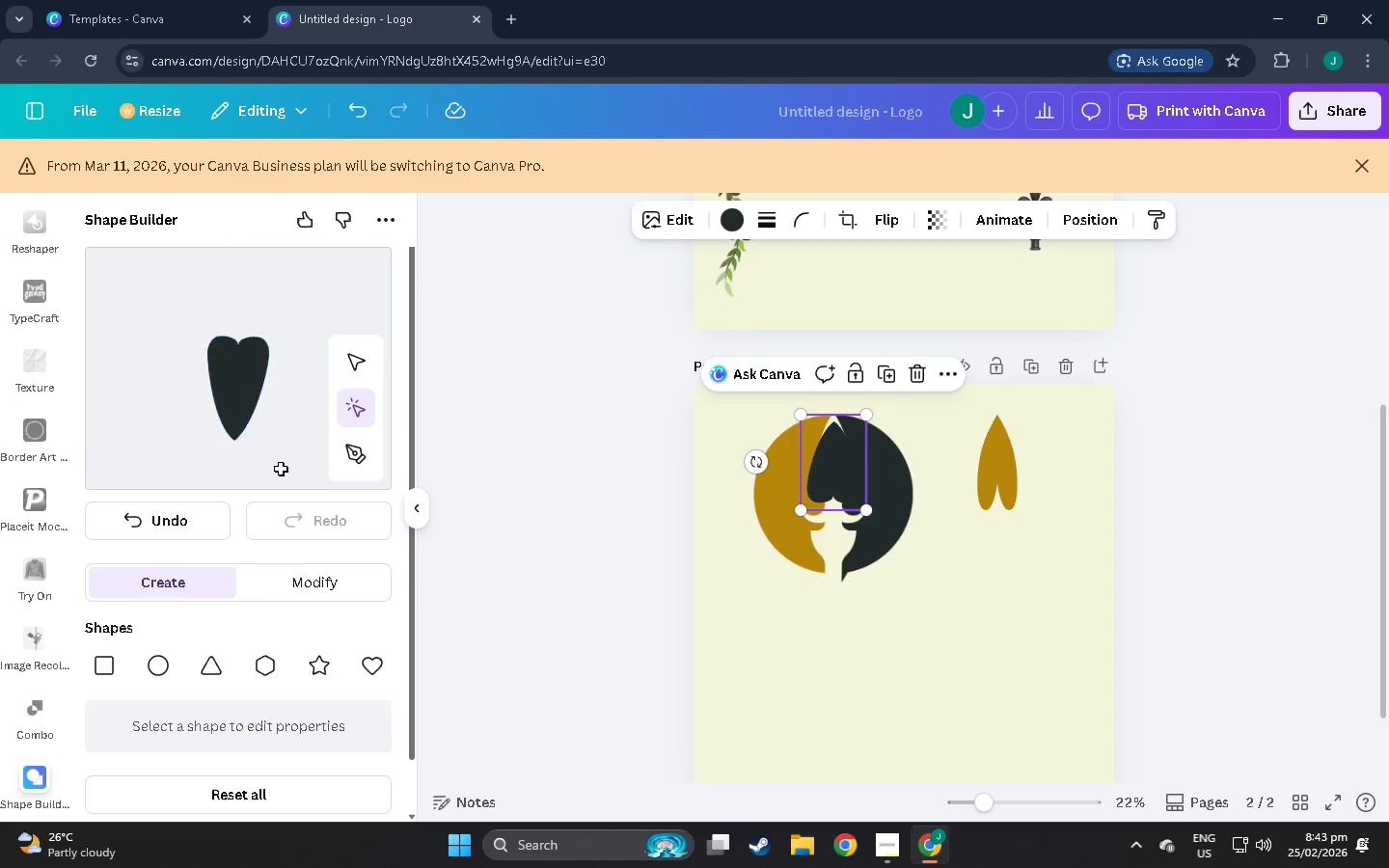 
left_click([281, 469])
 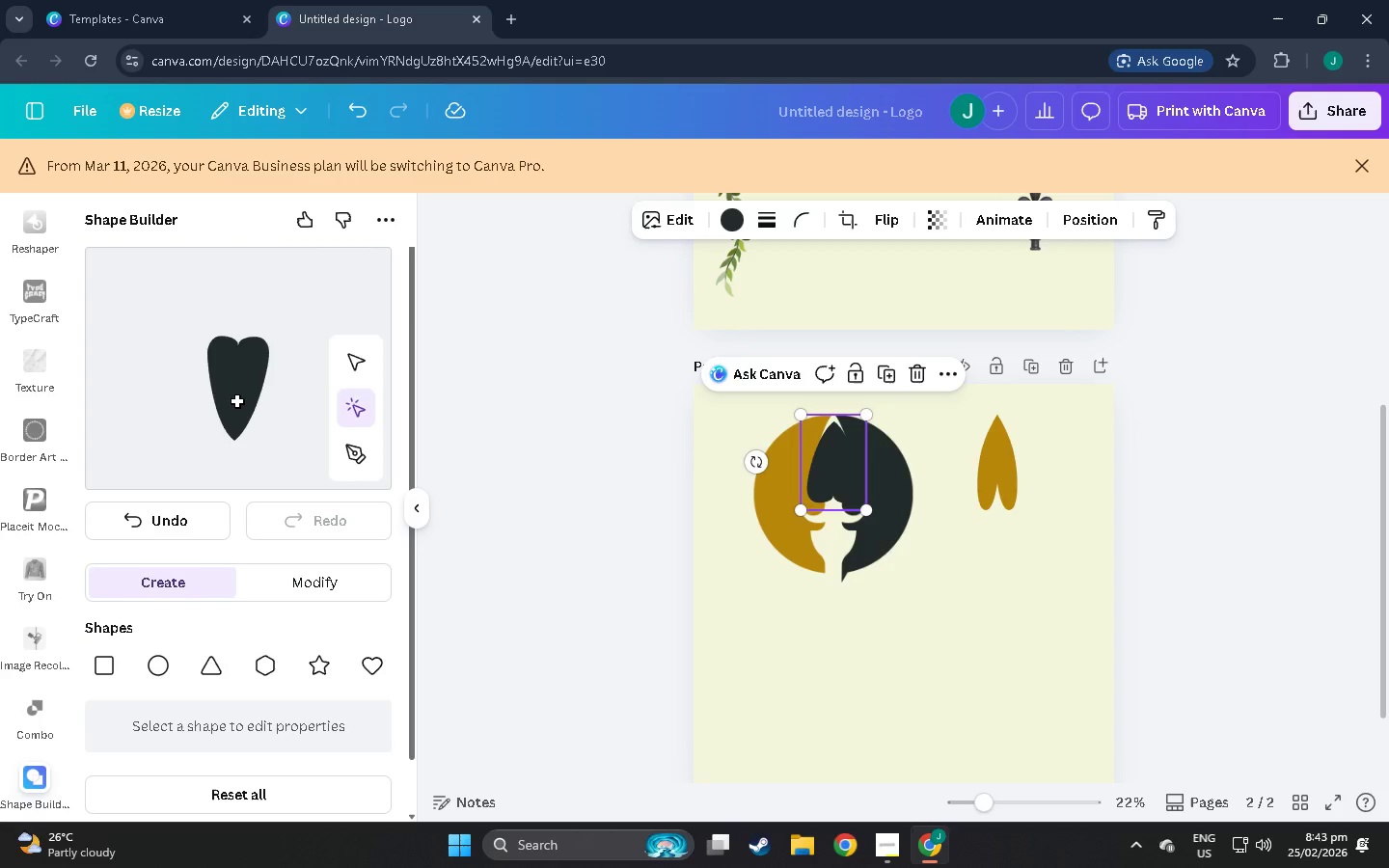 
left_click([237, 401])
 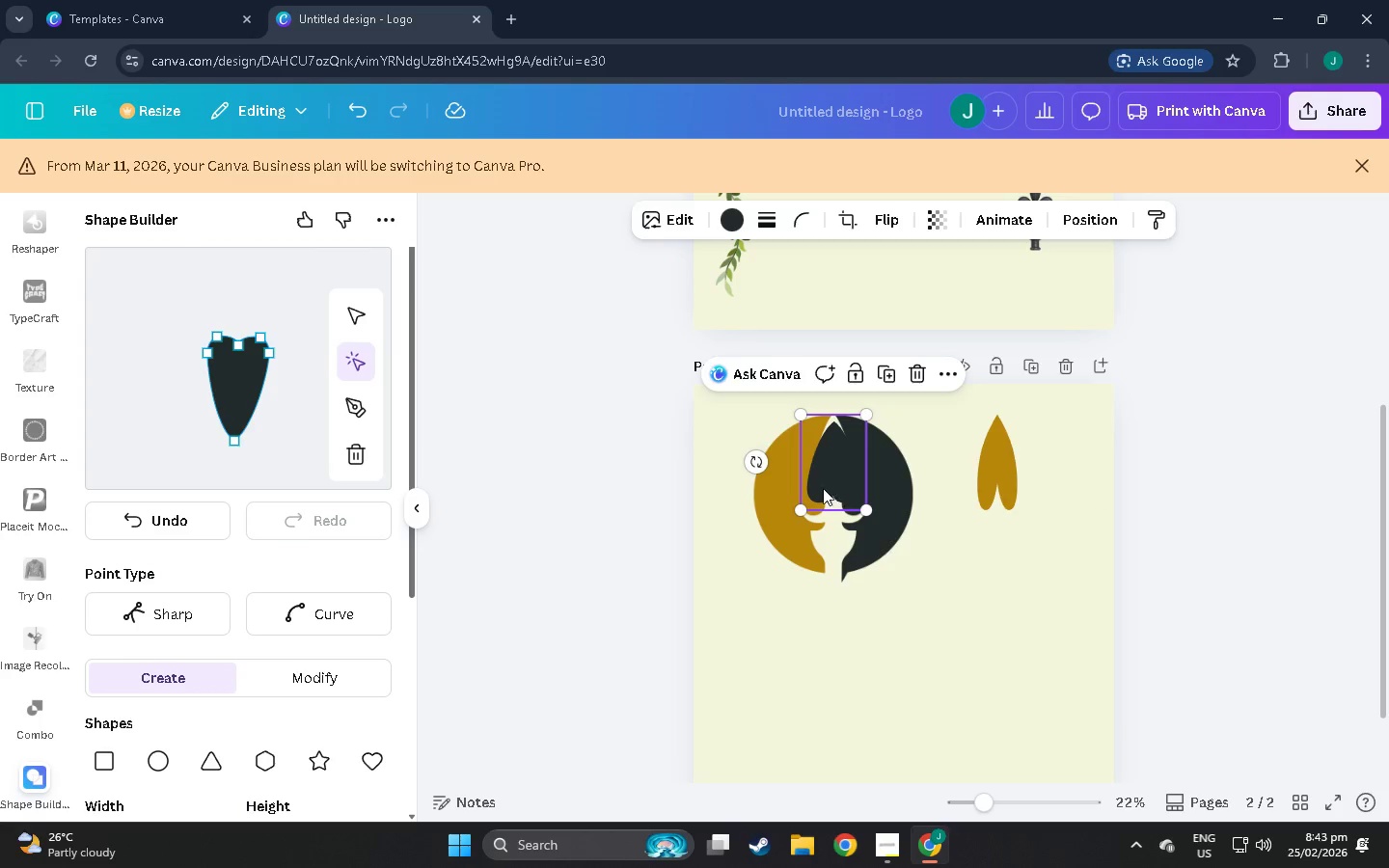 
scroll: coordinate [229, 709], scroll_direction: down, amount: 14.0
 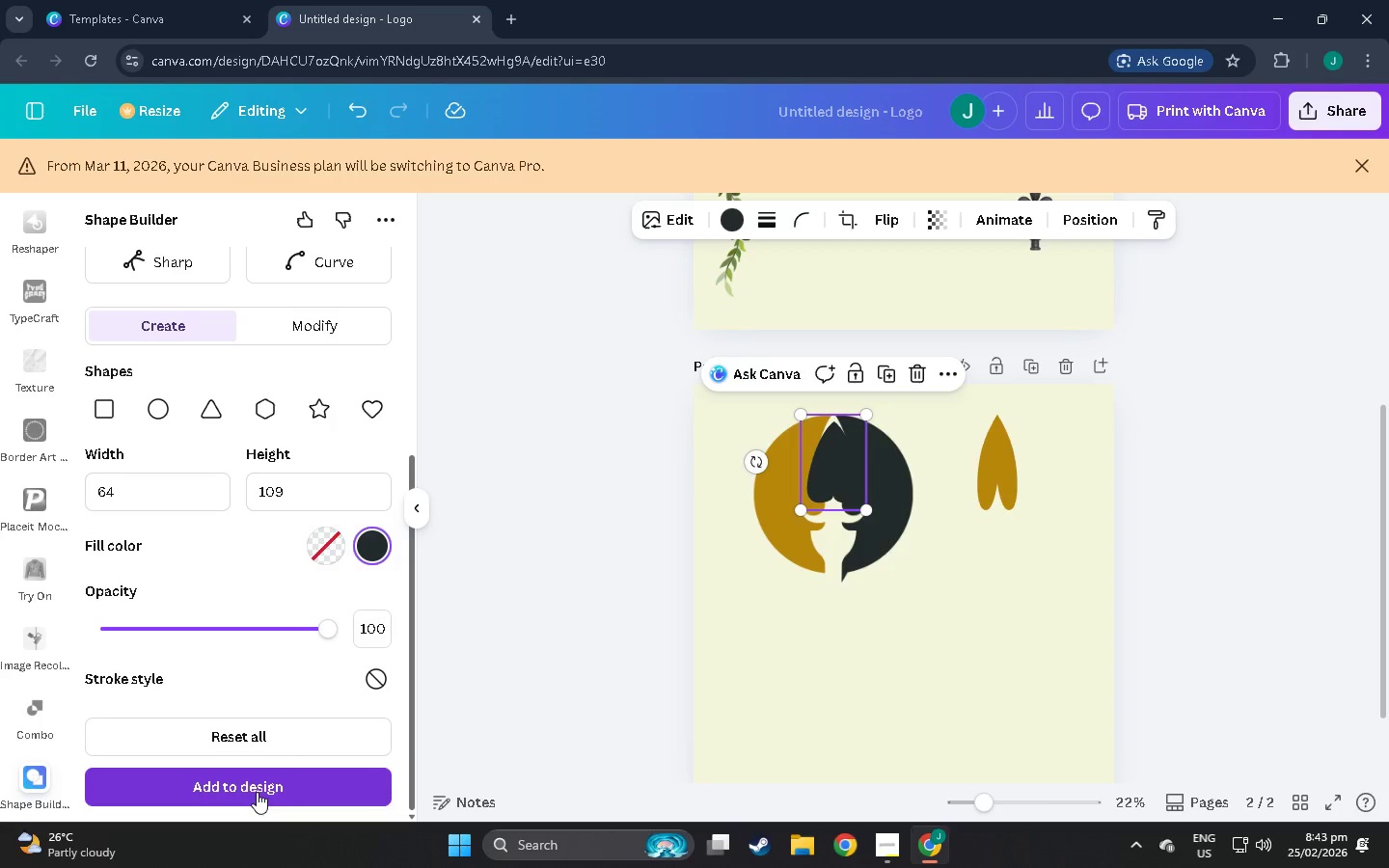 
left_click([257, 791])
 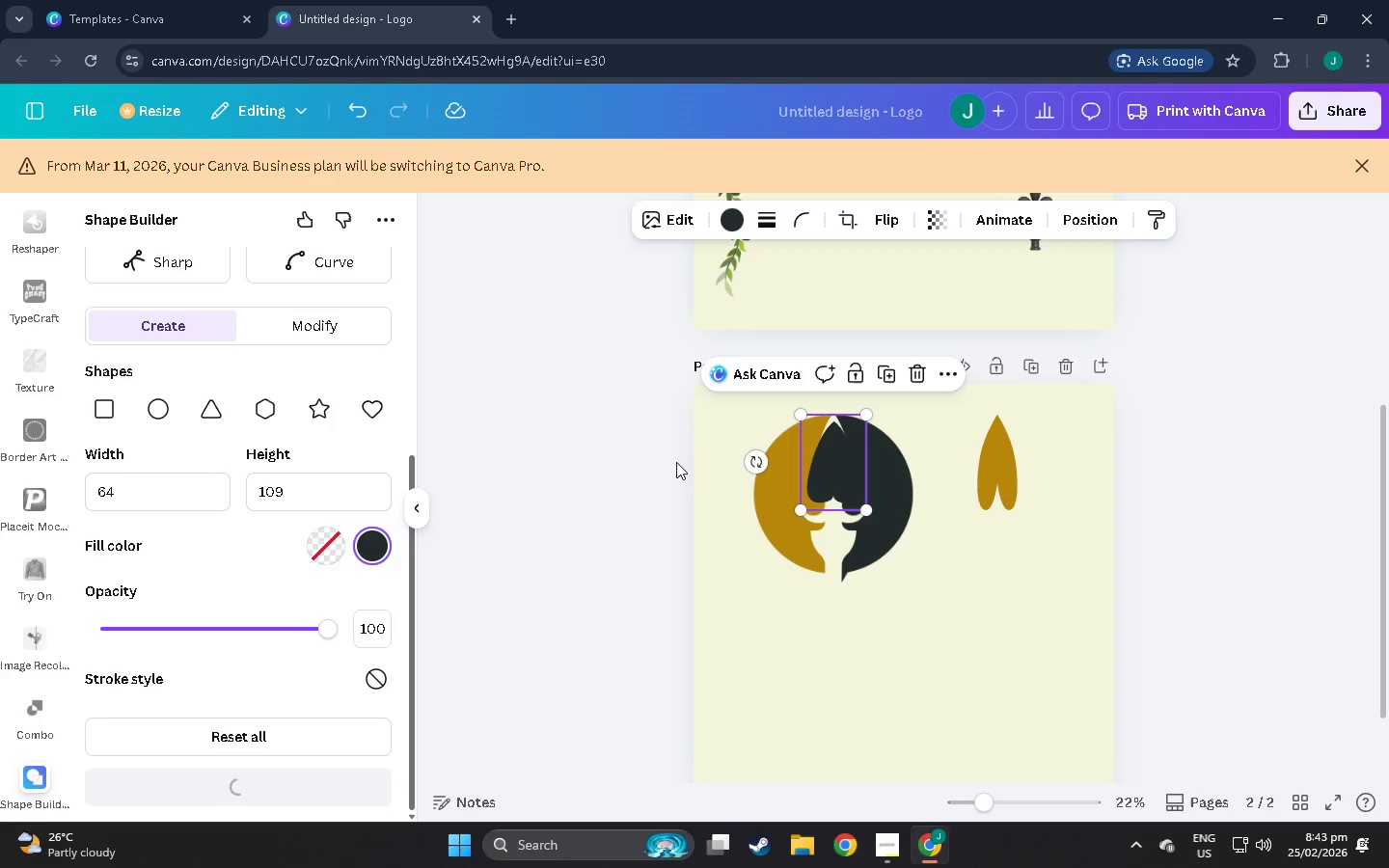 
mouse_move([702, 440])
 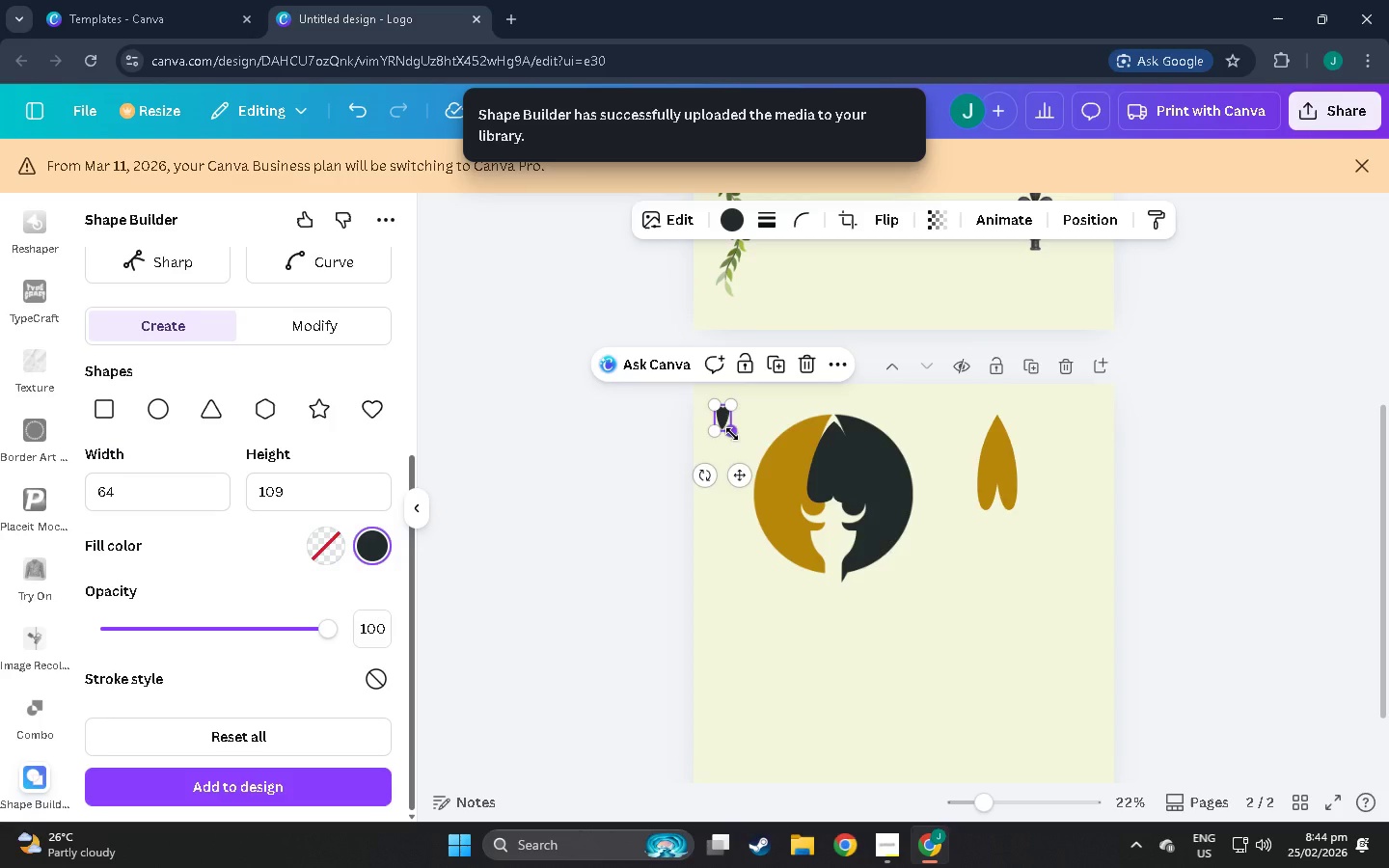 
left_click_drag(start_coordinate=[732, 434], to_coordinate=[774, 548])
 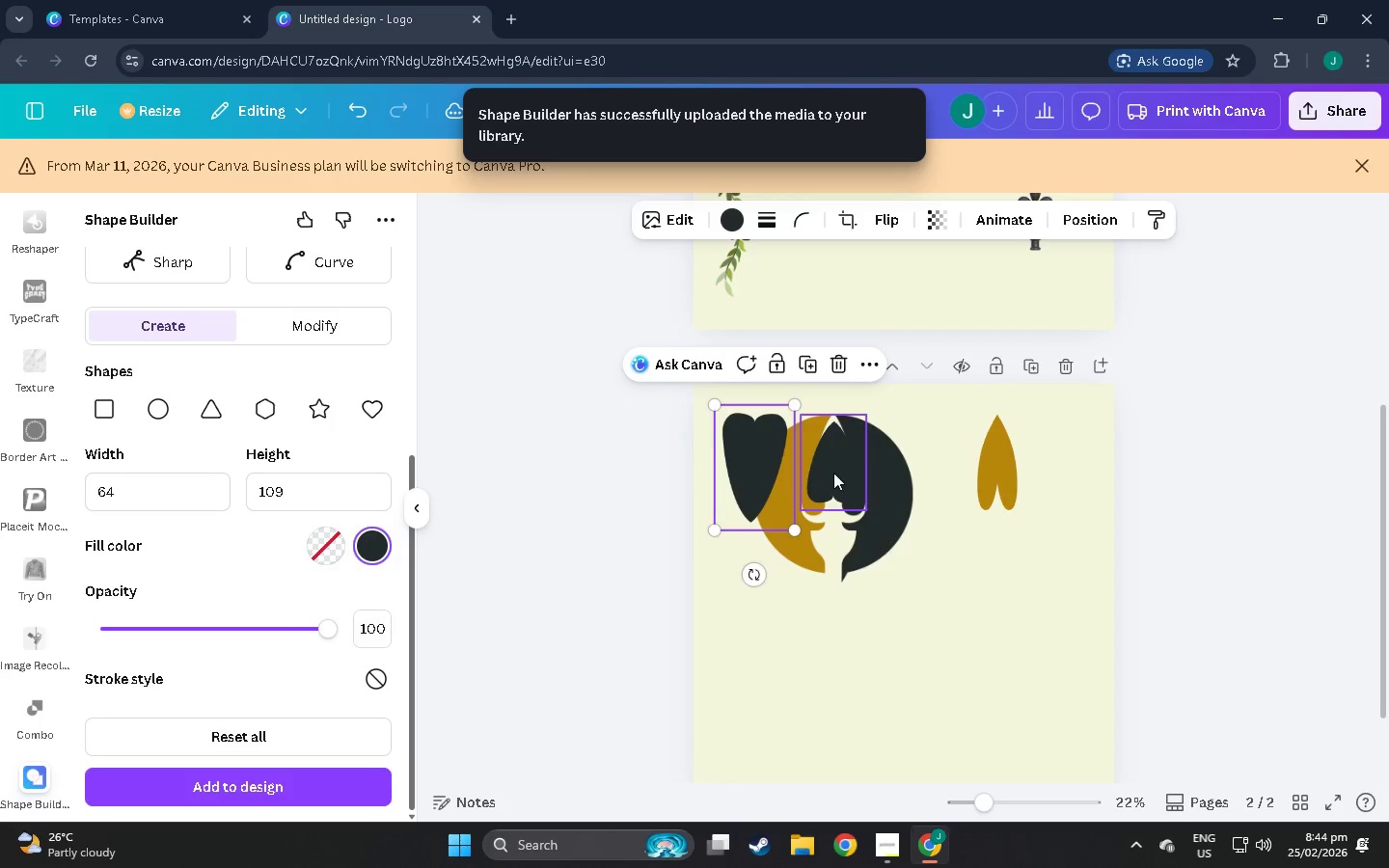 
left_click([833, 473])
 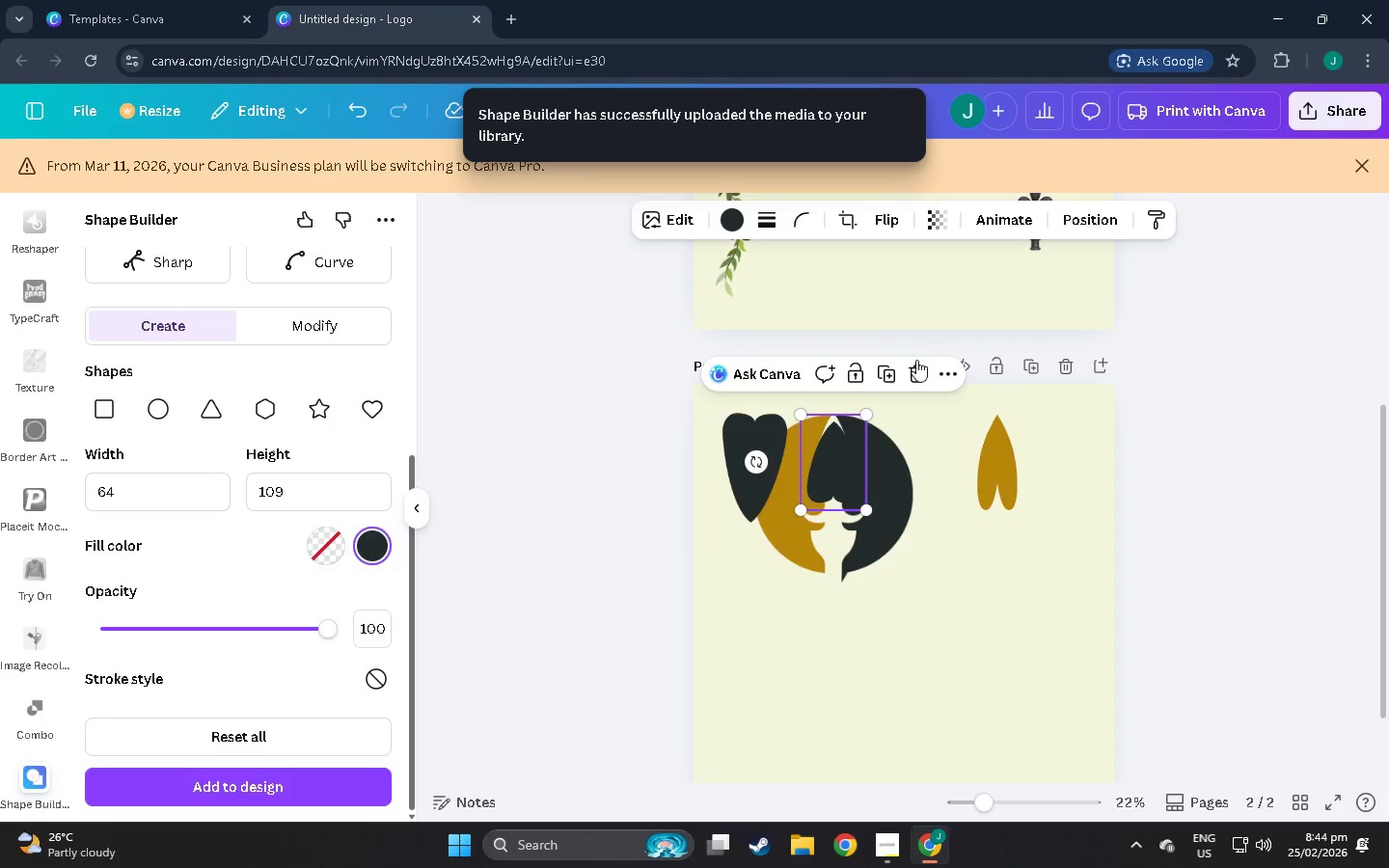 
left_click([916, 366])
 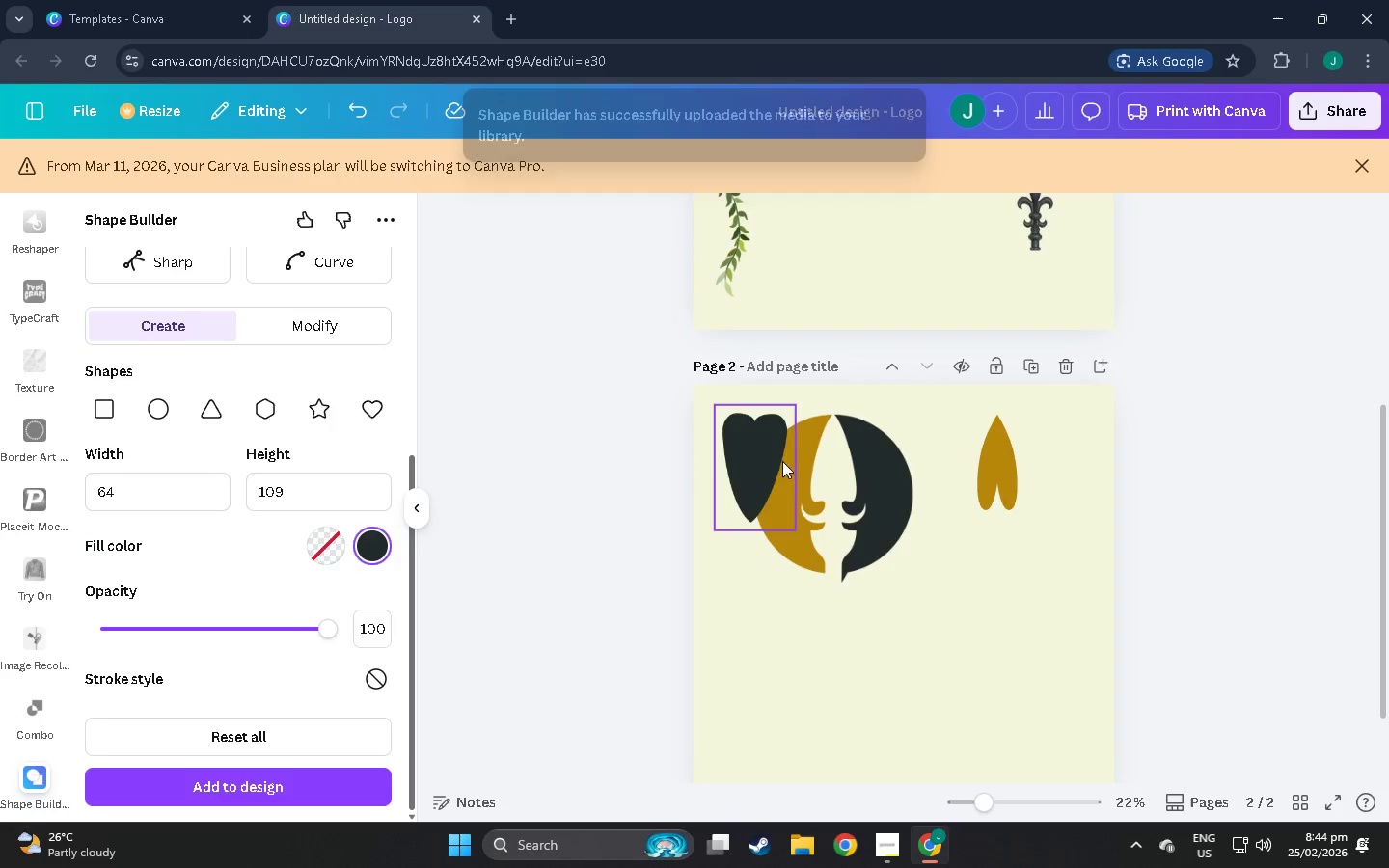 
left_click([733, 464])
 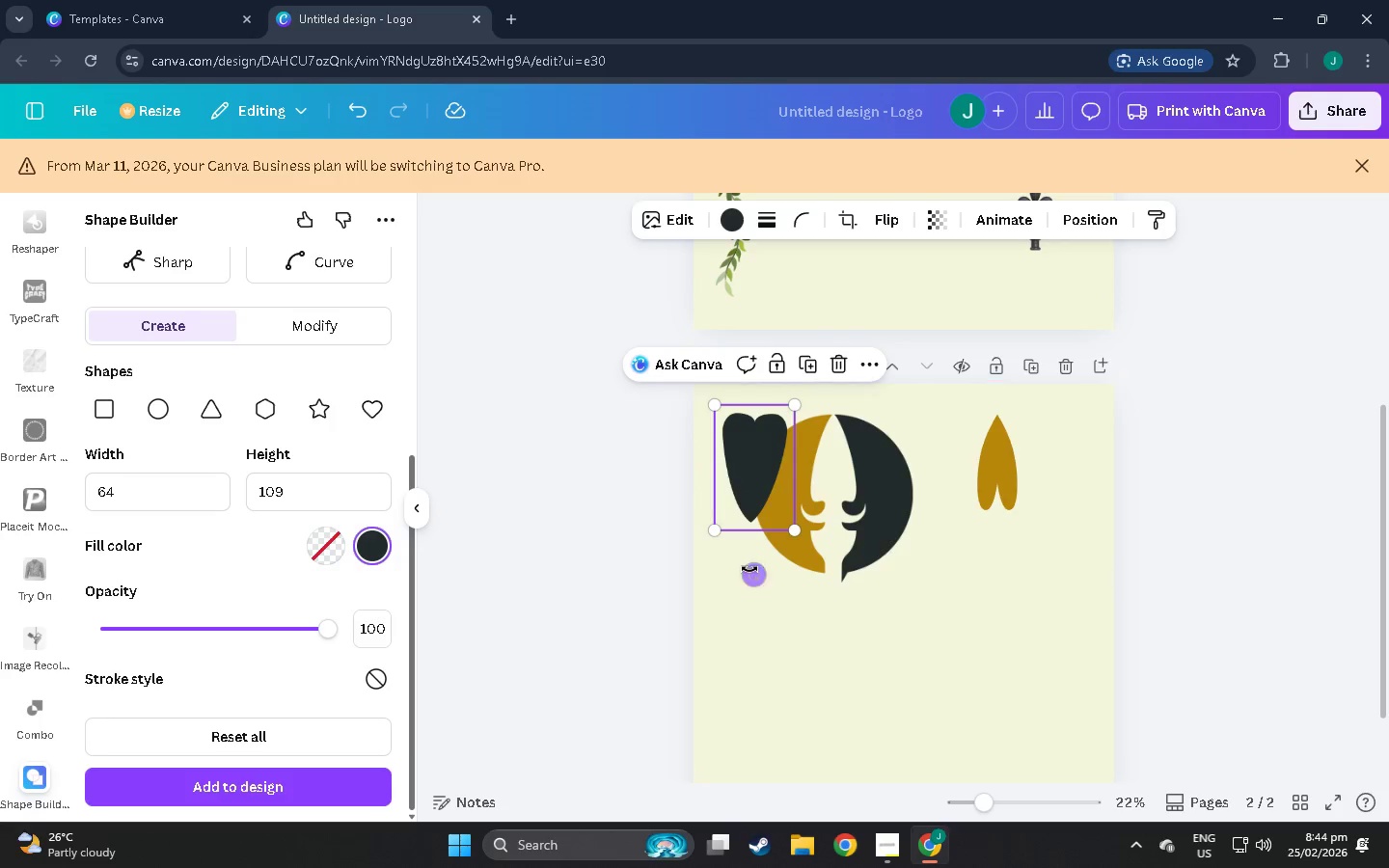 
left_click_drag(start_coordinate=[759, 577], to_coordinate=[744, 317])
 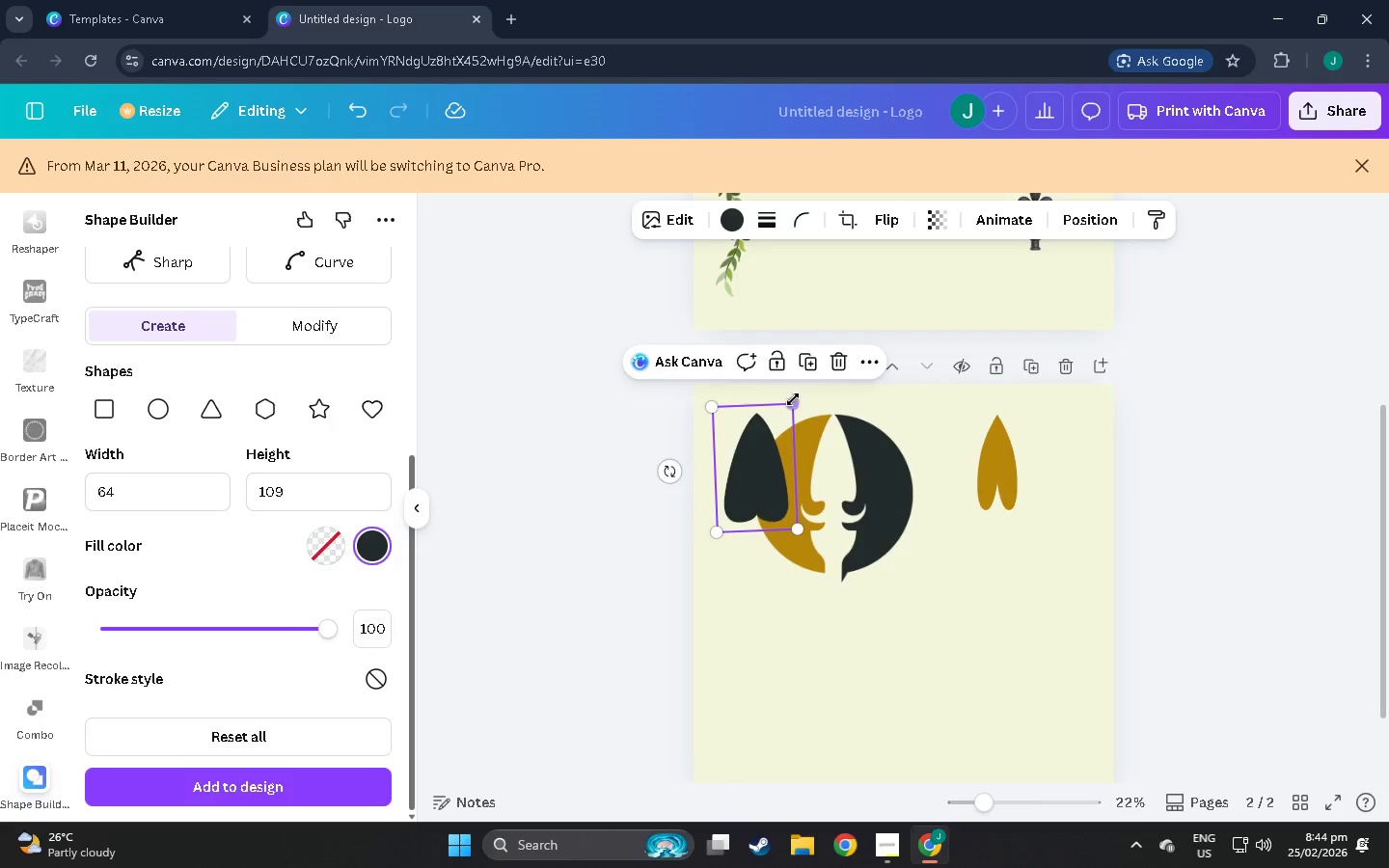 
left_click_drag(start_coordinate=[793, 399], to_coordinate=[769, 427])
 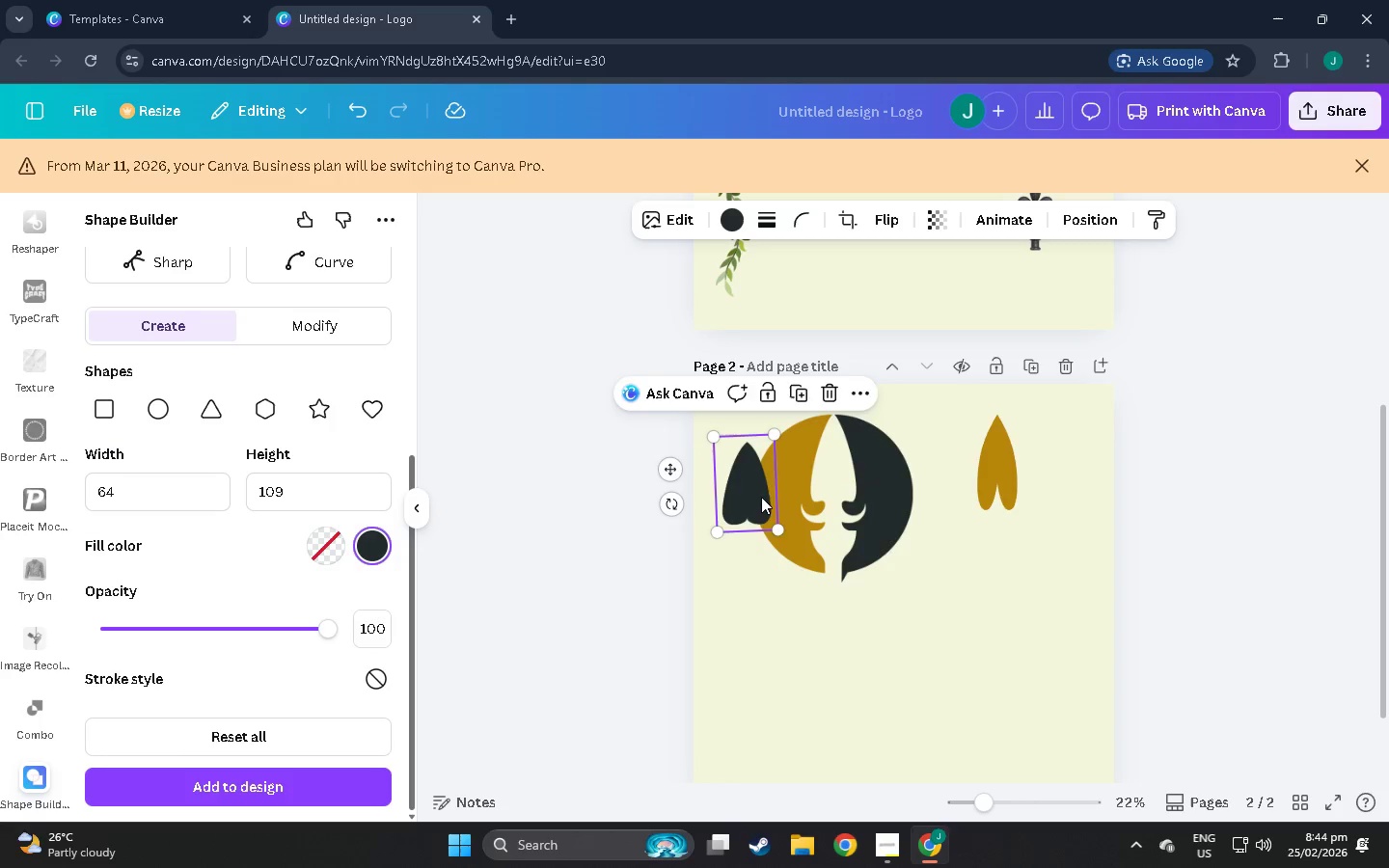 
left_click_drag(start_coordinate=[761, 500], to_coordinate=[844, 475])
 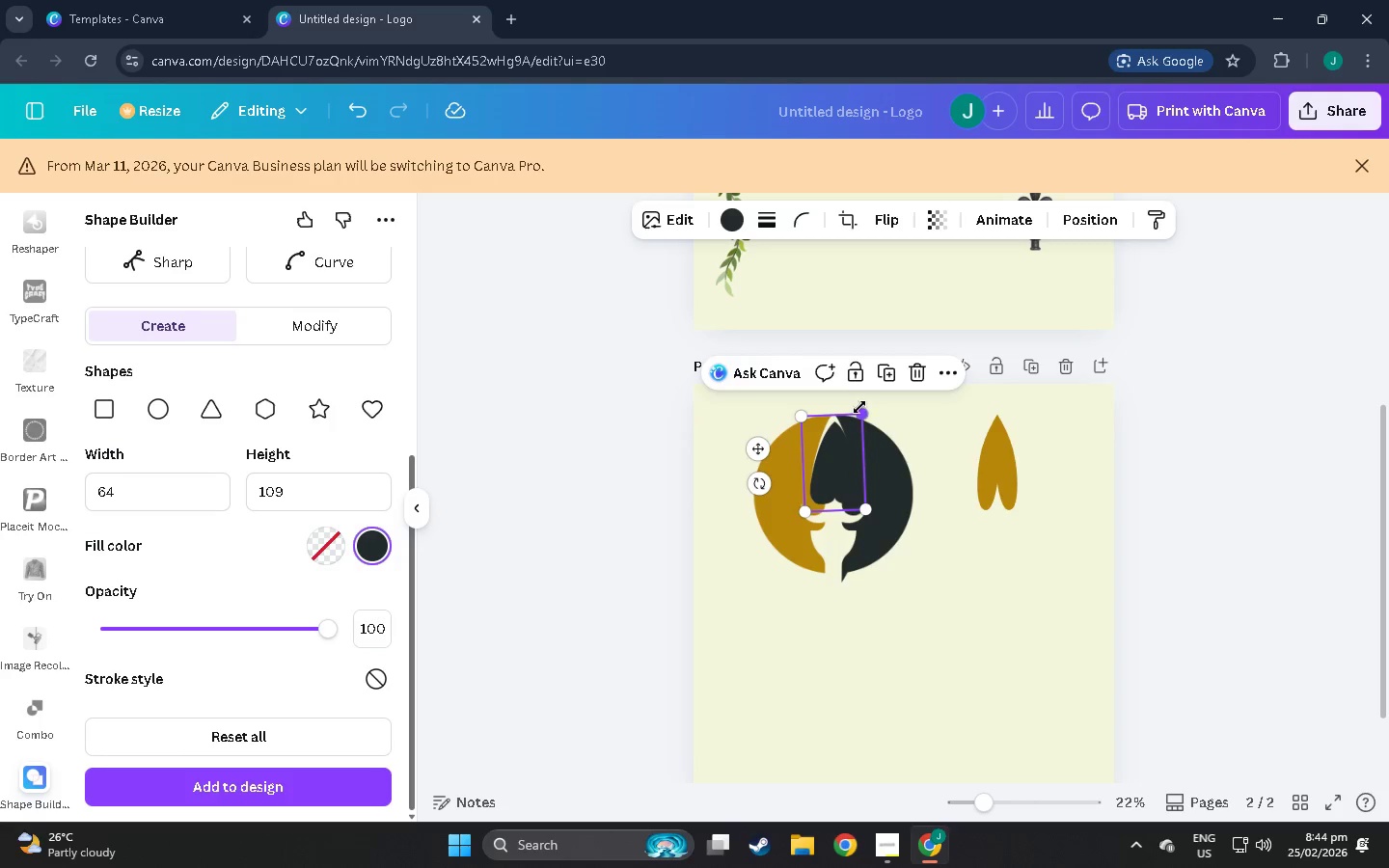 
left_click_drag(start_coordinate=[859, 407], to_coordinate=[858, 398])
 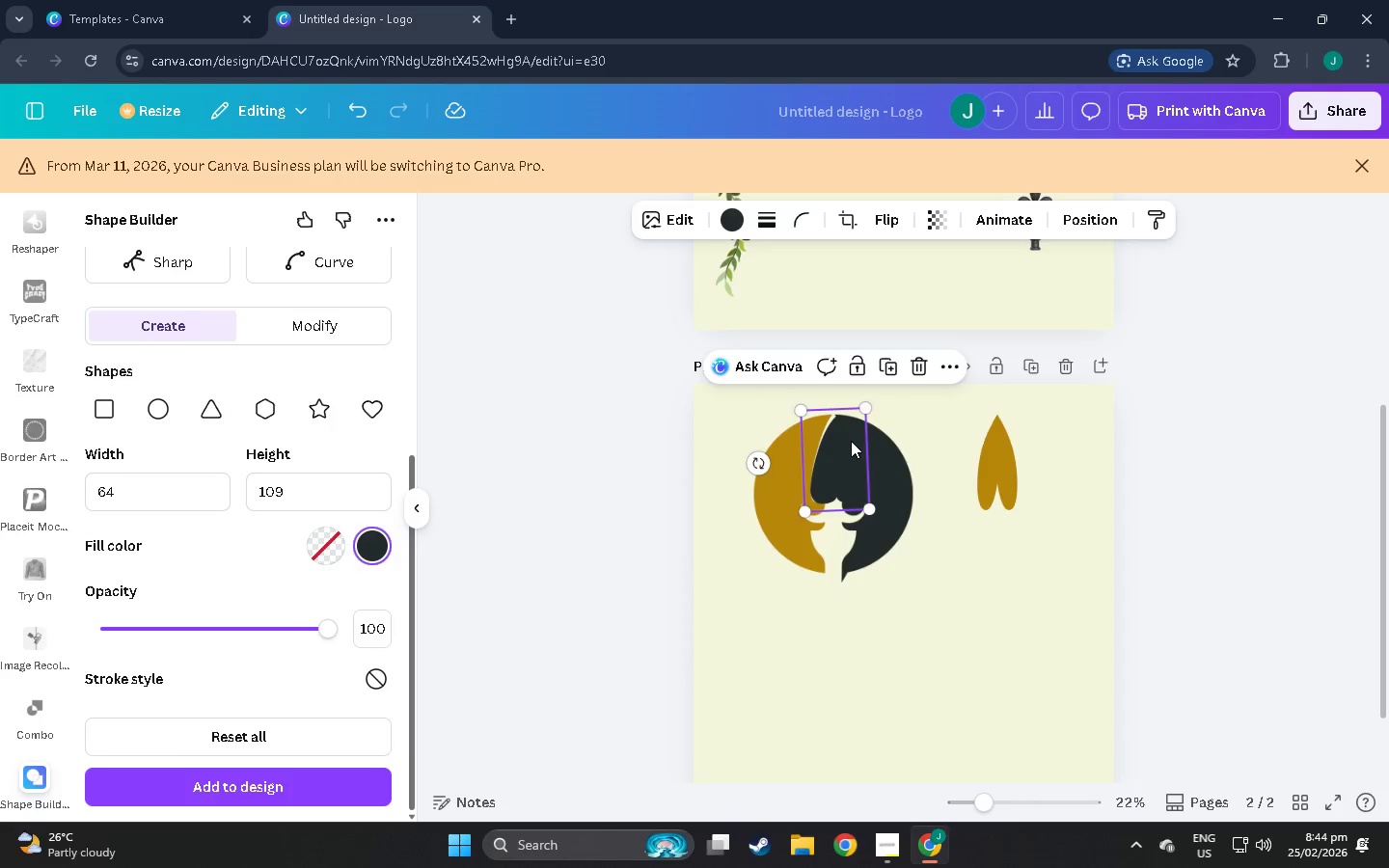 
left_click_drag(start_coordinate=[847, 443], to_coordinate=[840, 441])
 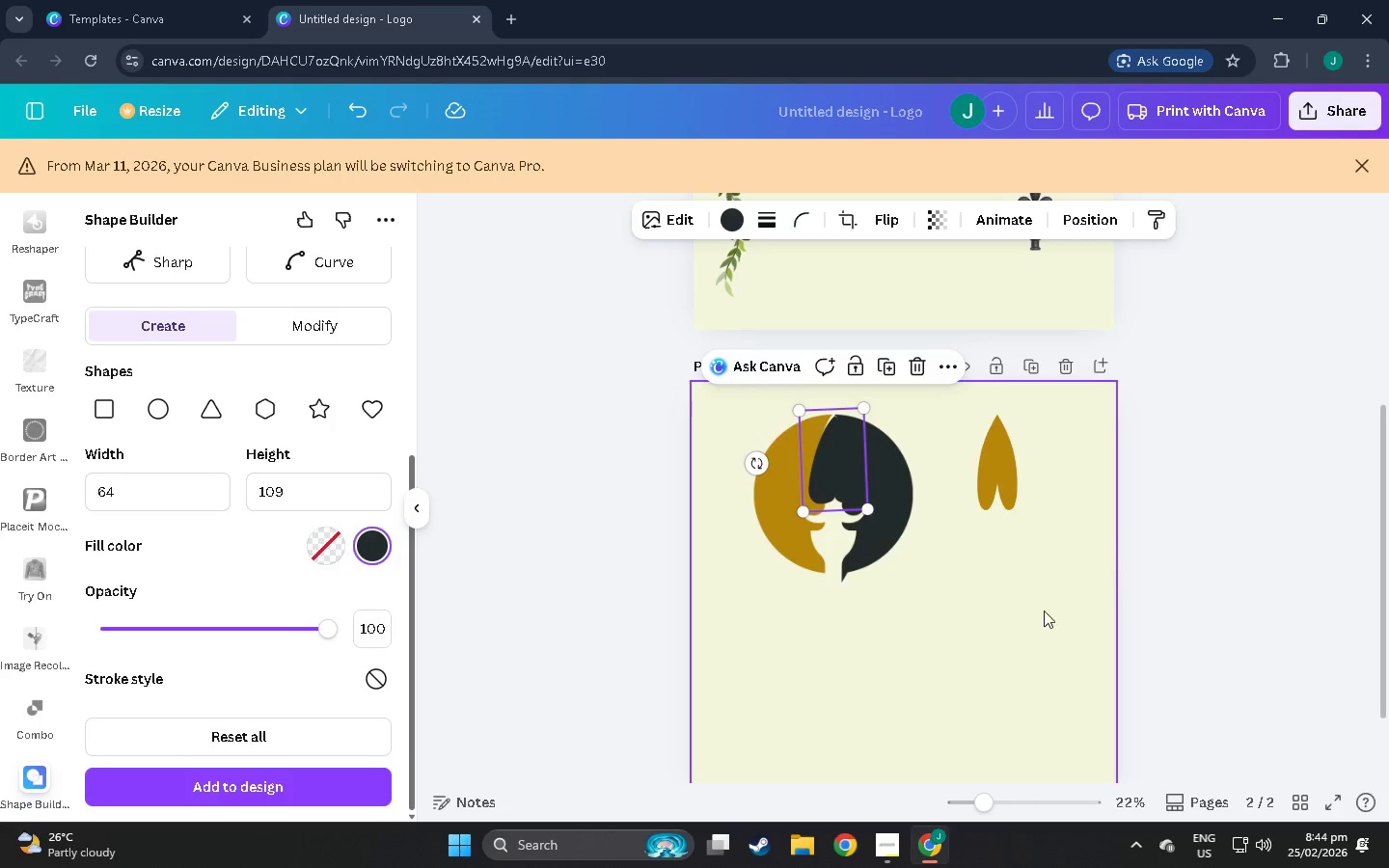 
left_click([996, 602])
 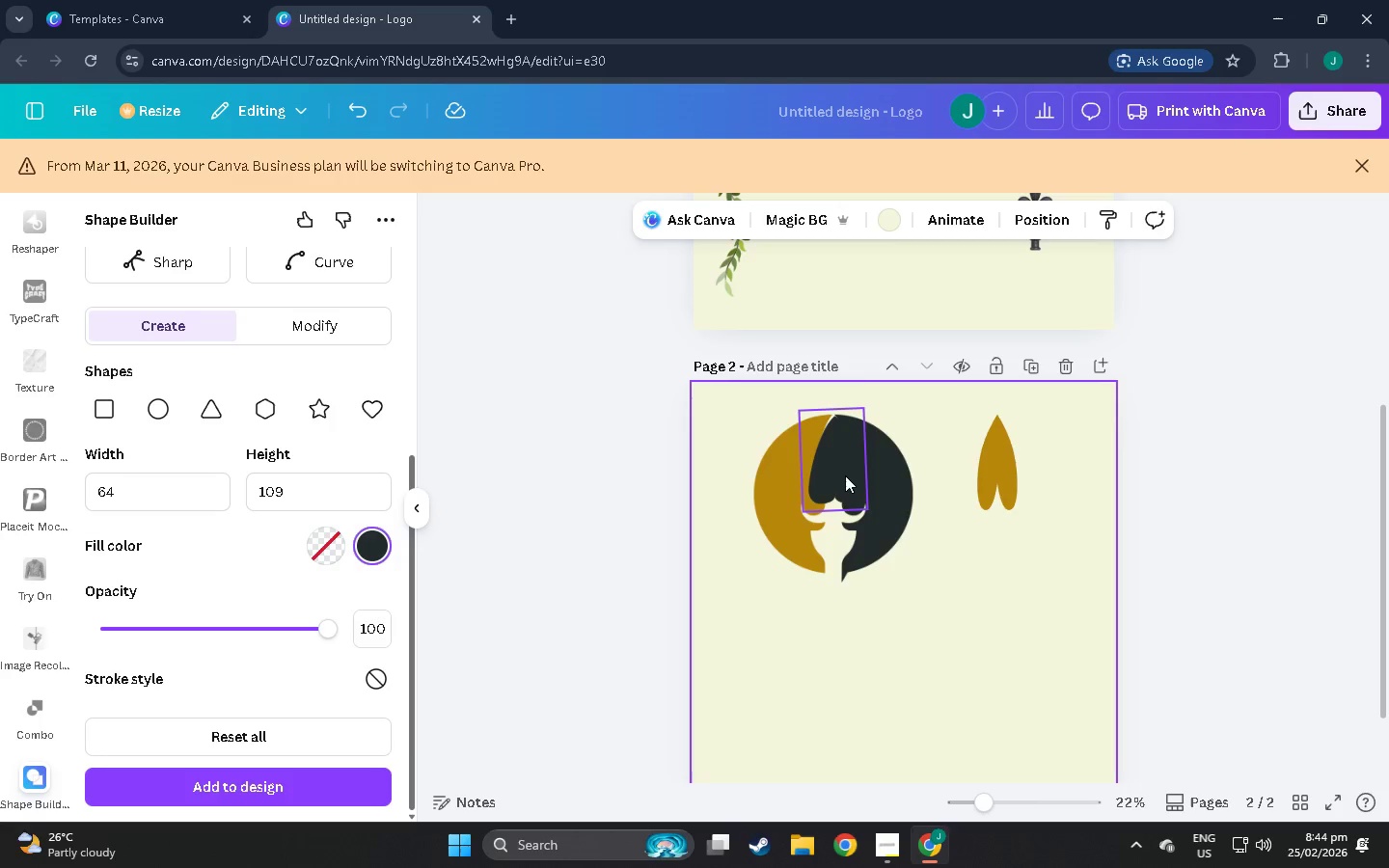 
left_click_drag(start_coordinate=[844, 475], to_coordinate=[940, 667])
 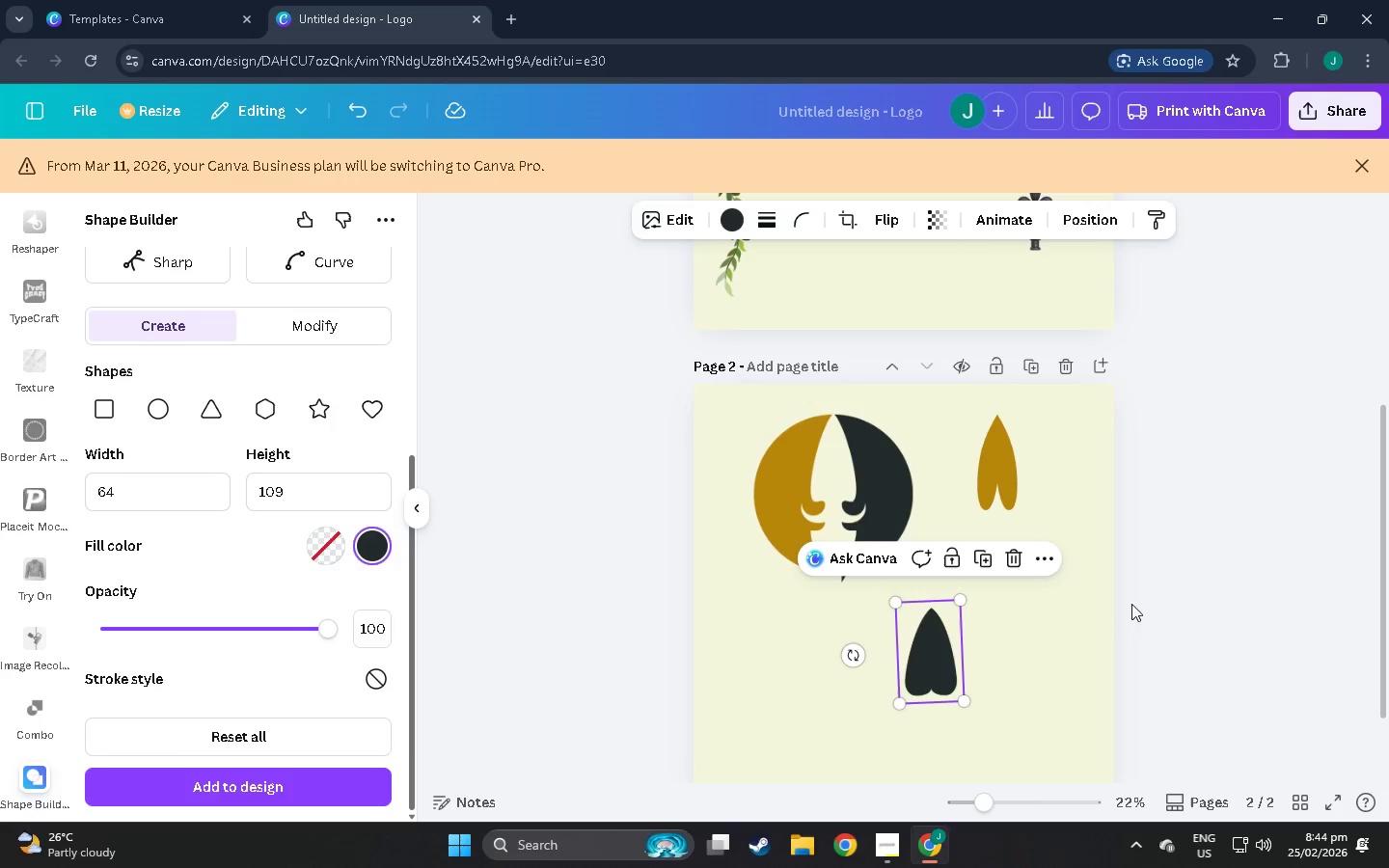 
left_click([1134, 692])
 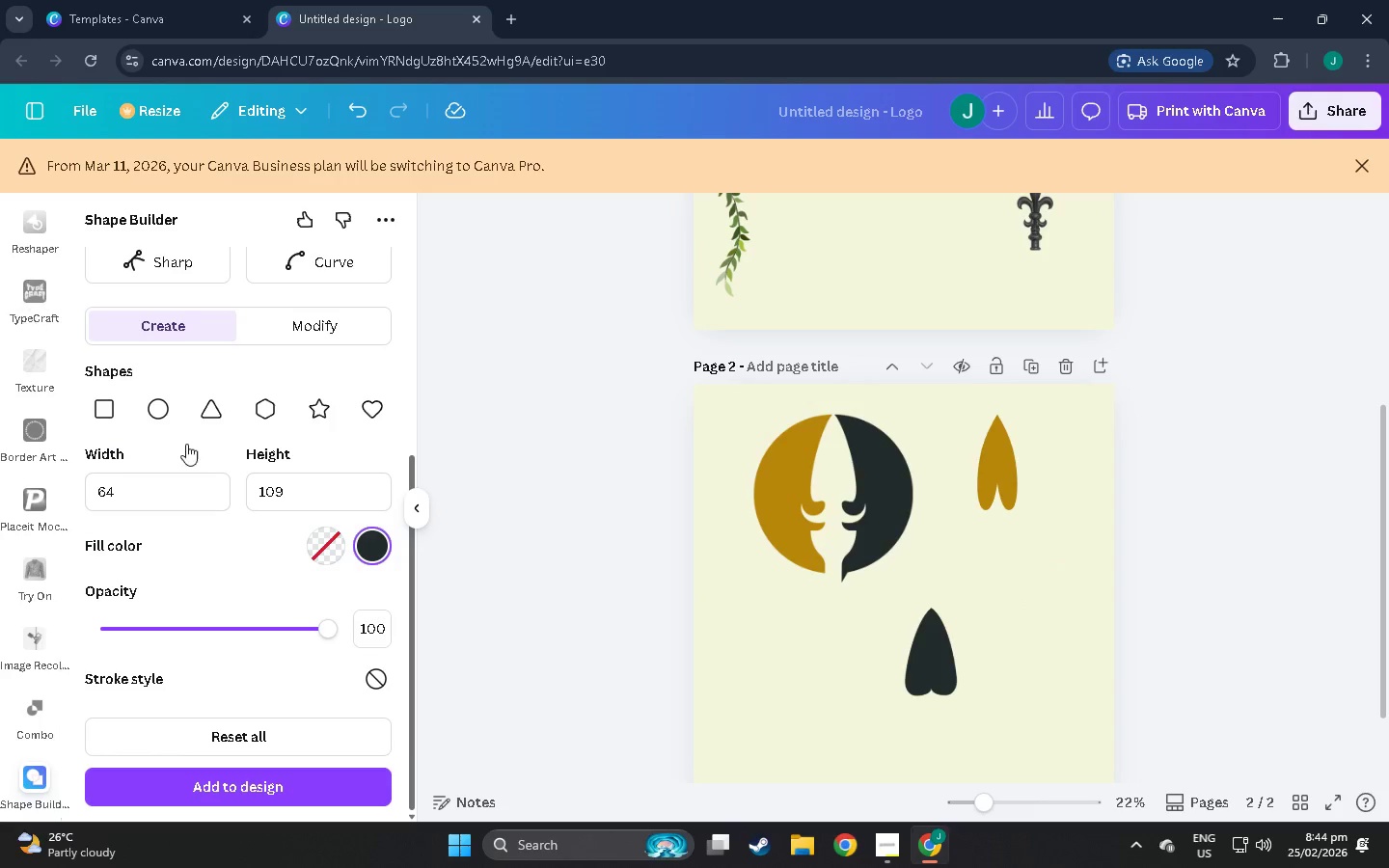 
scroll: coordinate [37, 360], scroll_direction: up, amount: 48.0
 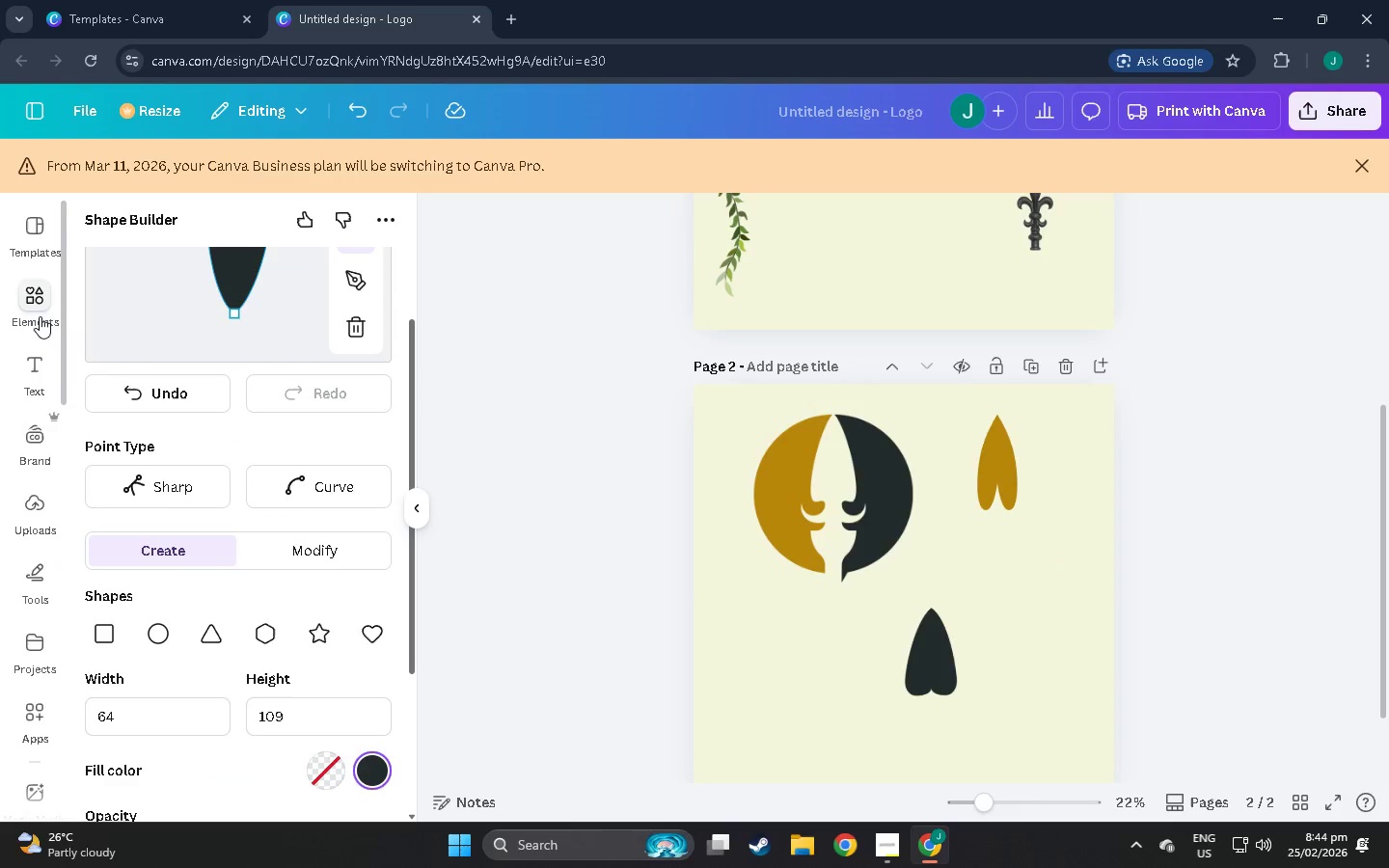 
left_click([41, 309])
 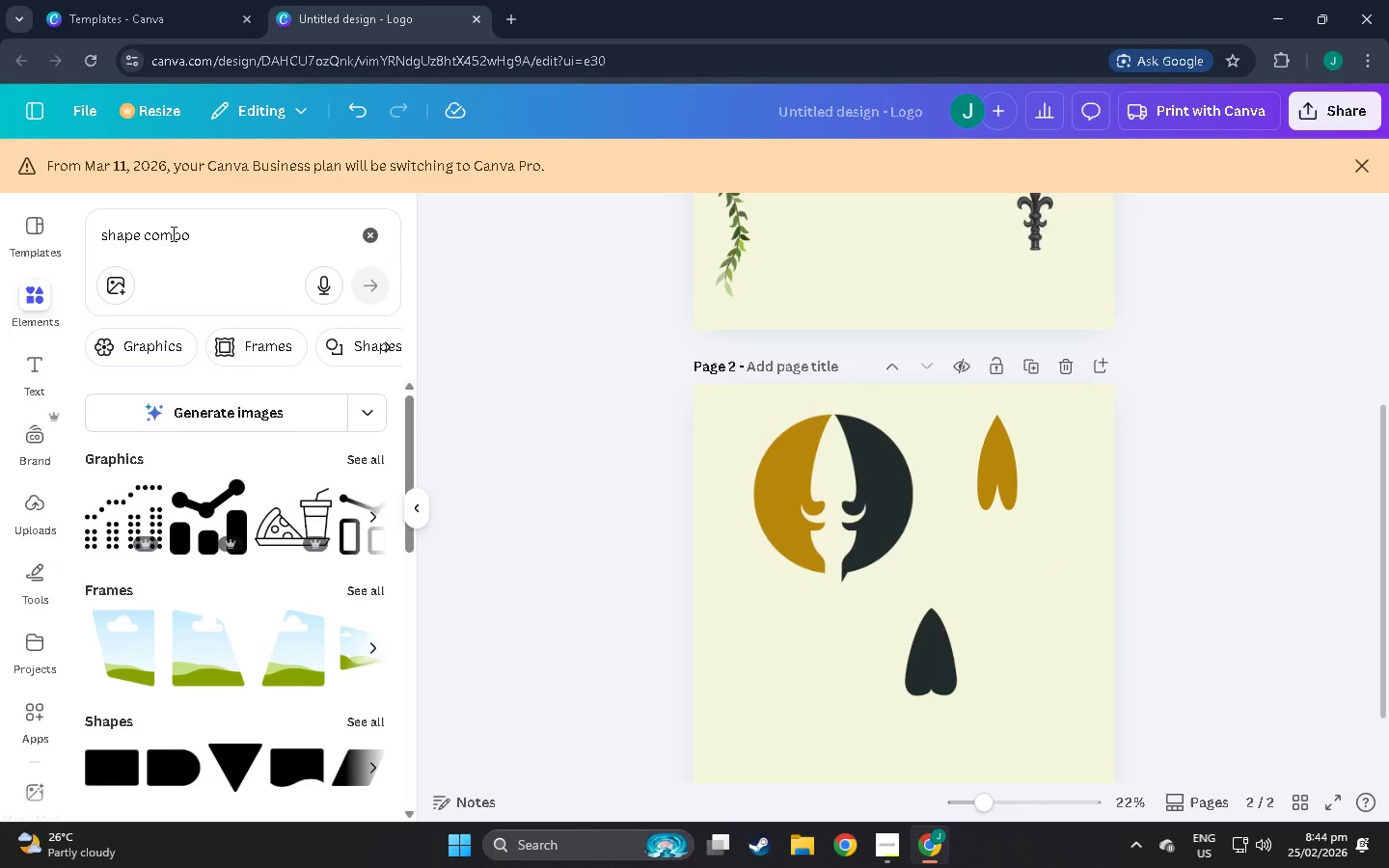 
left_click_drag(start_coordinate=[264, 224], to_coordinate=[0, 209])
 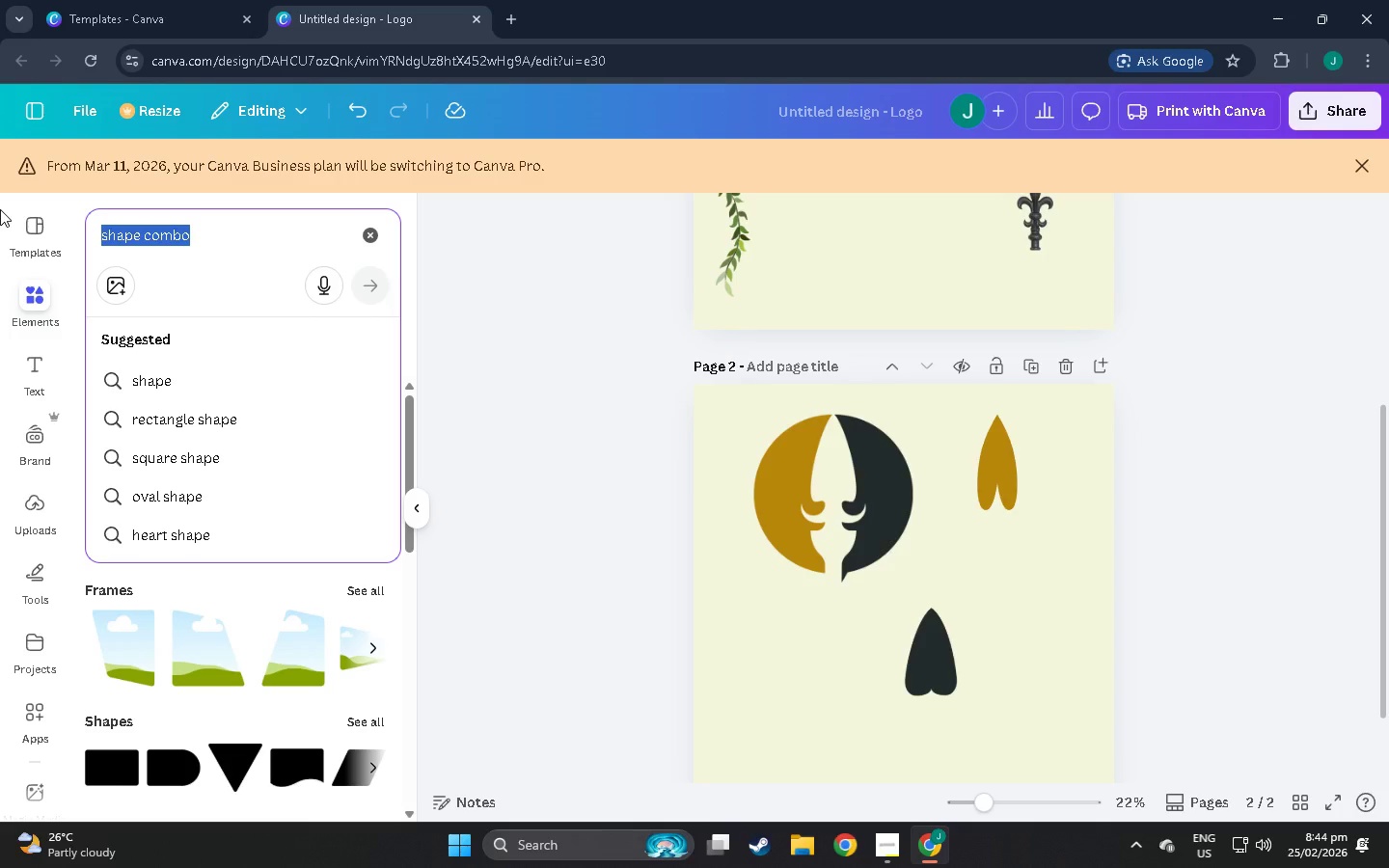 
type(moon\)
key(Backspace)
 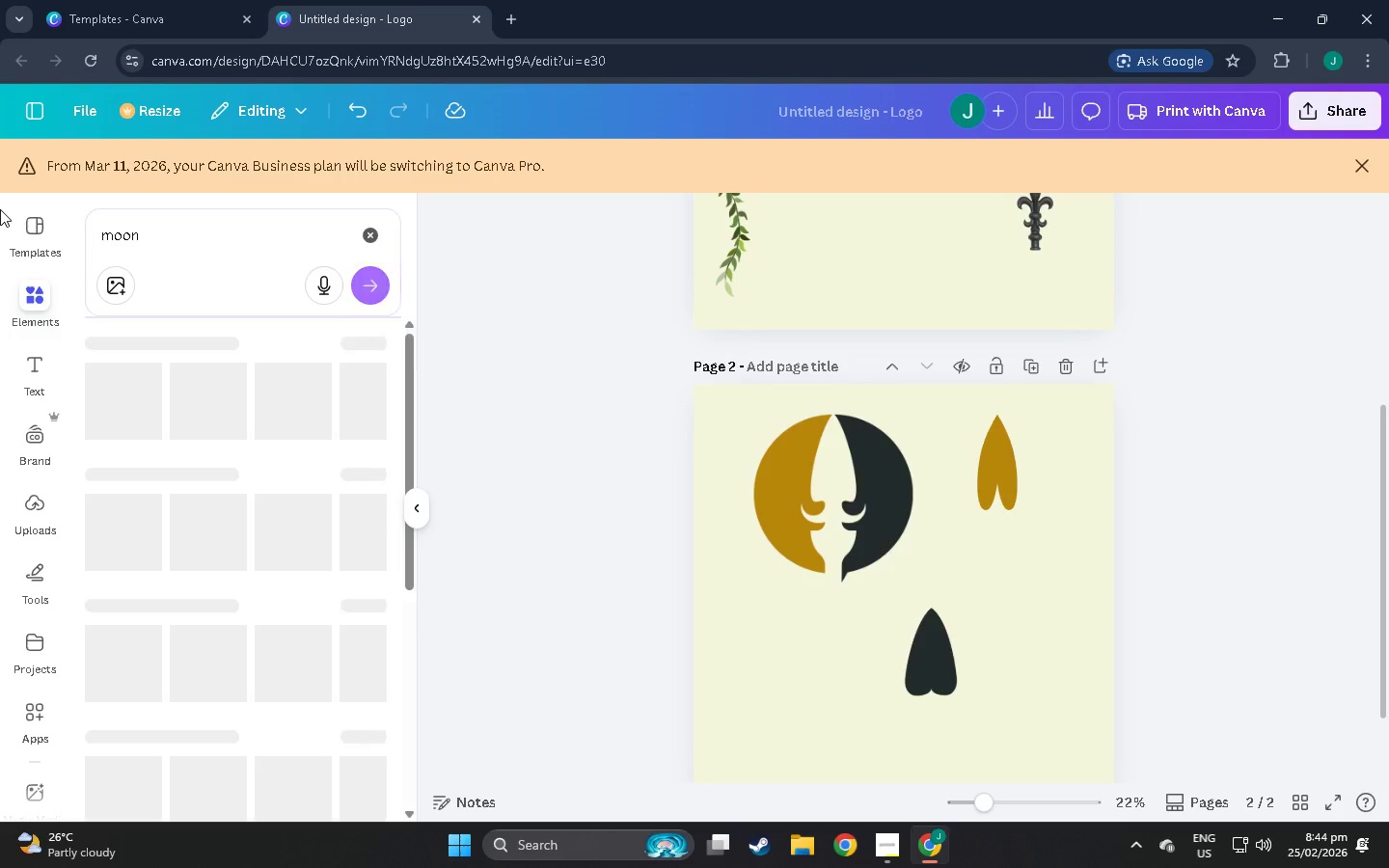 
key(Enter)
 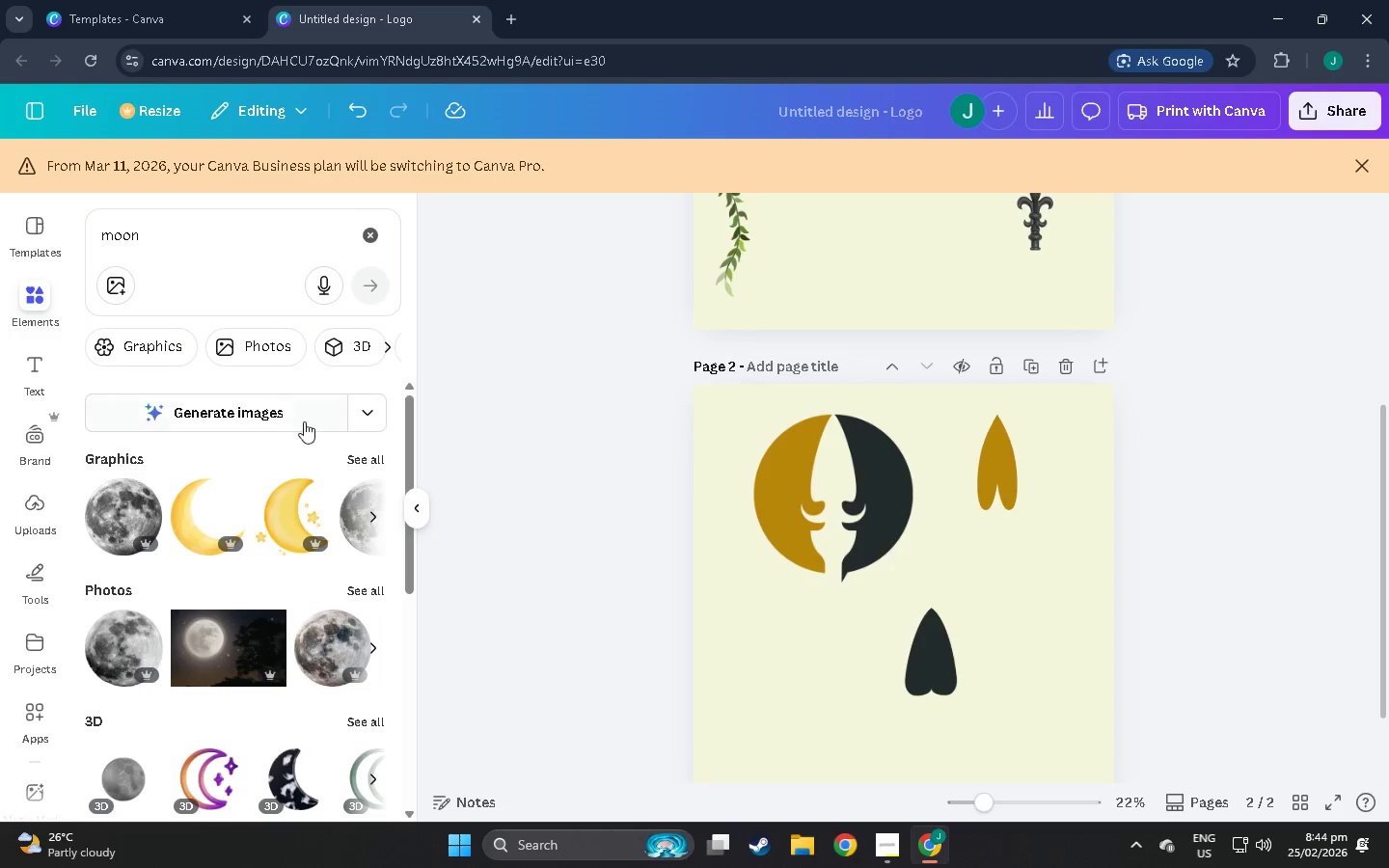 
left_click([375, 466])
 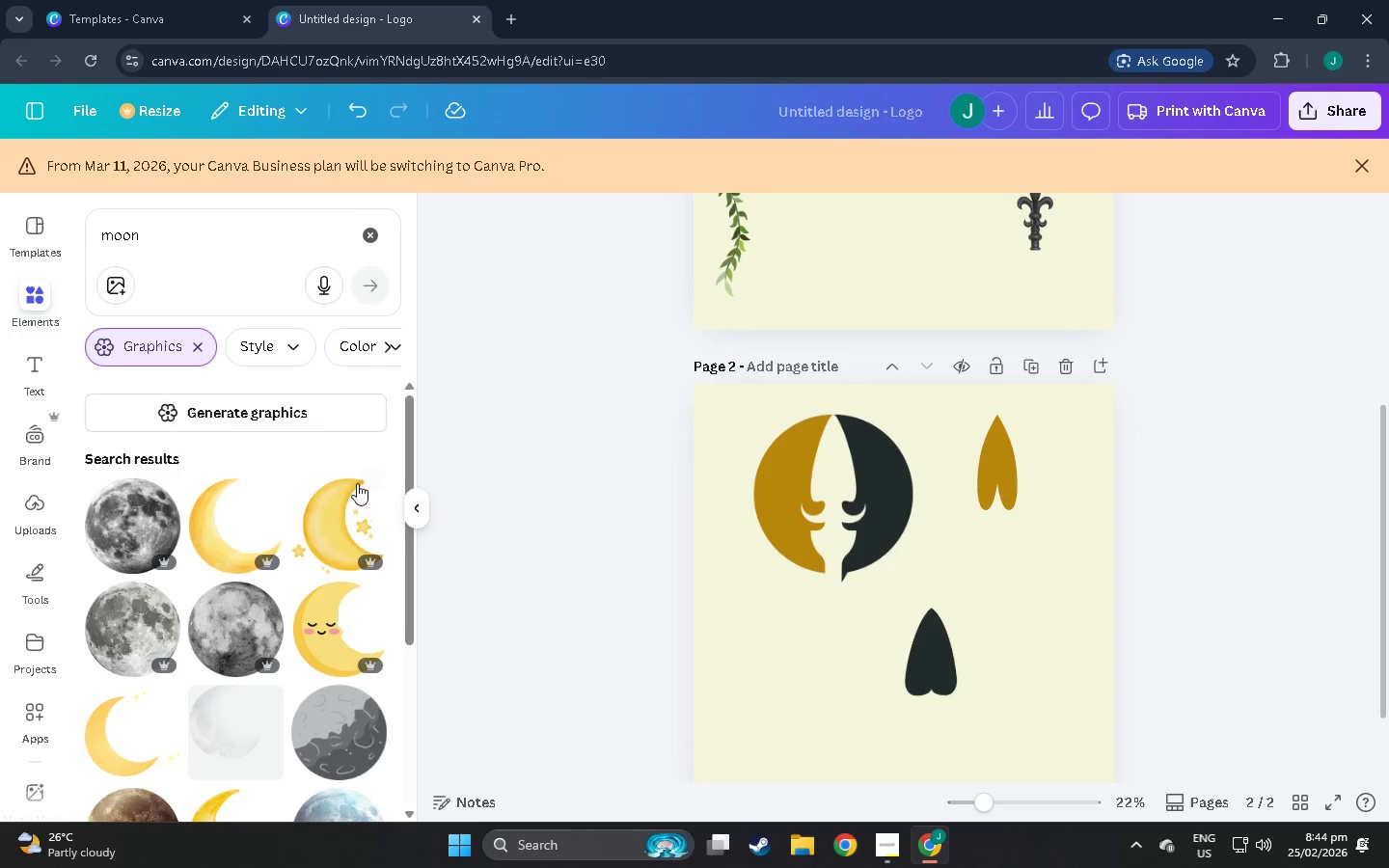 
scroll: coordinate [286, 595], scroll_direction: down, amount: 64.0
 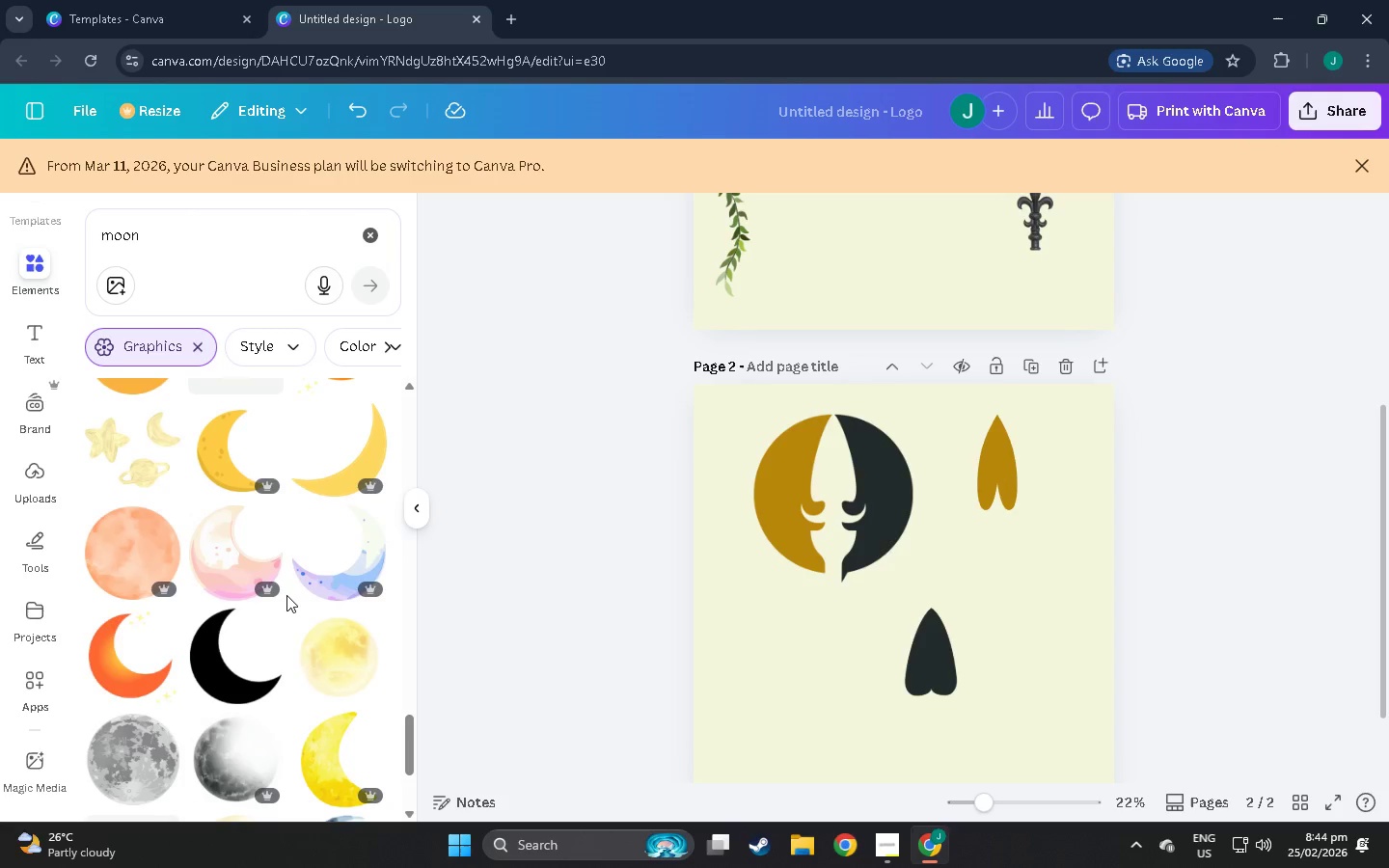 
left_click([196, 673])
 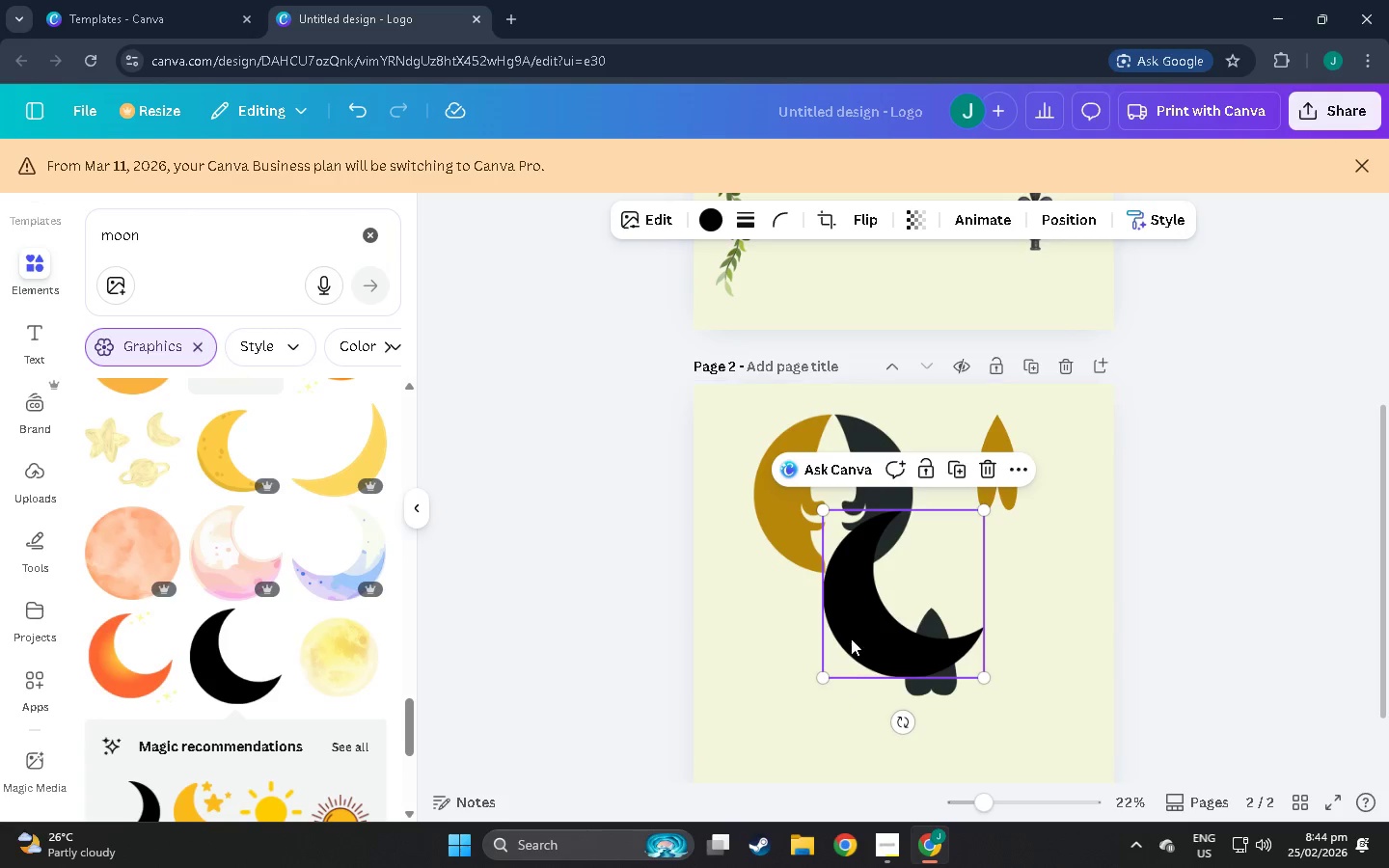 
left_click_drag(start_coordinate=[874, 604], to_coordinate=[947, 694])
 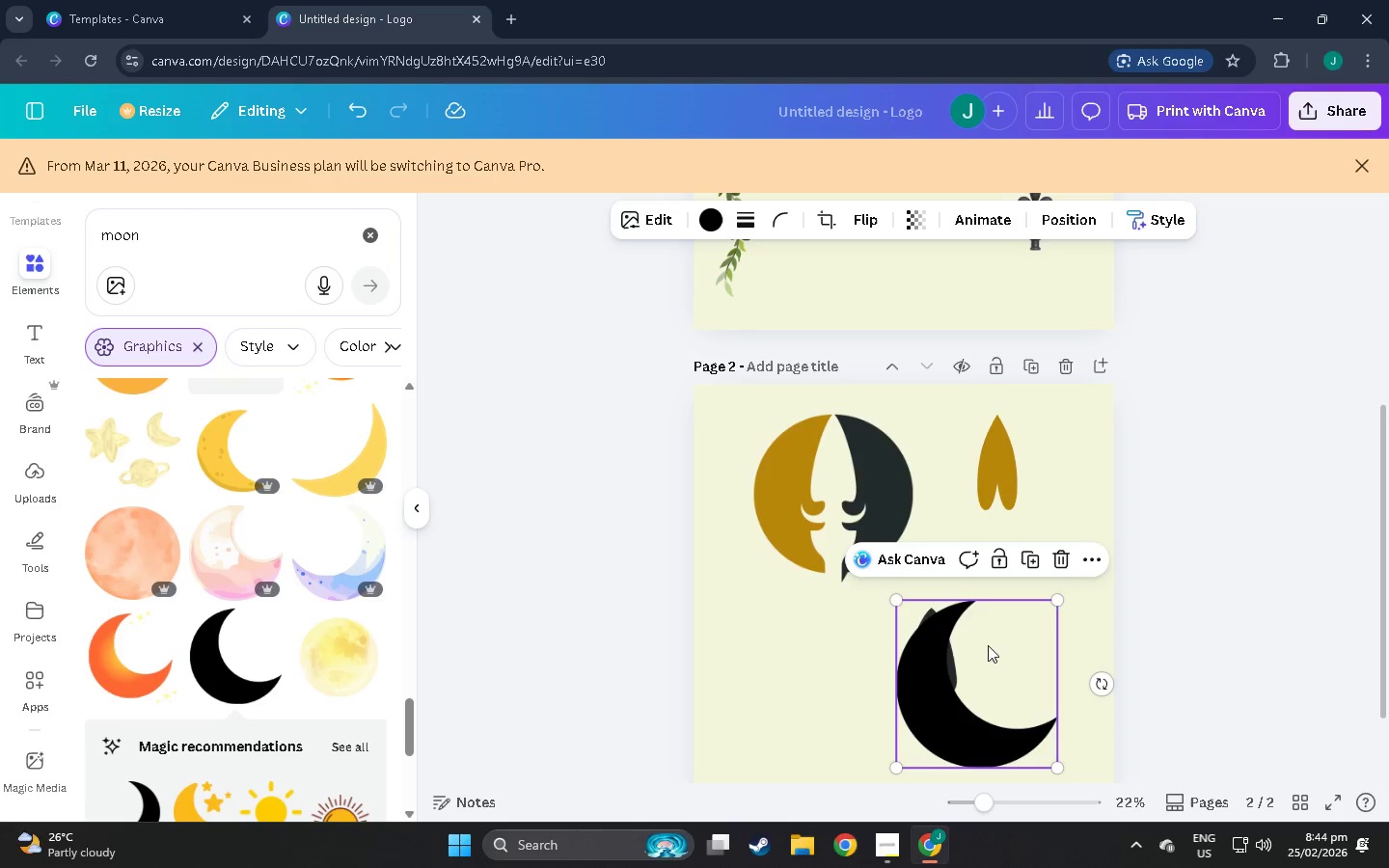 
left_click_drag(start_coordinate=[967, 679], to_coordinate=[976, 680])
 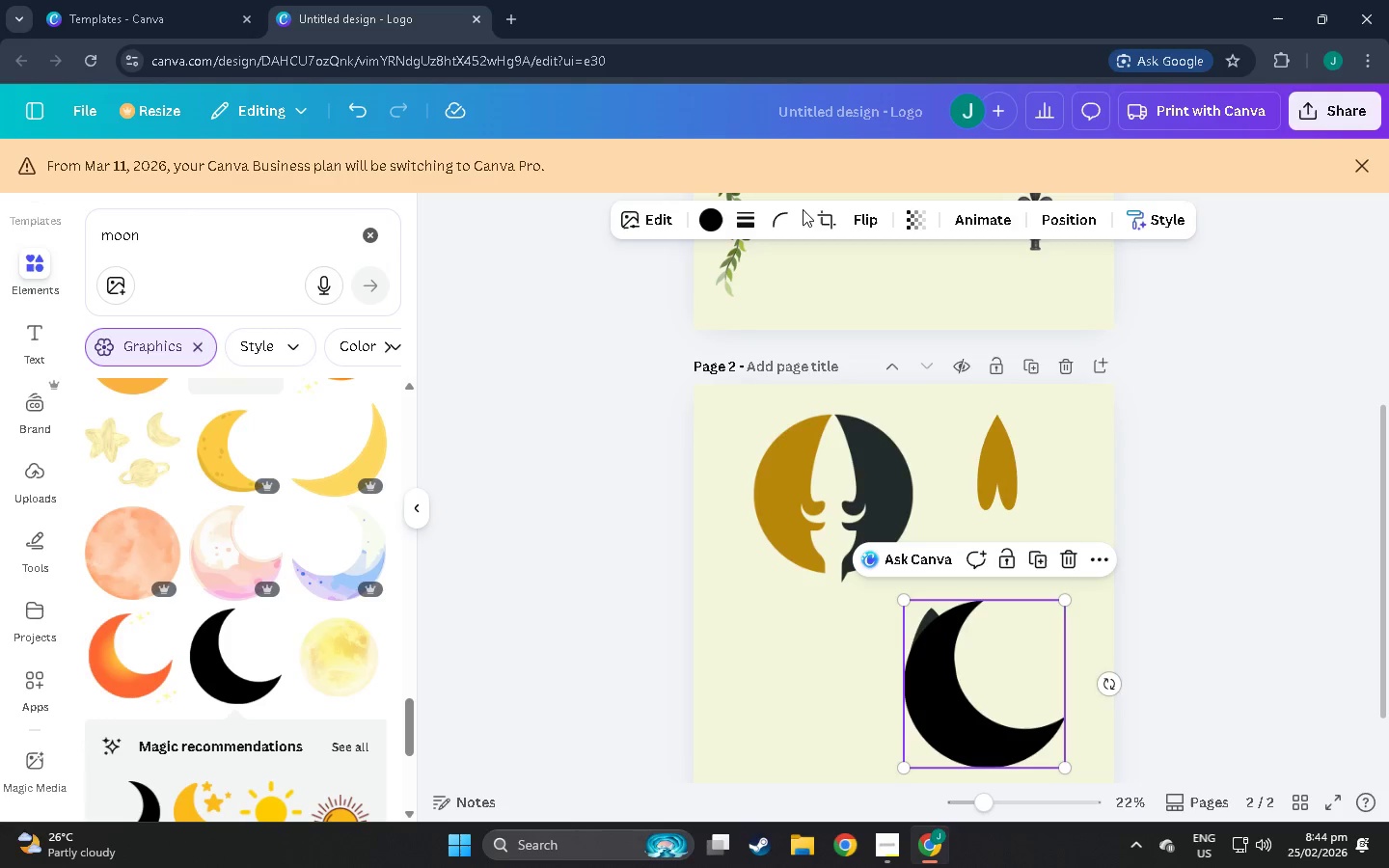 
left_click([821, 215])
 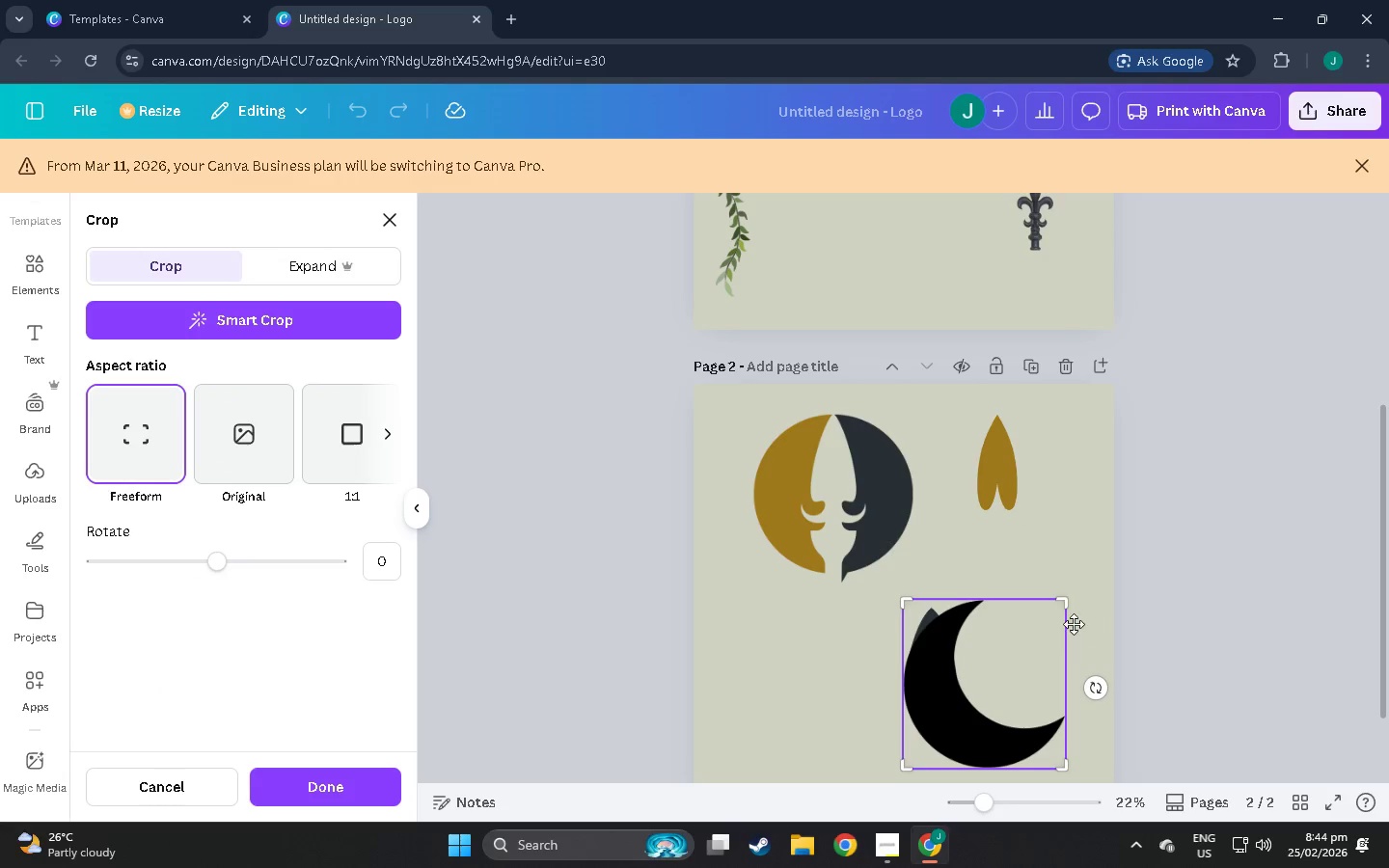 
left_click_drag(start_coordinate=[1062, 604], to_coordinate=[1086, 701])
 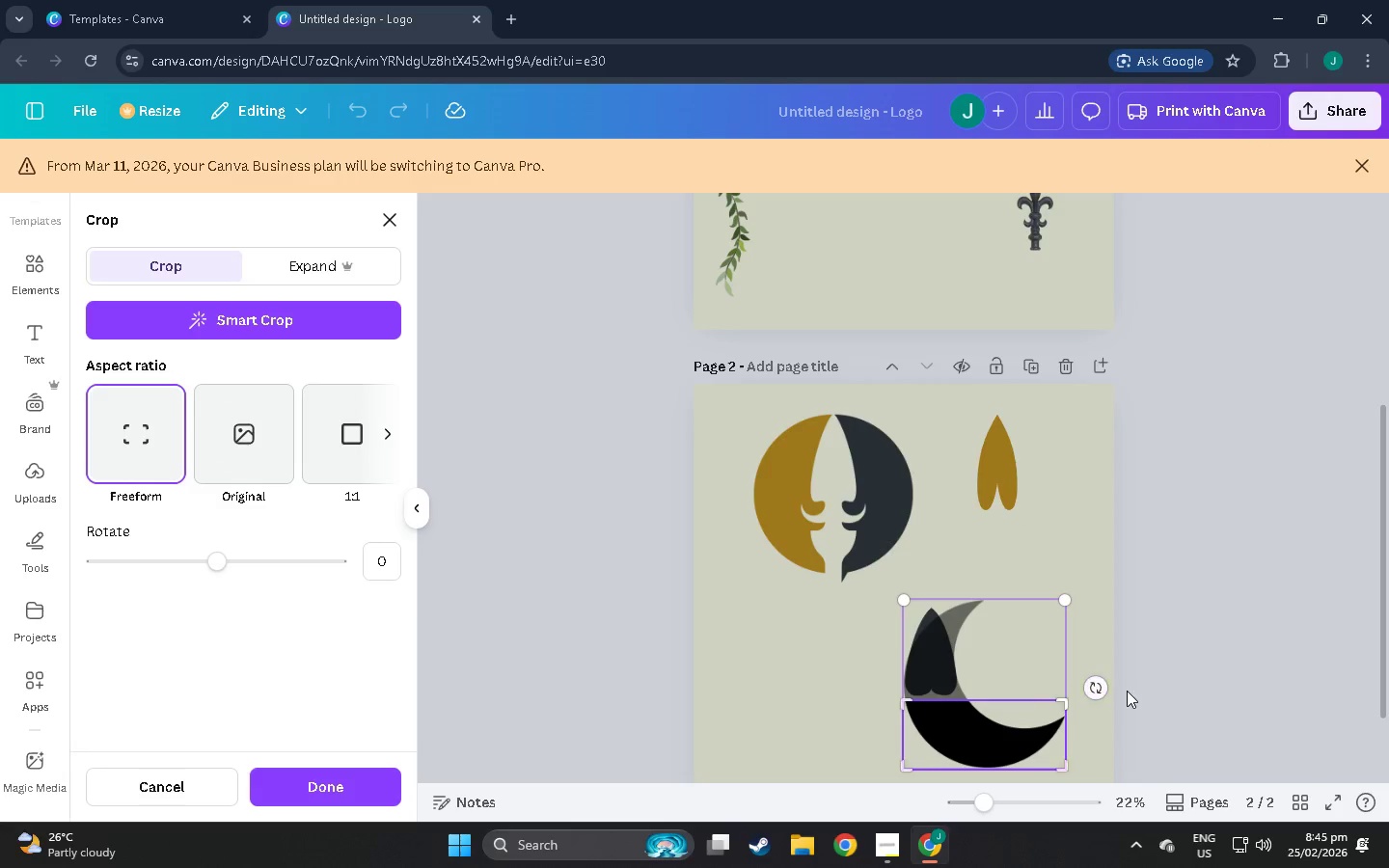 
left_click([1127, 691])
 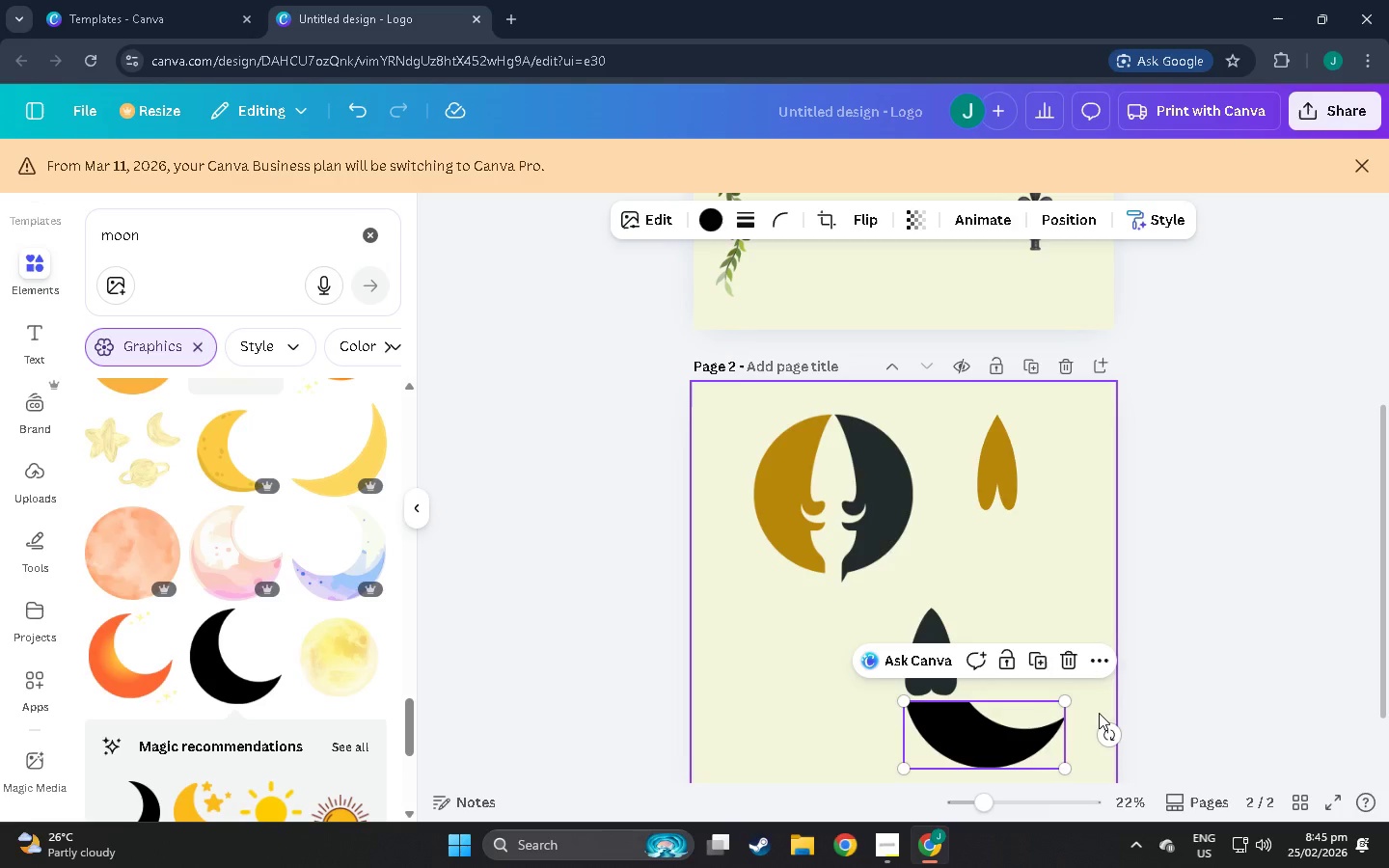 
left_click([1099, 713])
 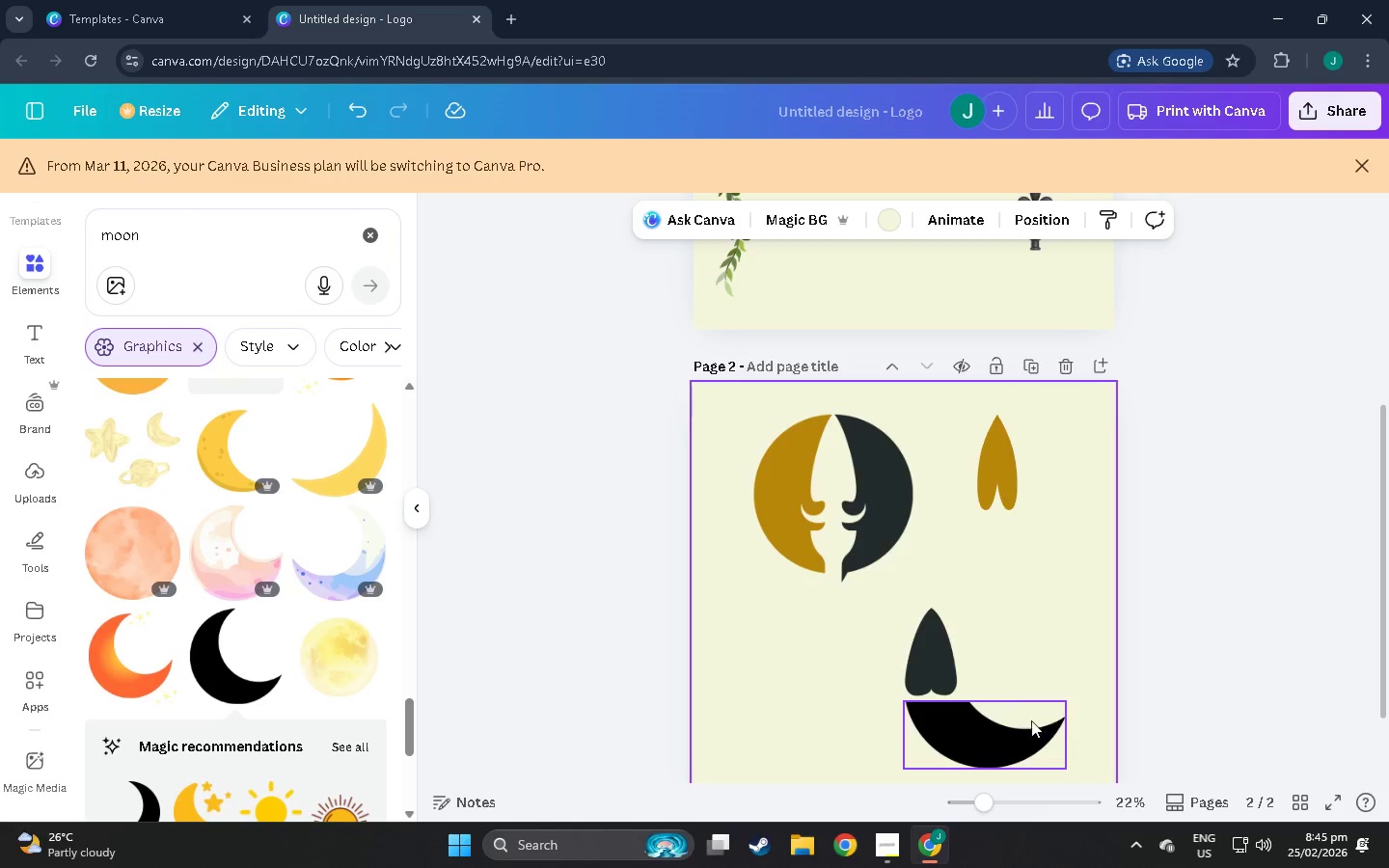 
left_click([1025, 725])
 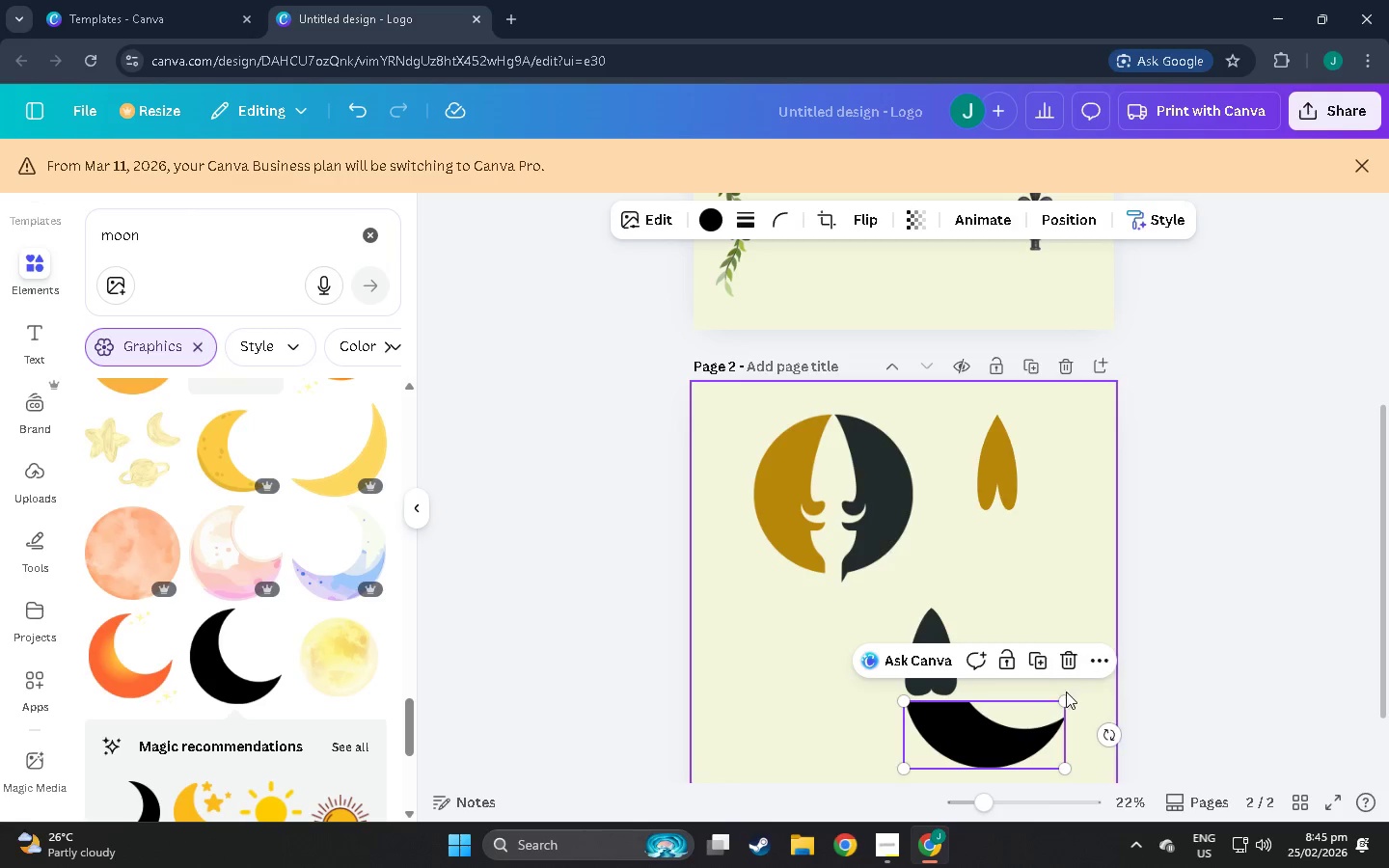 
left_click([1066, 704])
 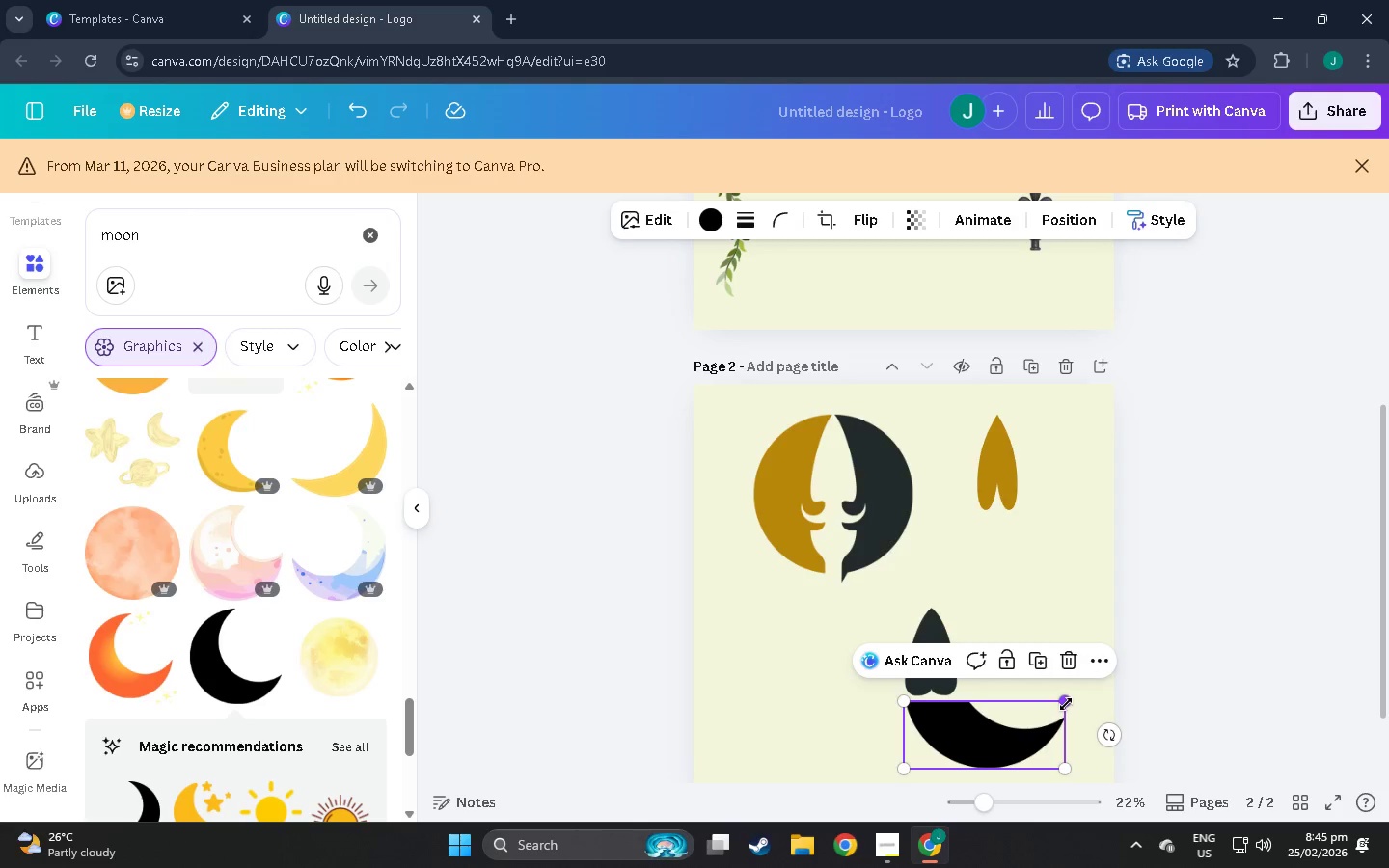 
left_click_drag(start_coordinate=[1066, 704], to_coordinate=[972, 743])
 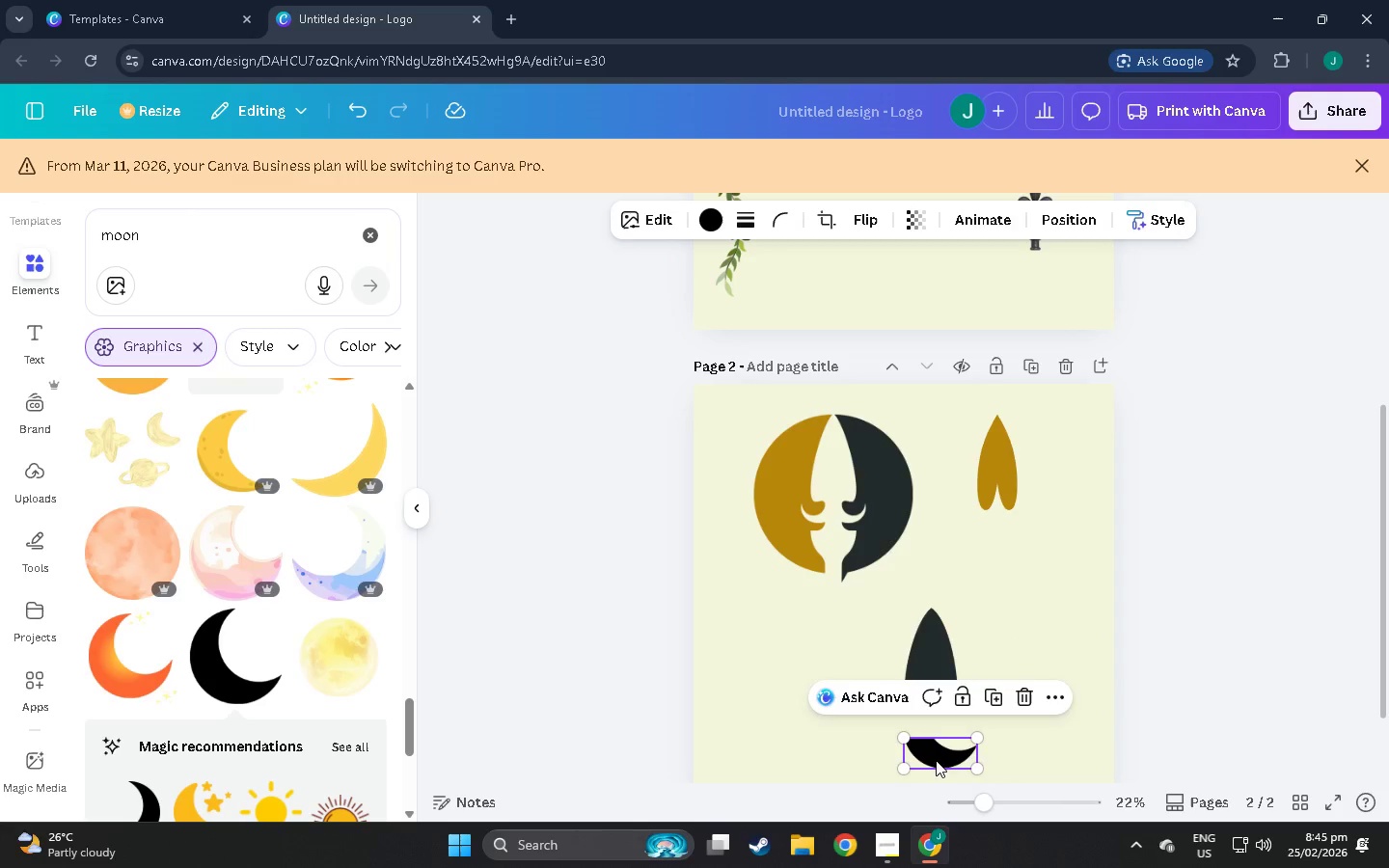 
left_click_drag(start_coordinate=[936, 760], to_coordinate=[949, 711])
 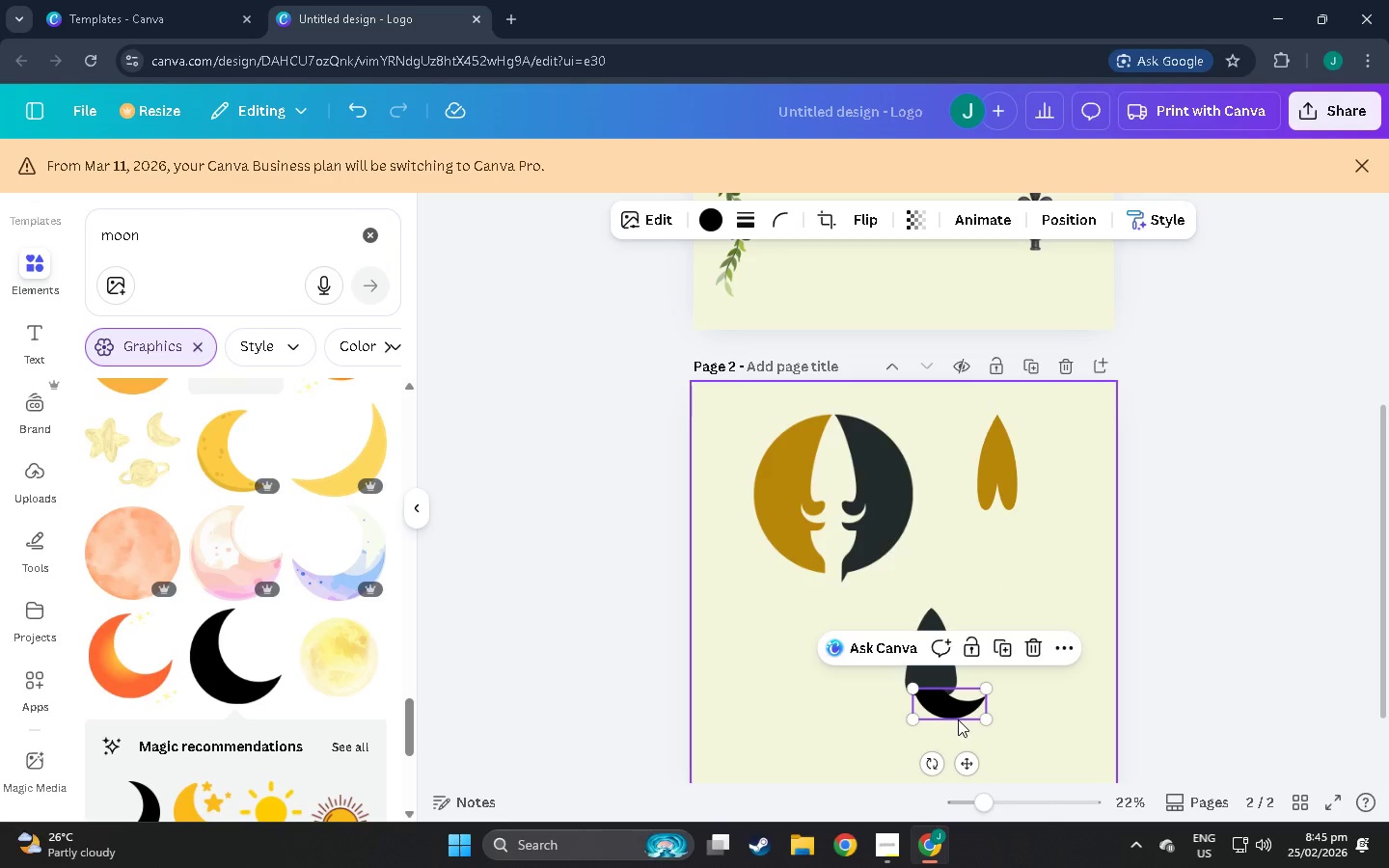 
key(Control+C)
 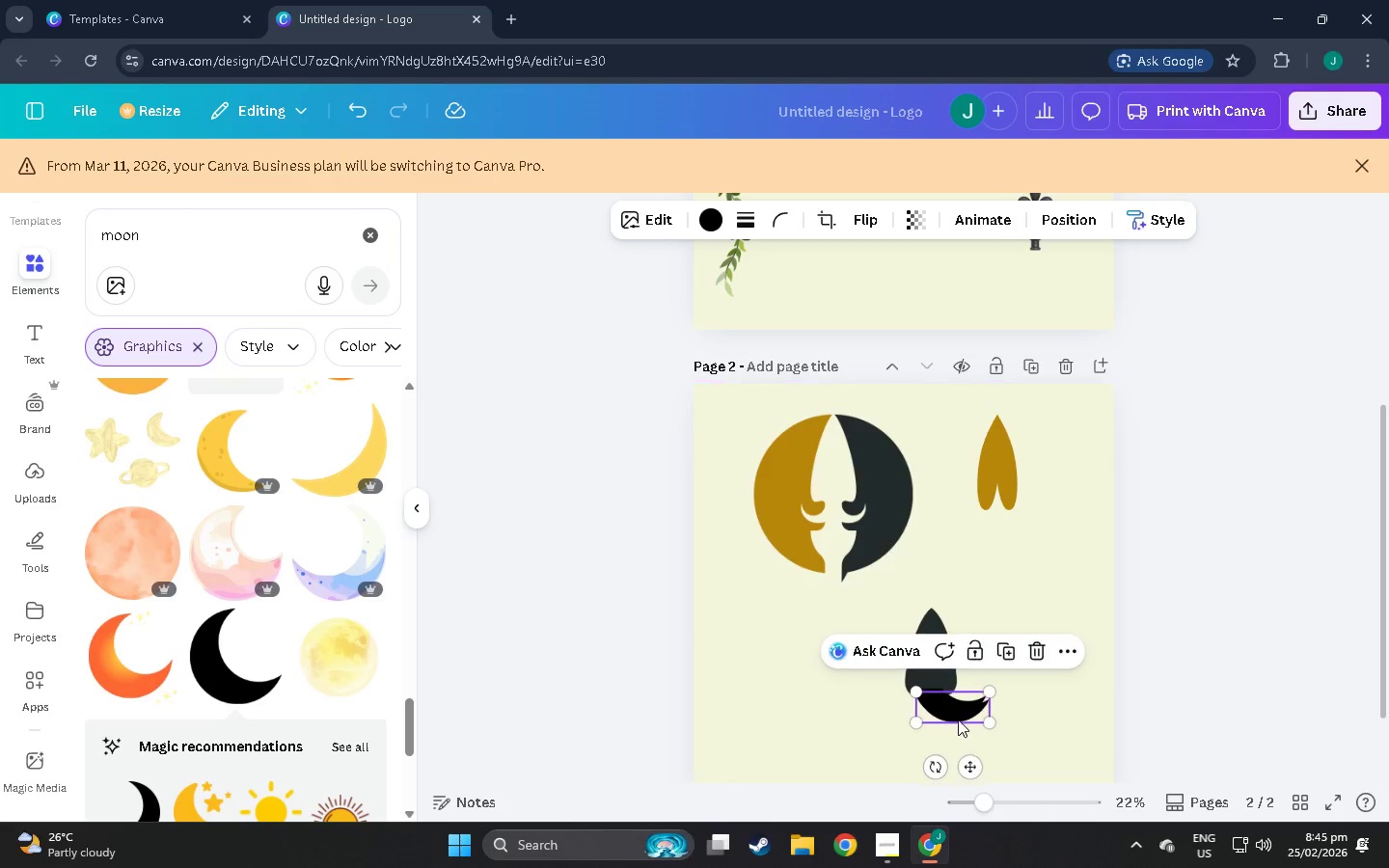 
key(Control+V)
 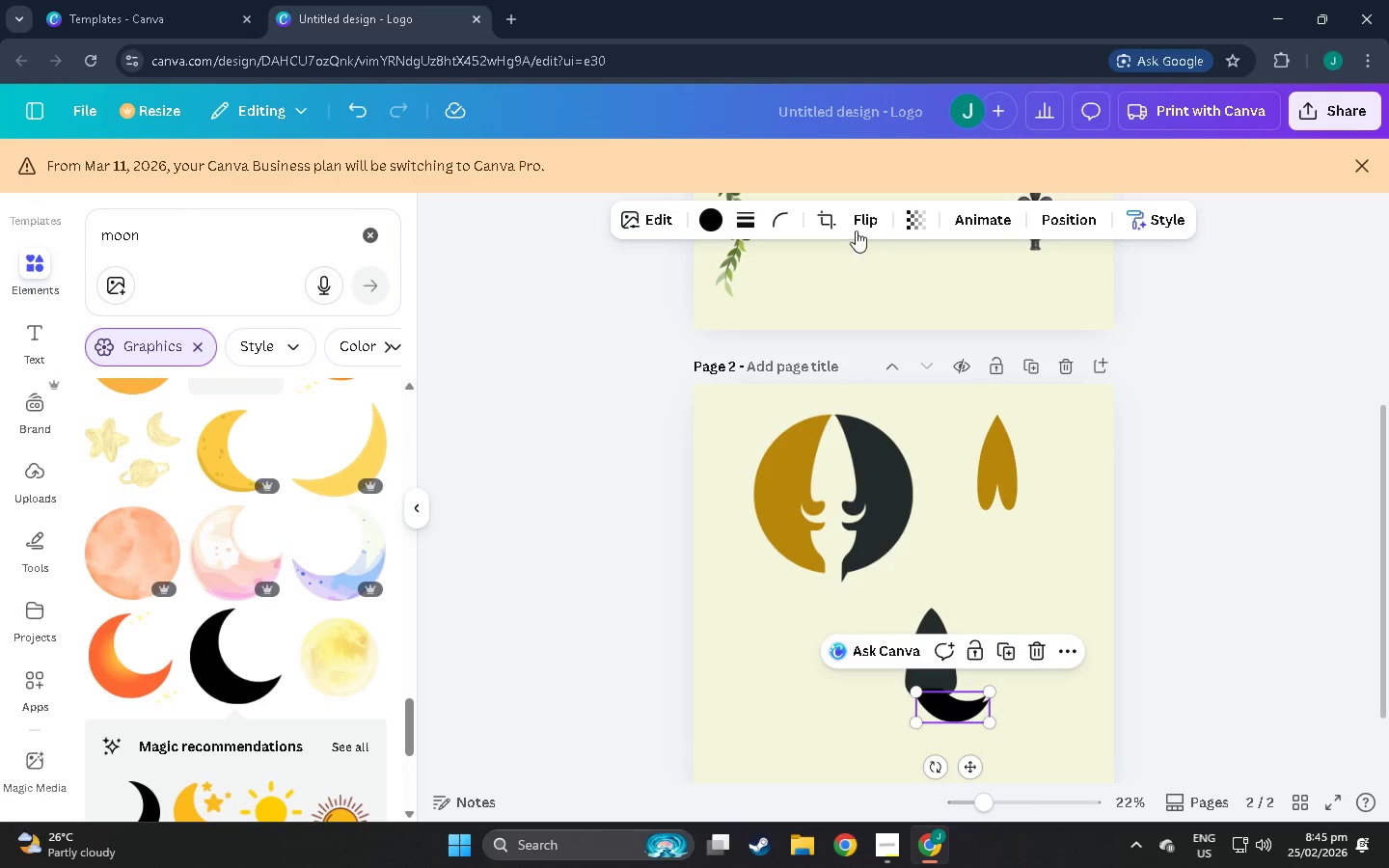 
double_click([867, 258])
 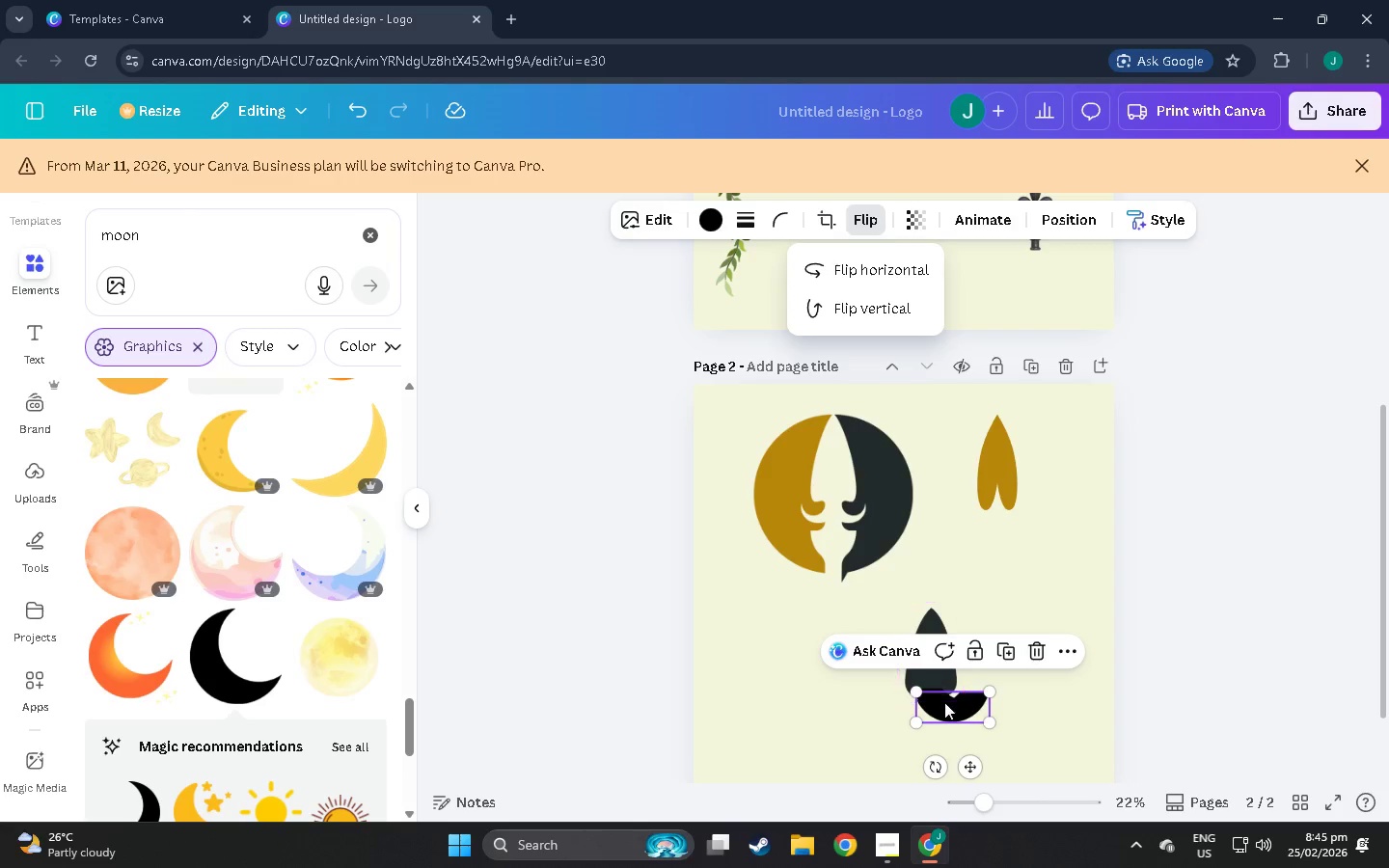 
left_click_drag(start_coordinate=[945, 713], to_coordinate=[904, 711])
 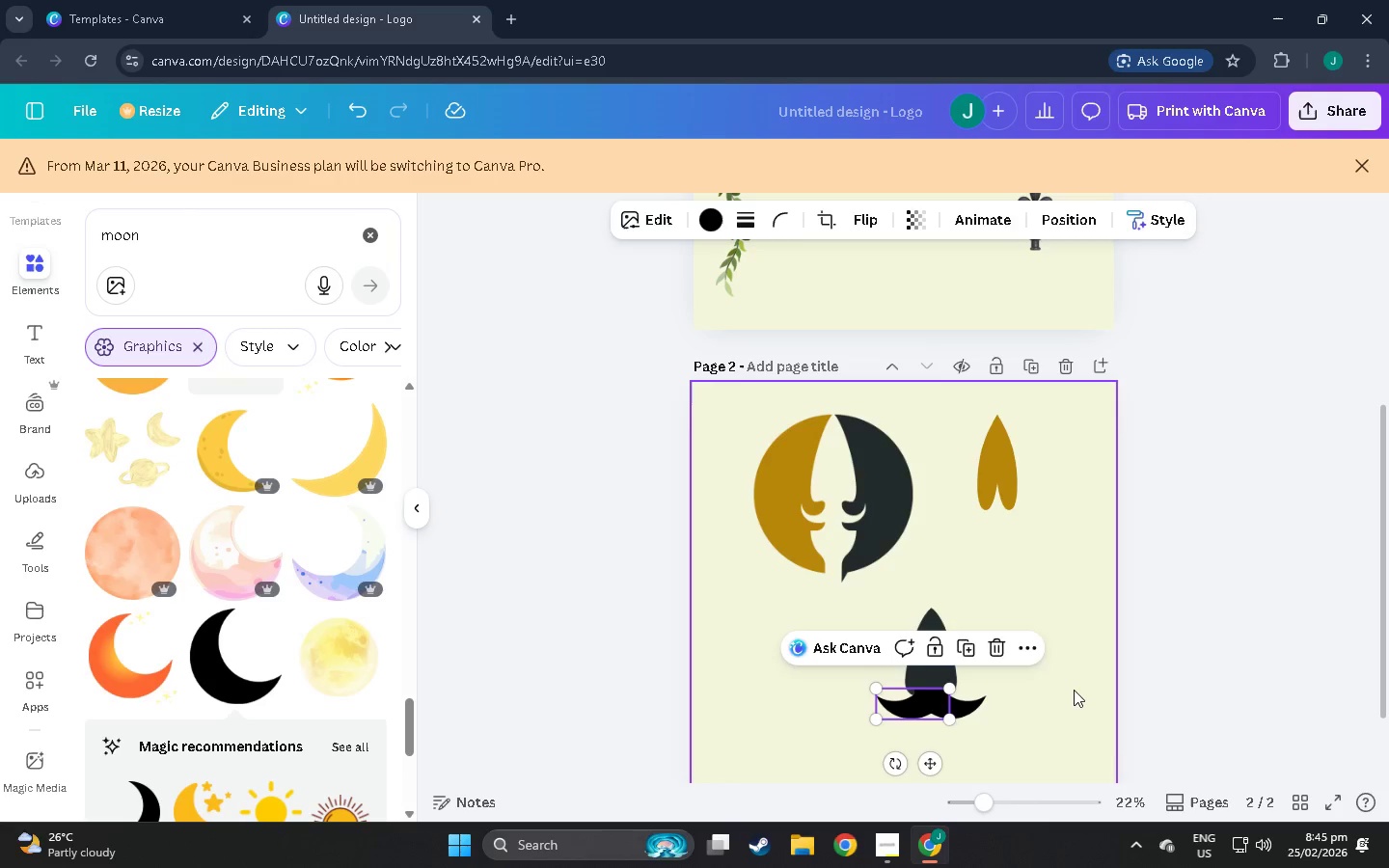 
left_click([1074, 690])
 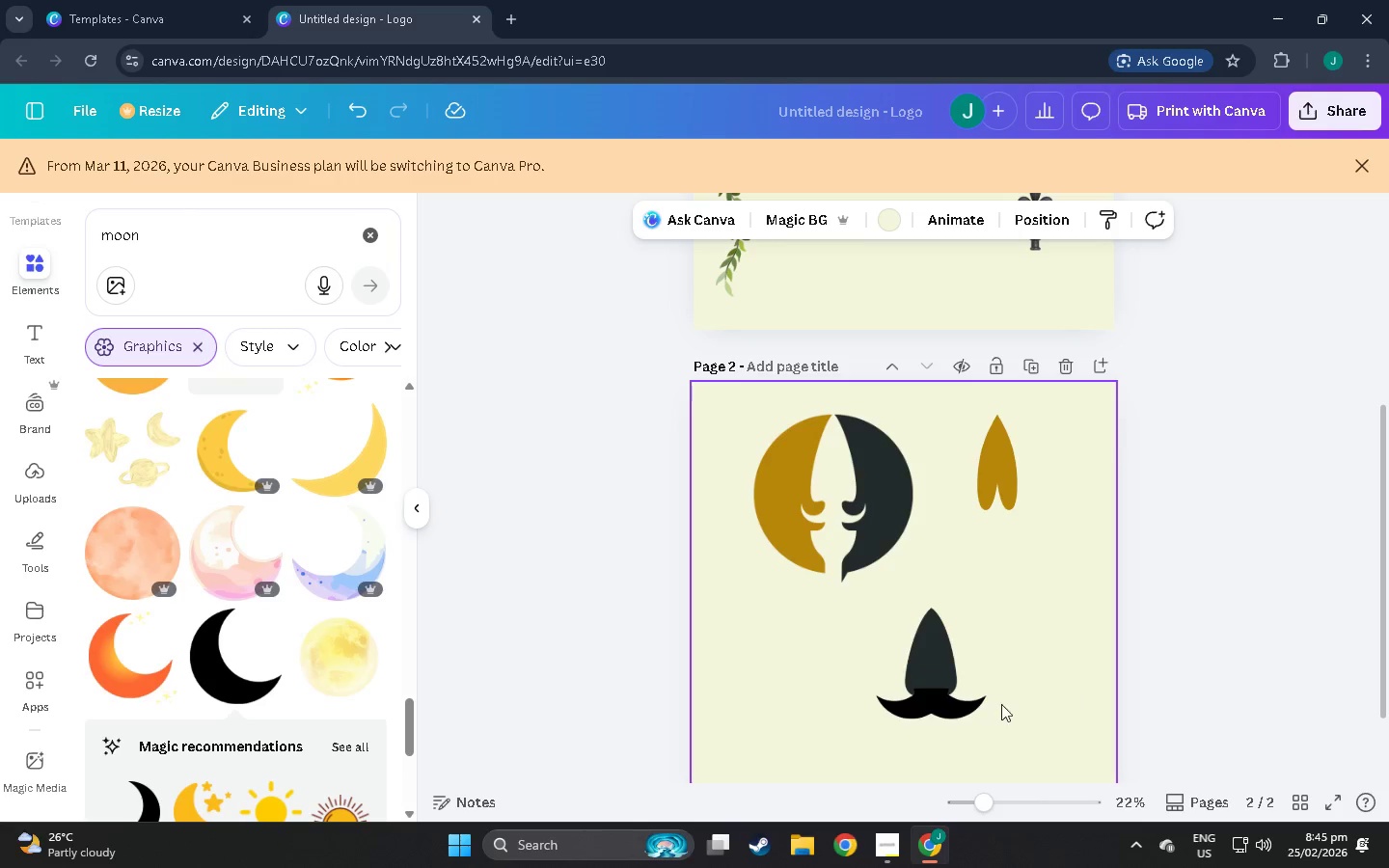 
mouse_move([937, 684])
 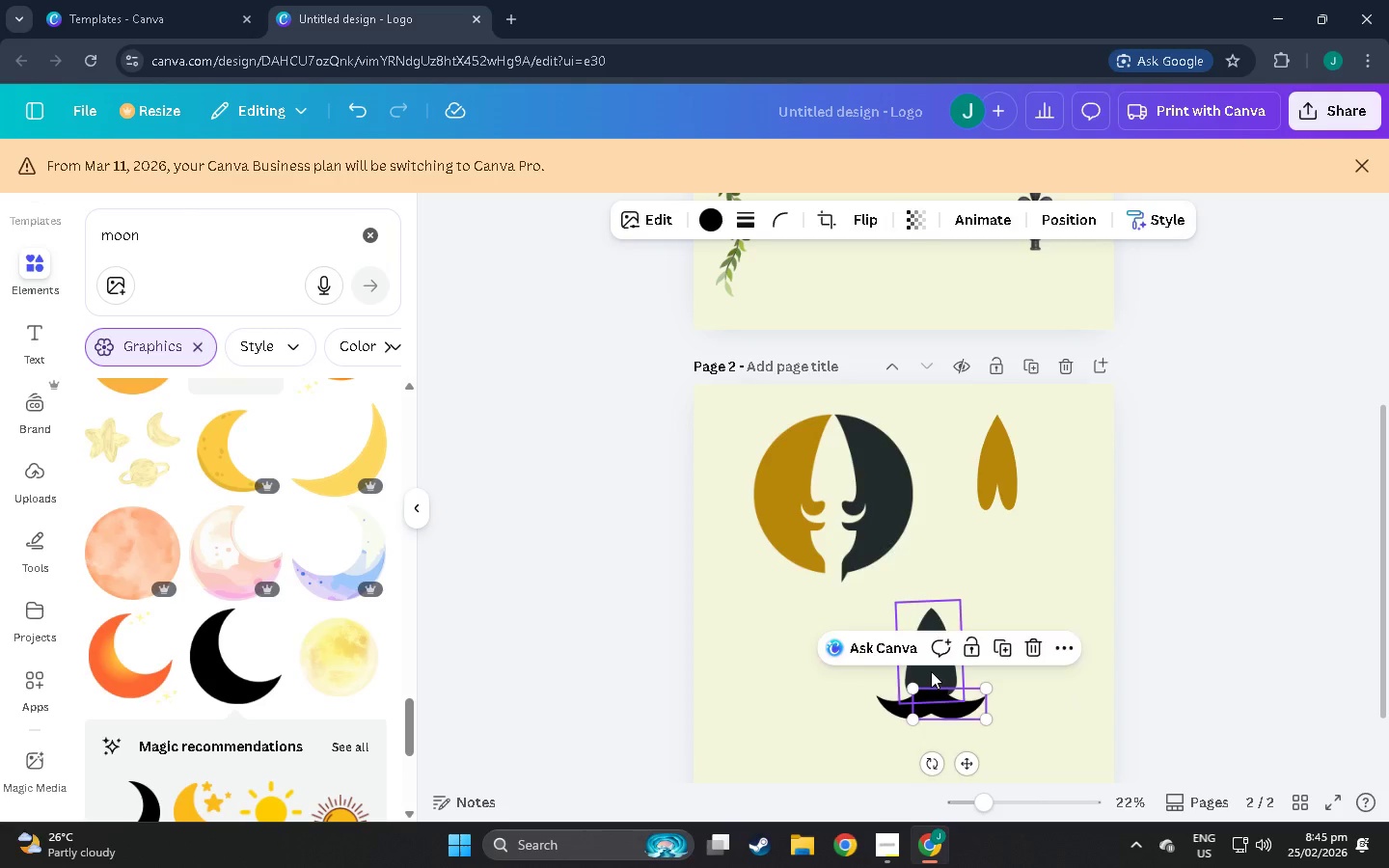 
left_click([931, 671])
 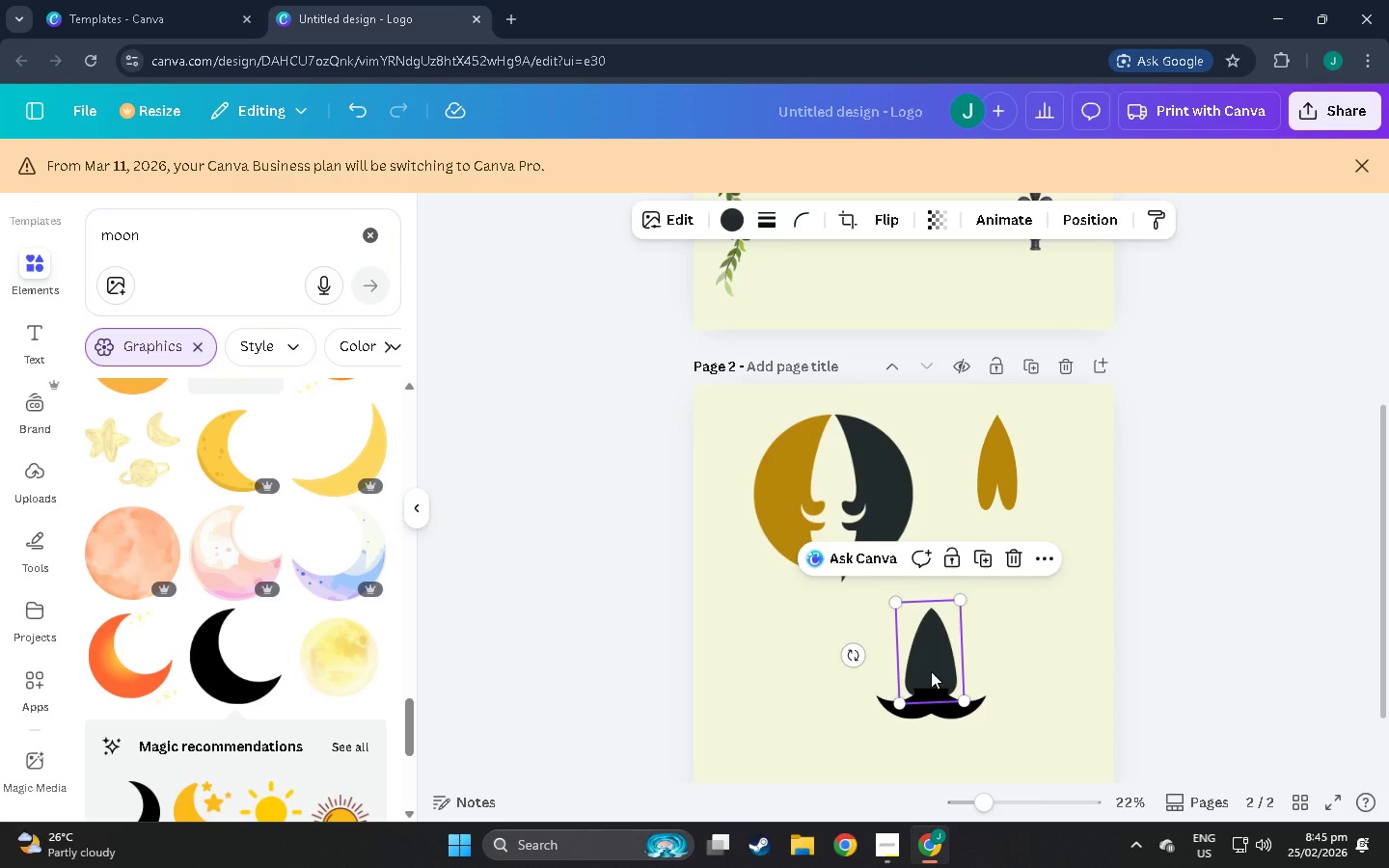 
key(Control+BracketRight)
 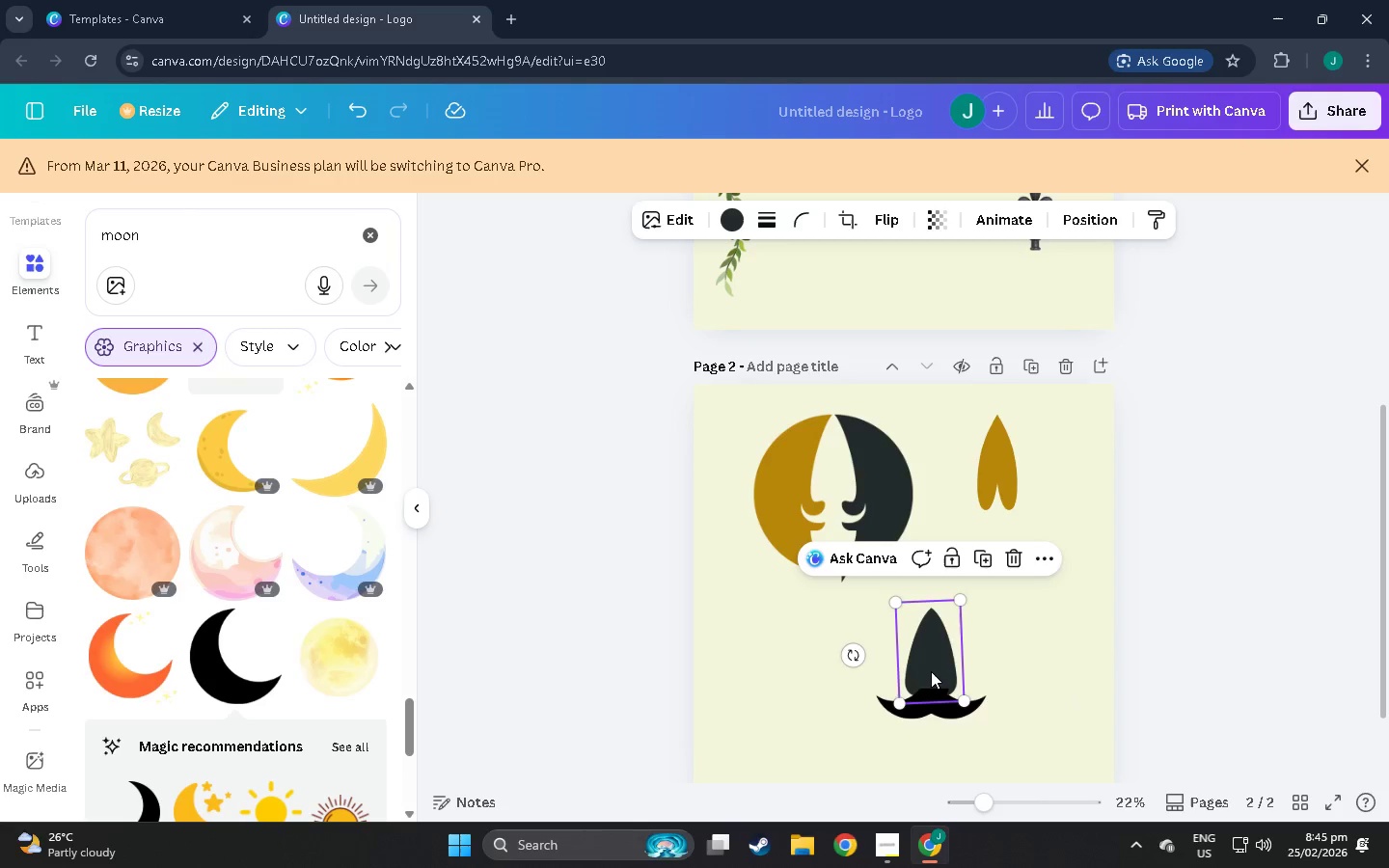 
key(Control+BracketRight)
 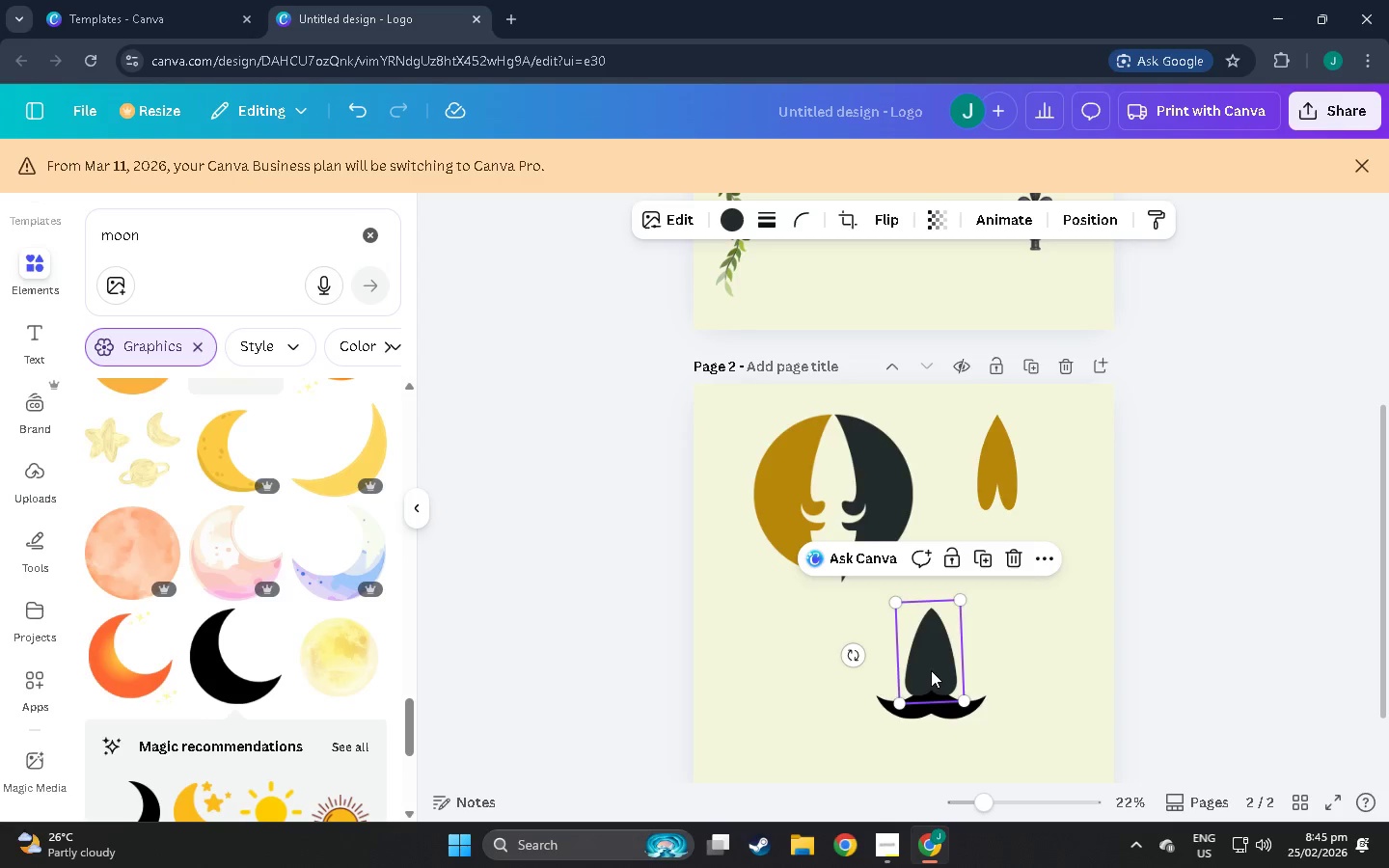 
left_click([1046, 690])
 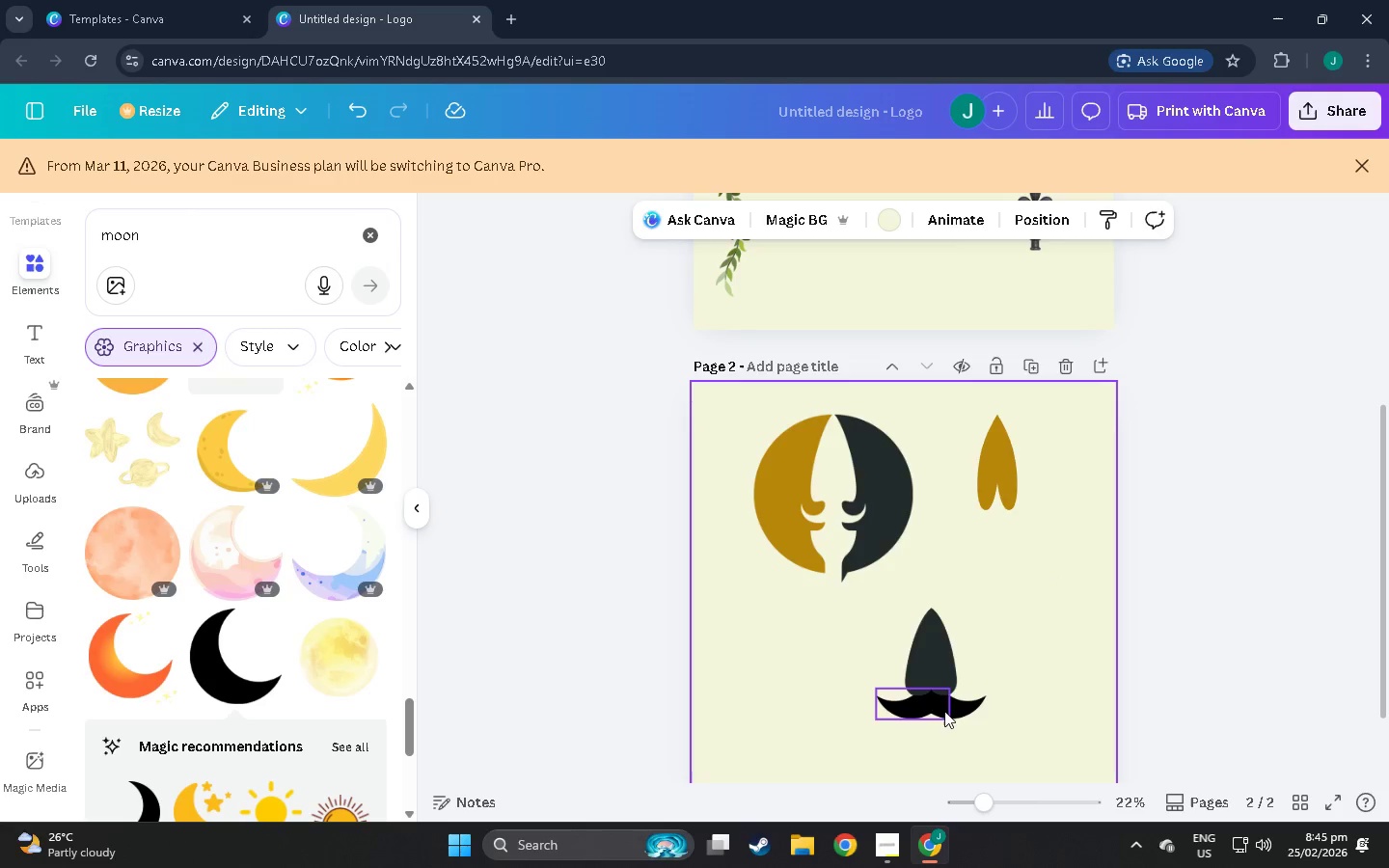 
left_click([944, 711])
 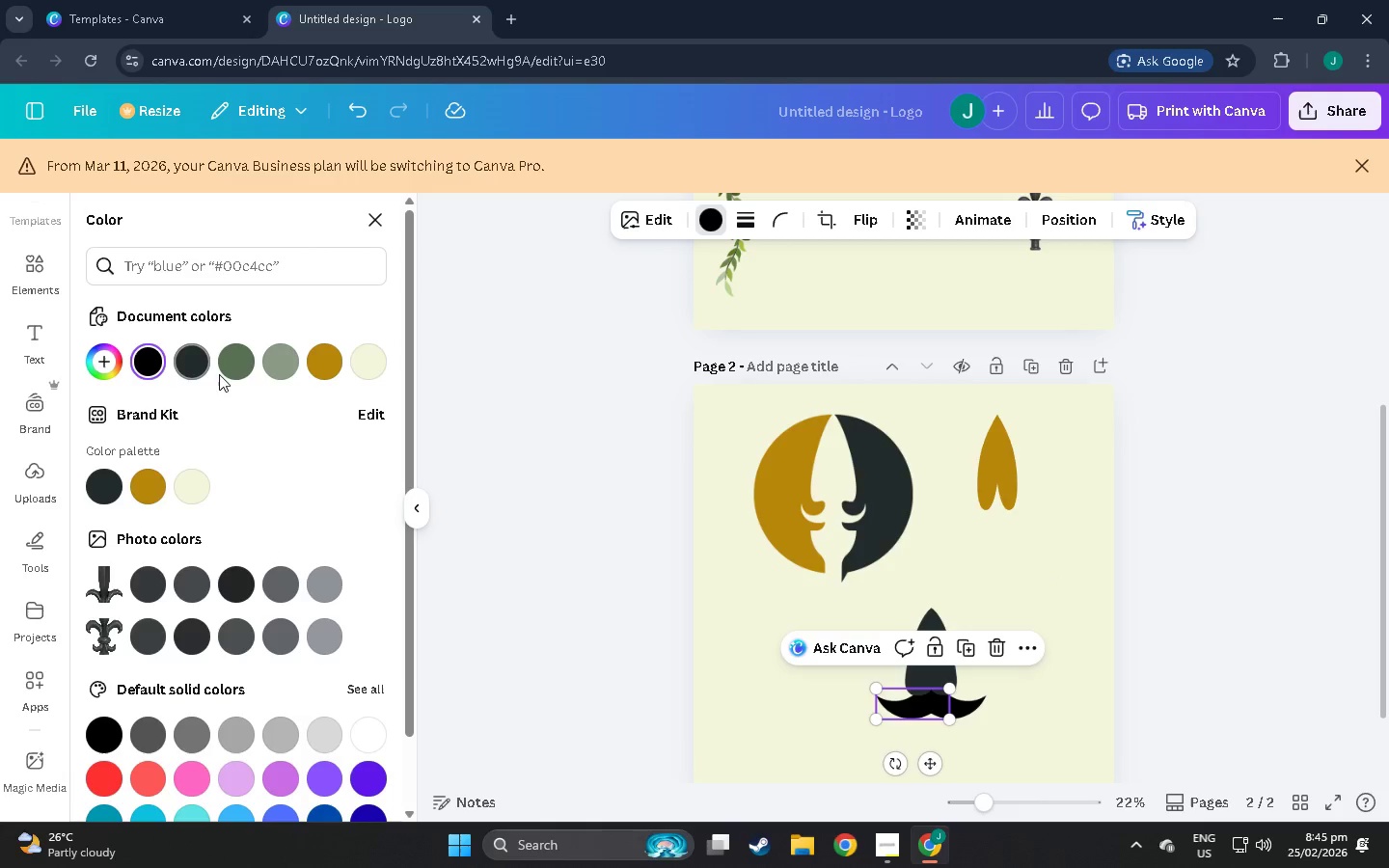 
left_click([113, 479])
 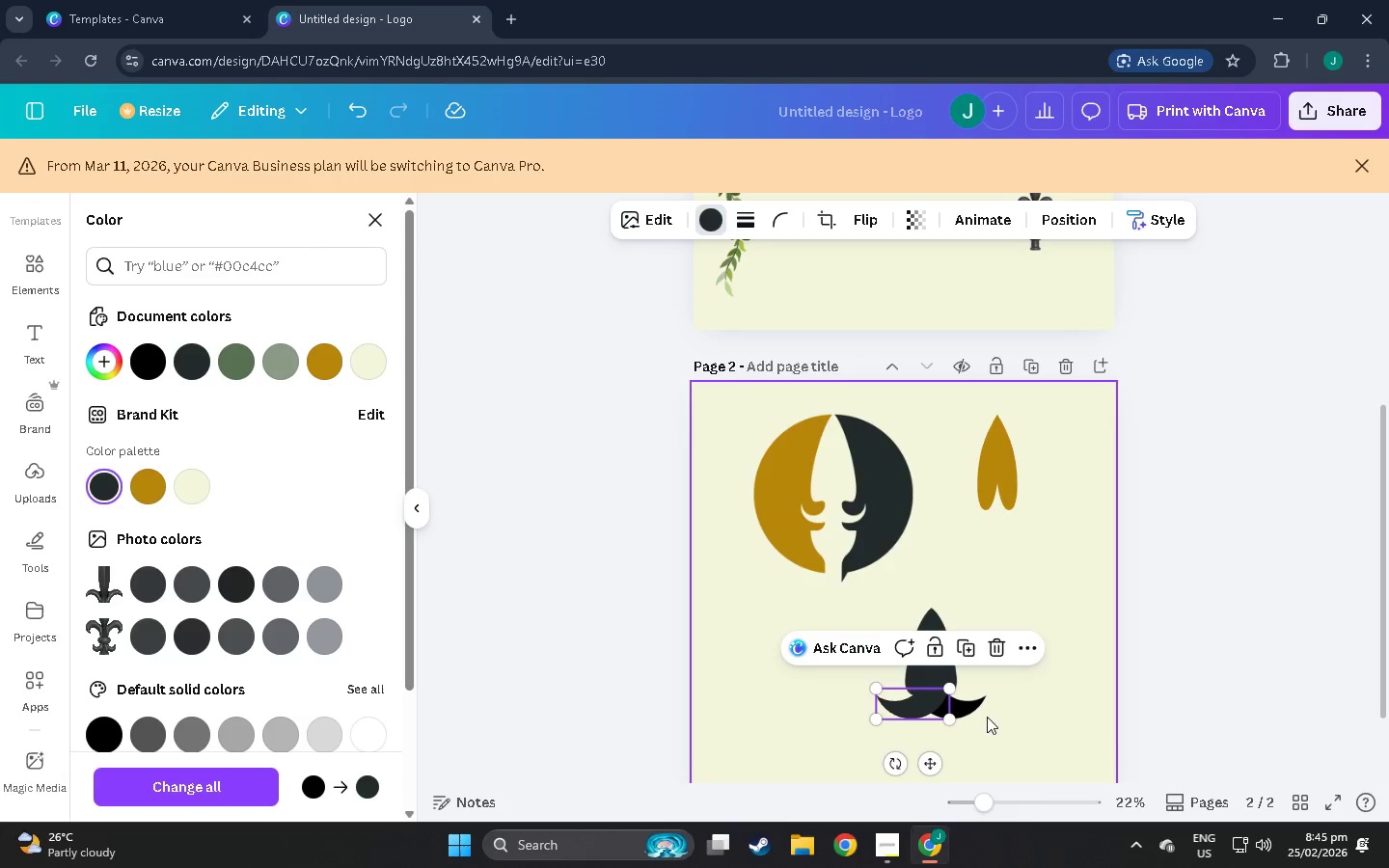 
left_click([963, 710])
 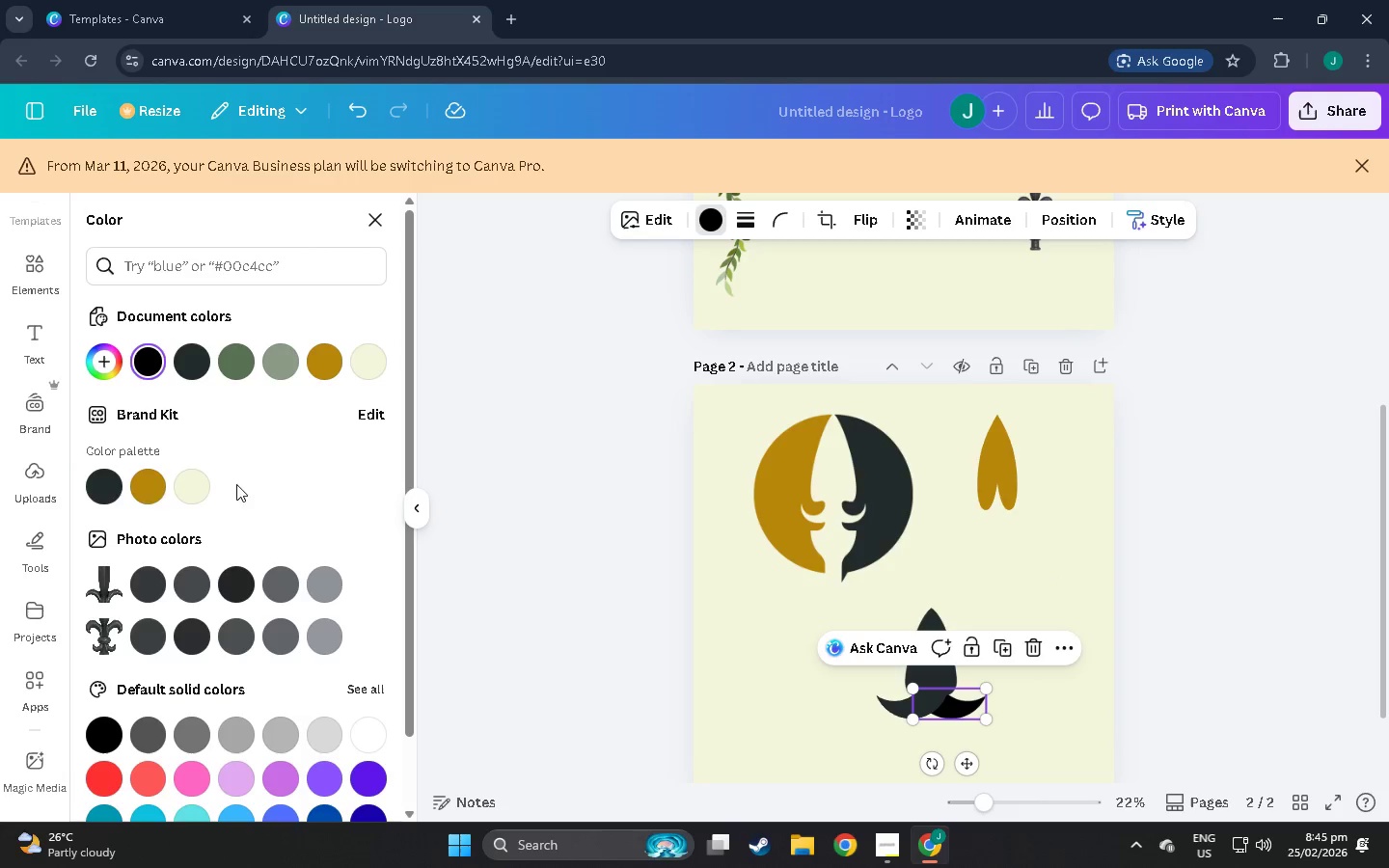 
left_click([85, 477])
 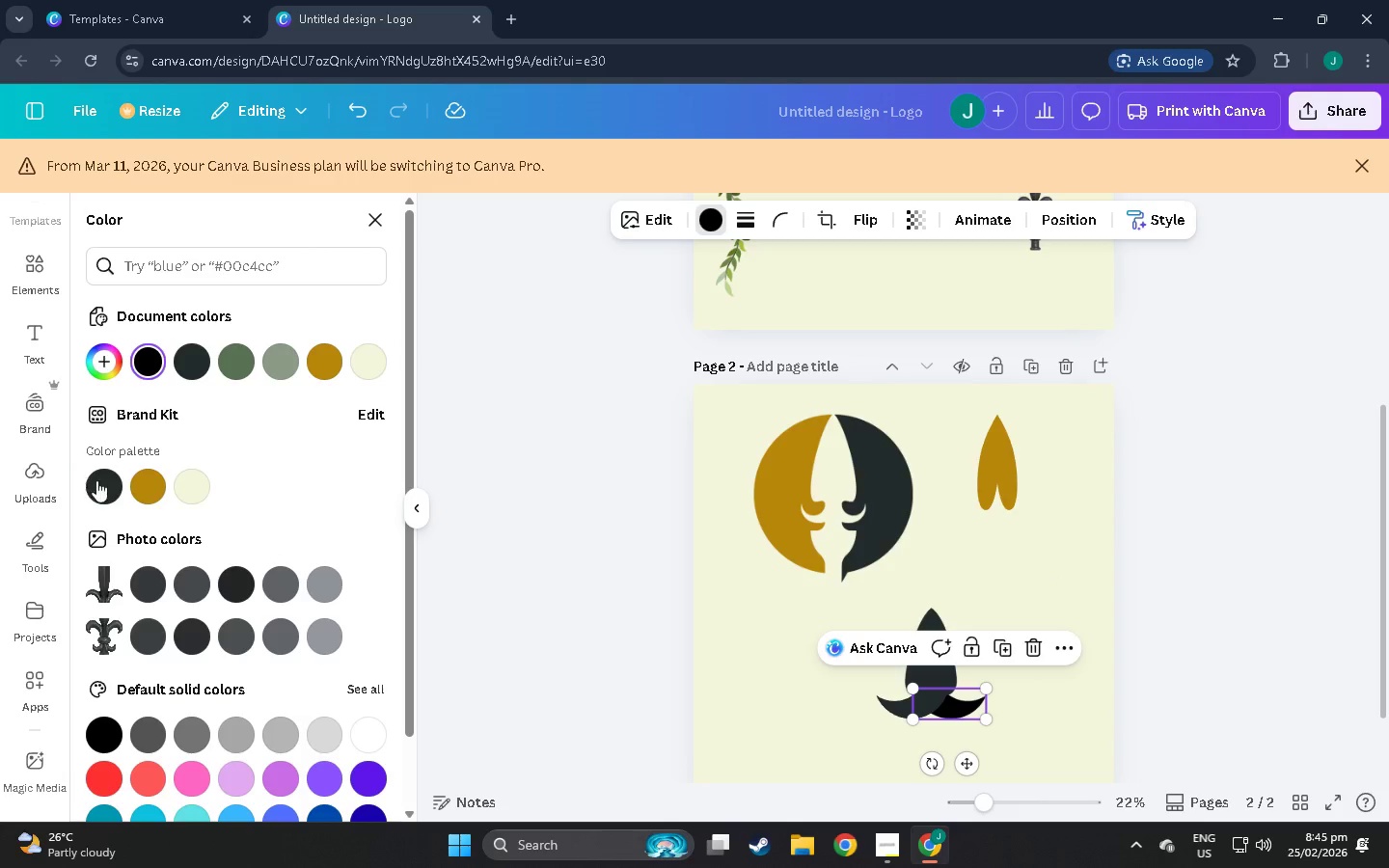 
left_click([97, 480])
 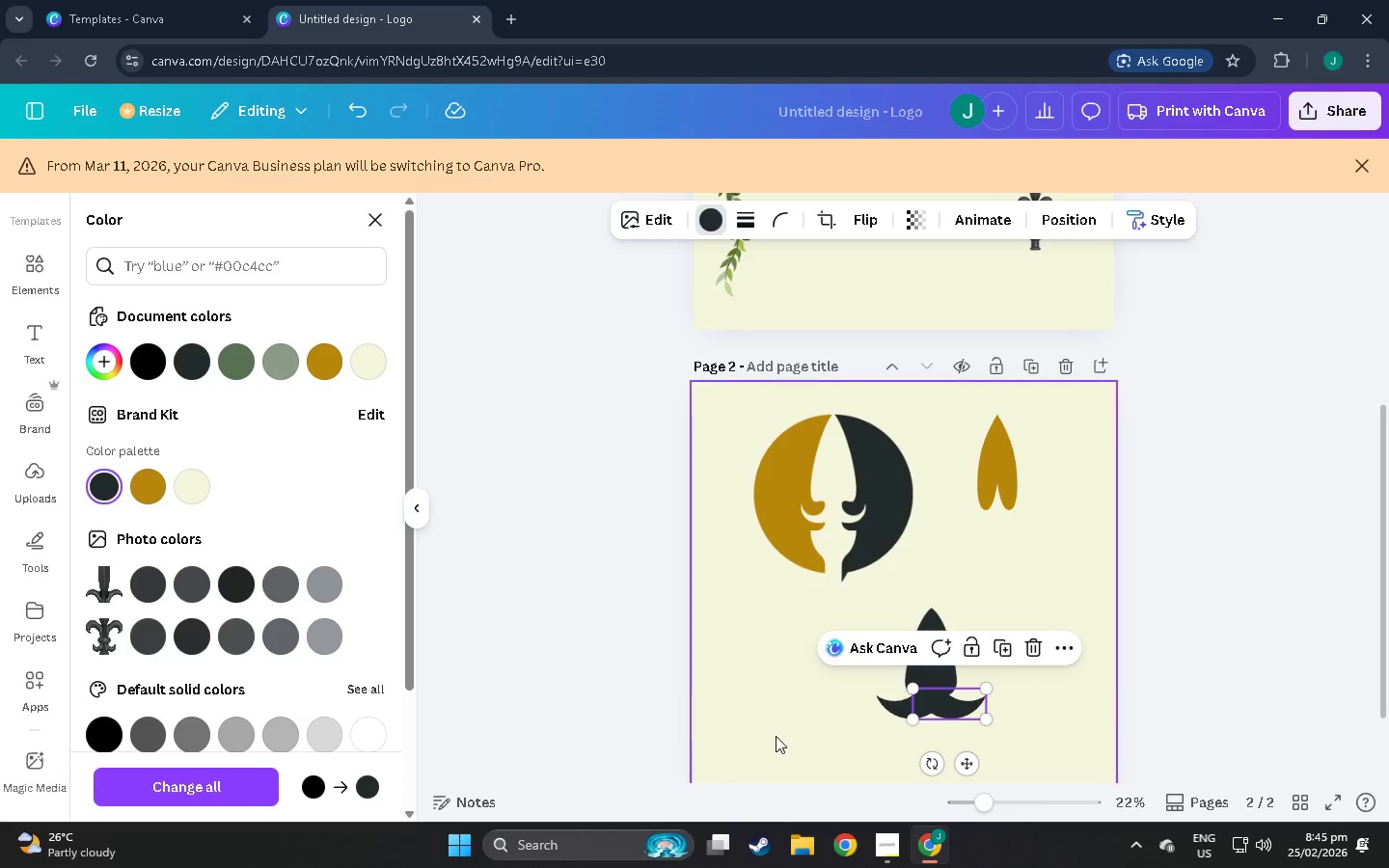 
left_click([776, 736])
 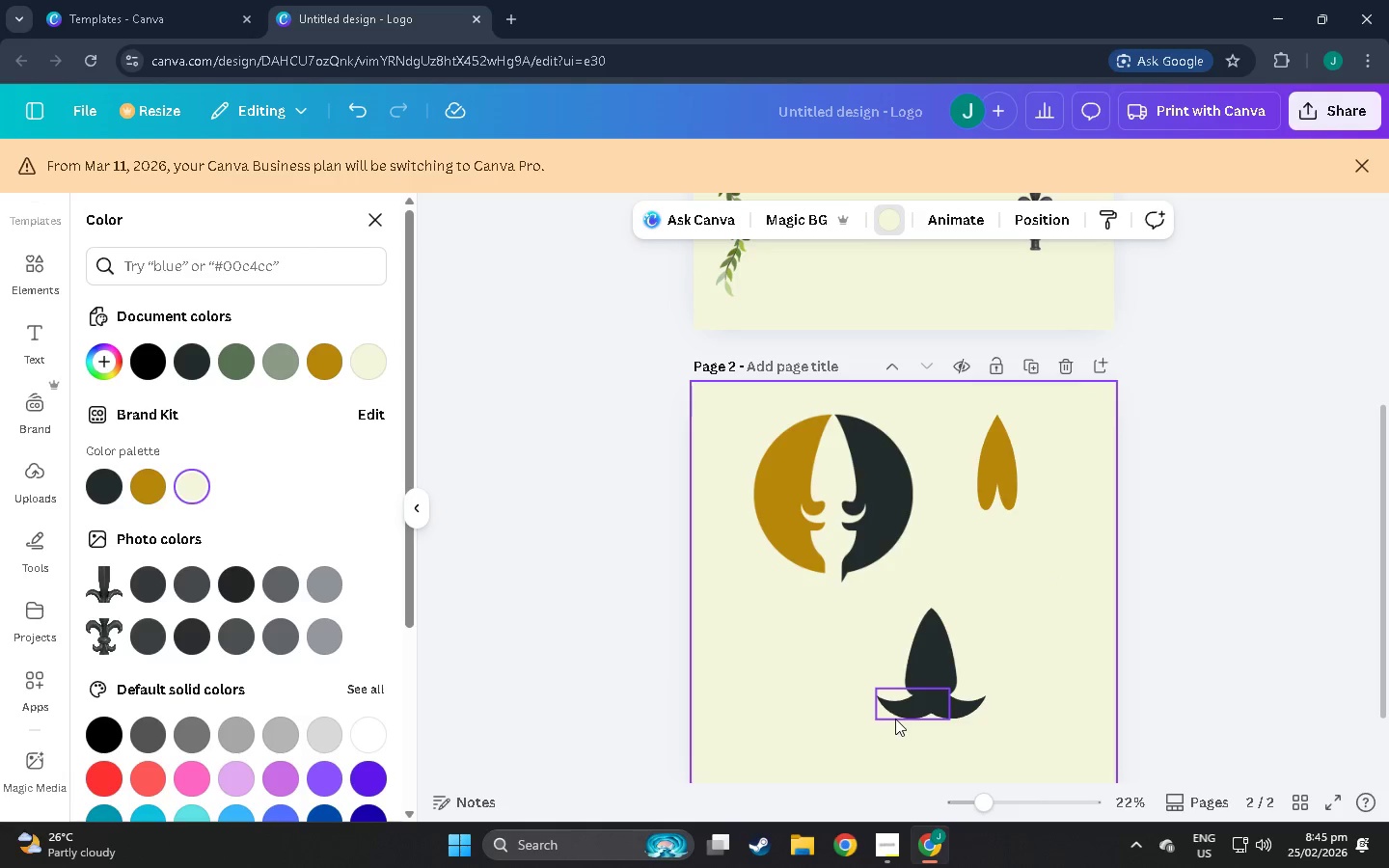 
left_click_drag(start_coordinate=[898, 709], to_coordinate=[898, 715])
 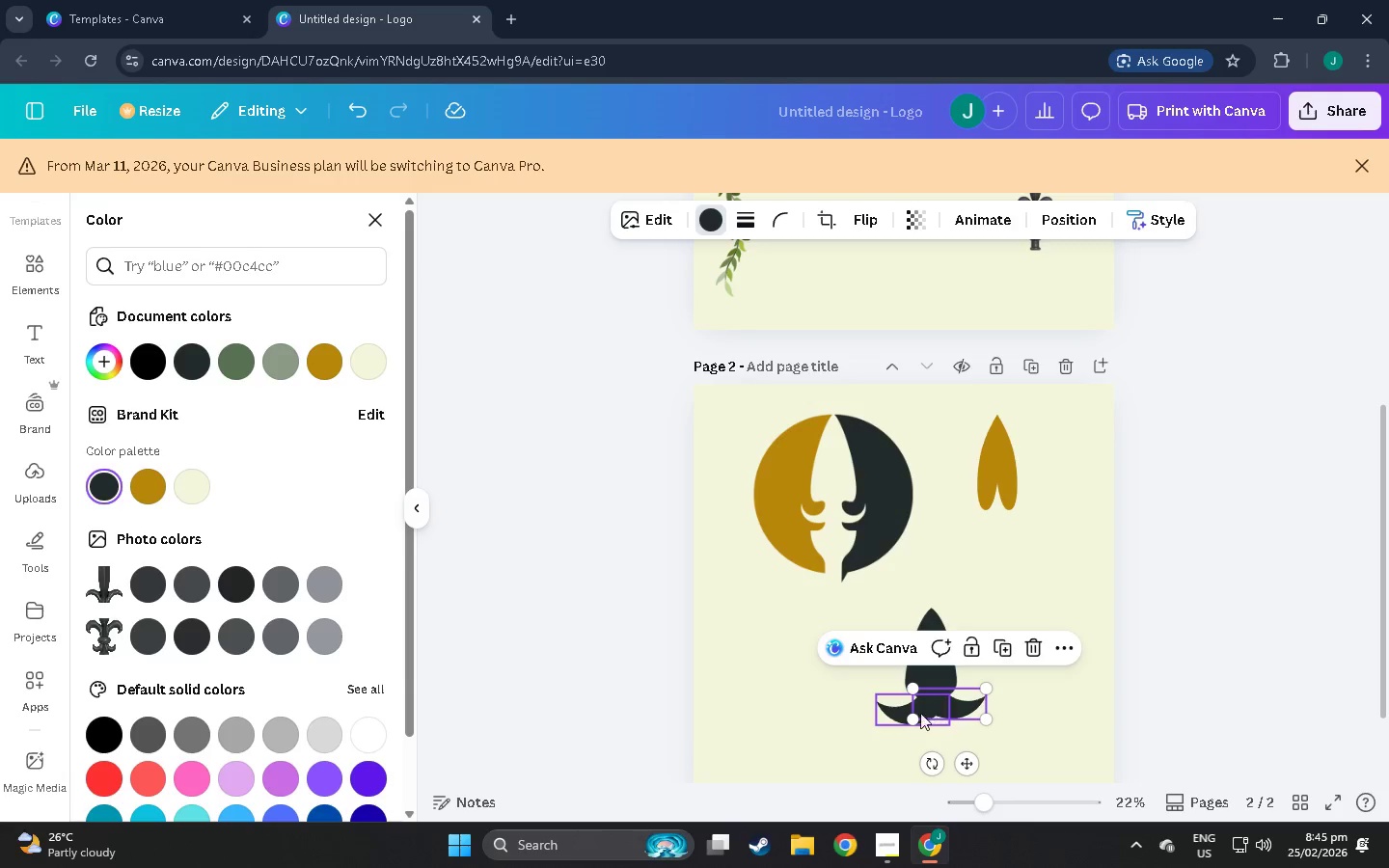 
left_click_drag(start_coordinate=[949, 704], to_coordinate=[949, 713])
 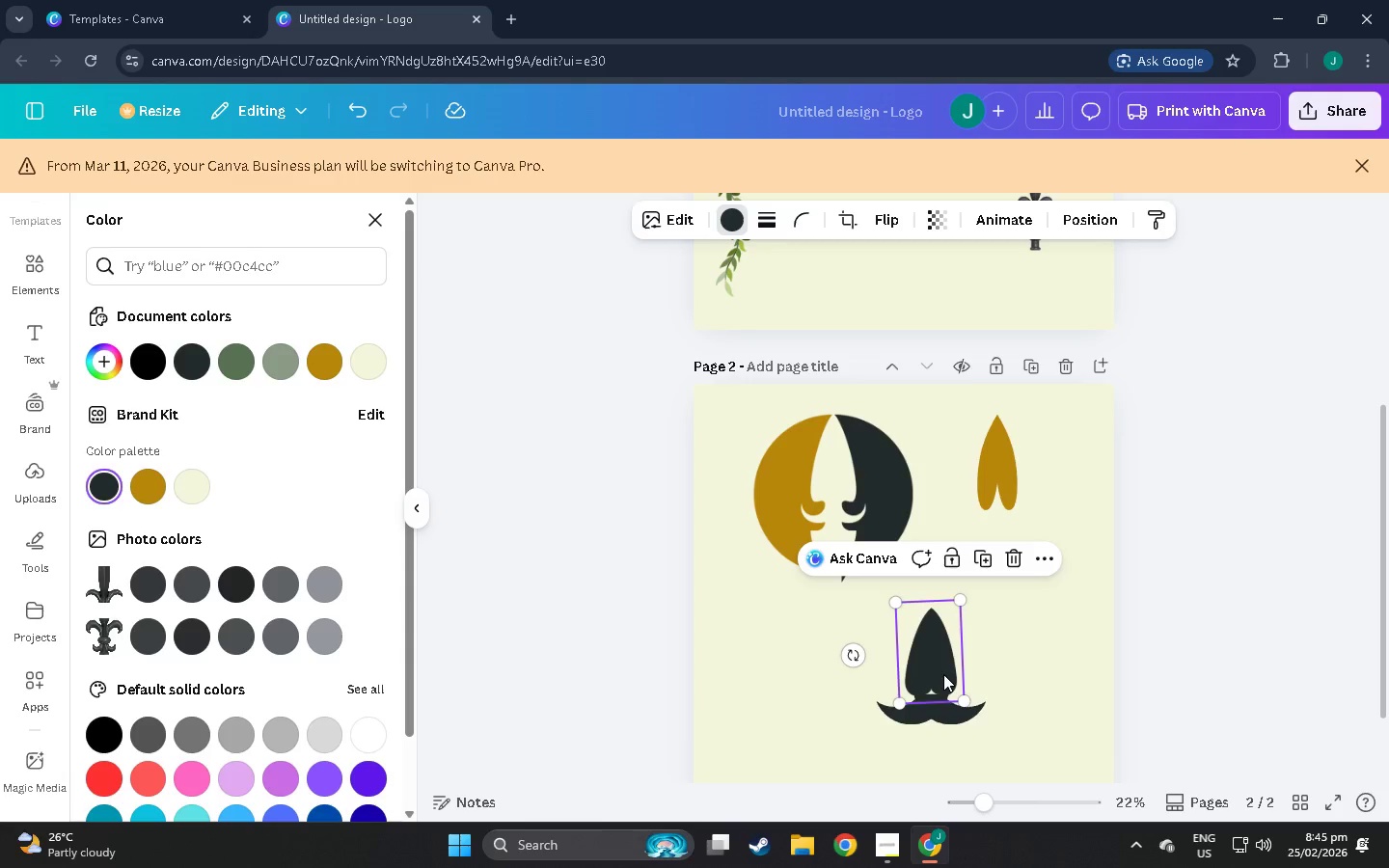 
double_click([1037, 662])
 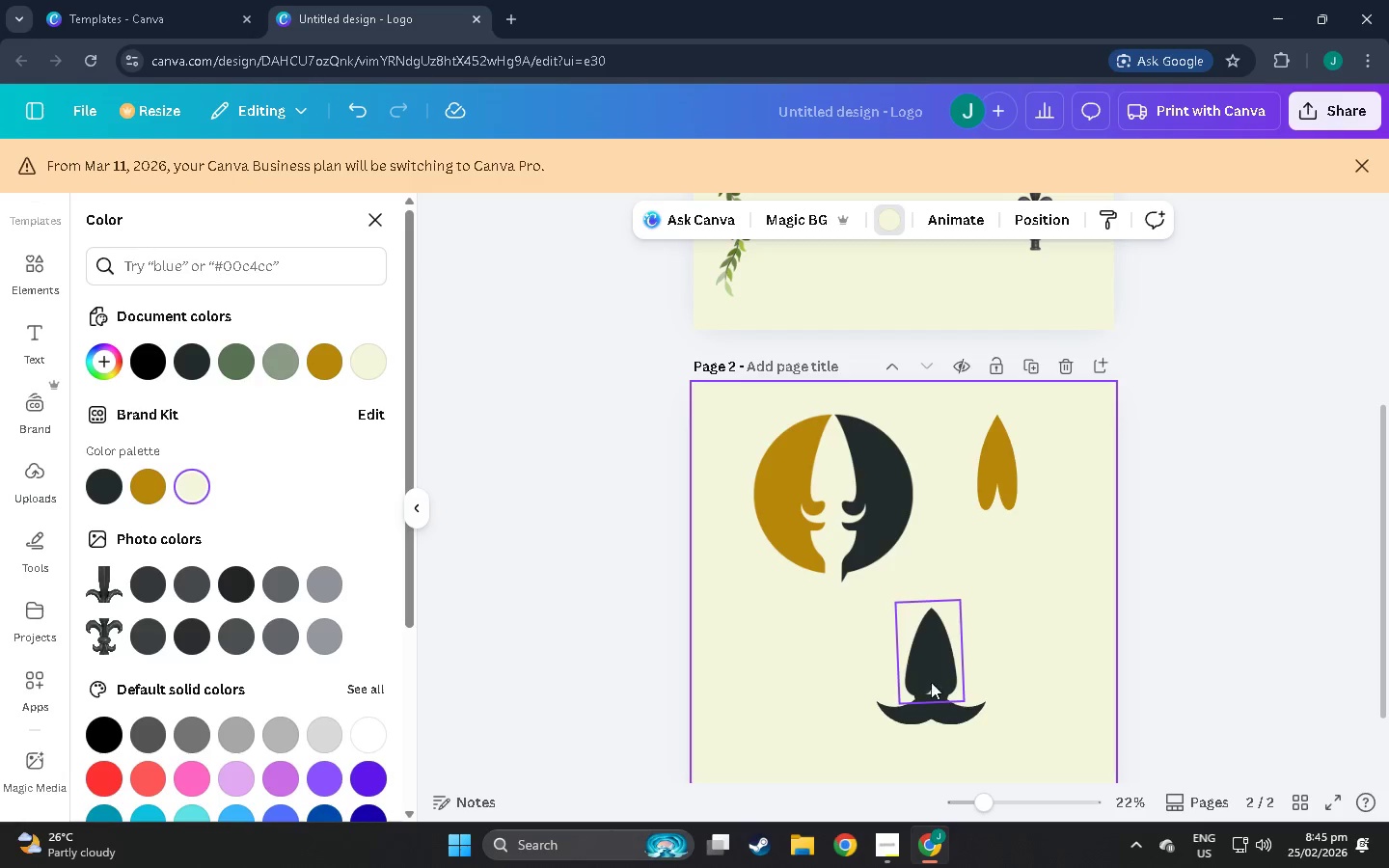 
left_click([942, 719])
 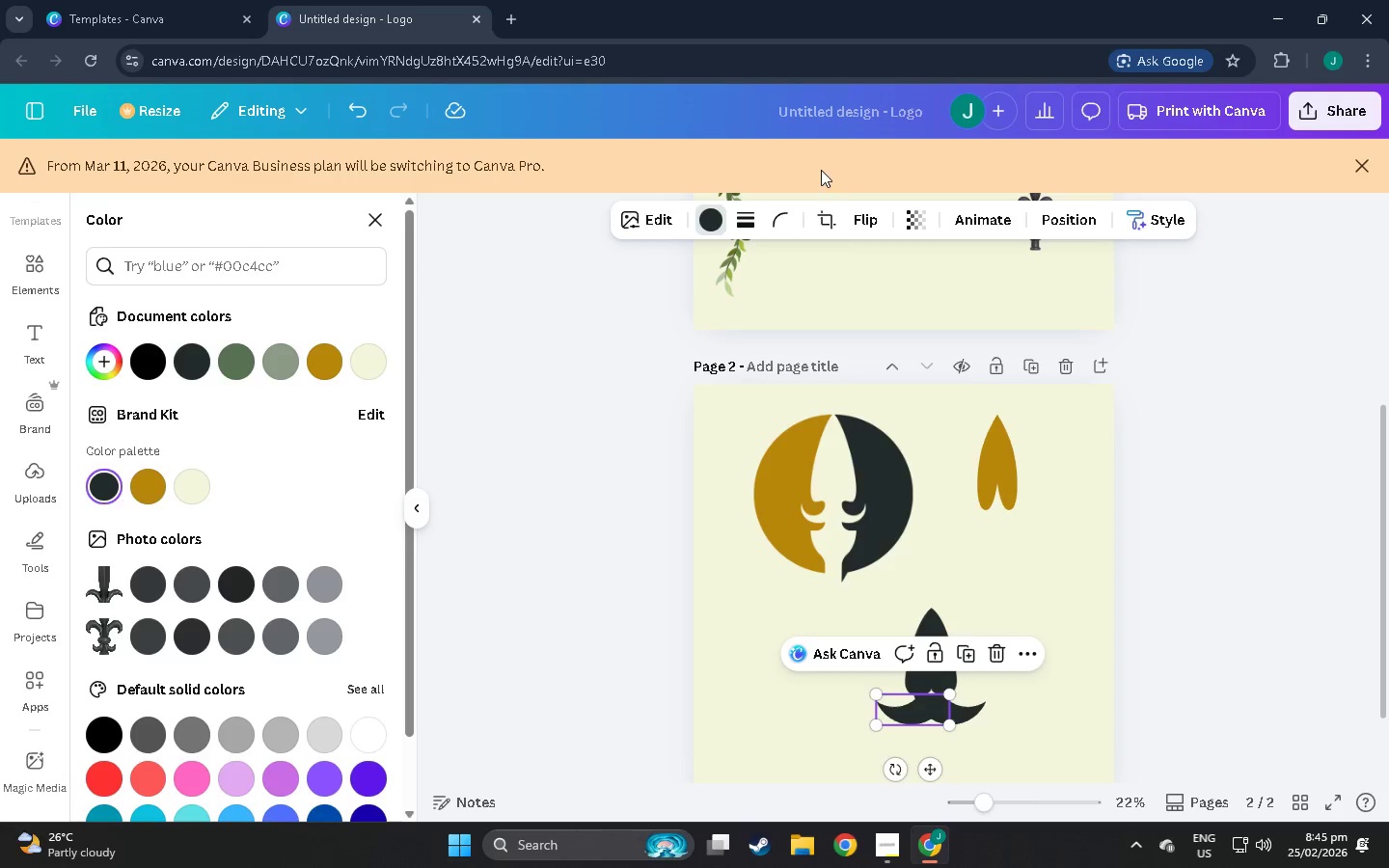 
left_click([821, 212])
 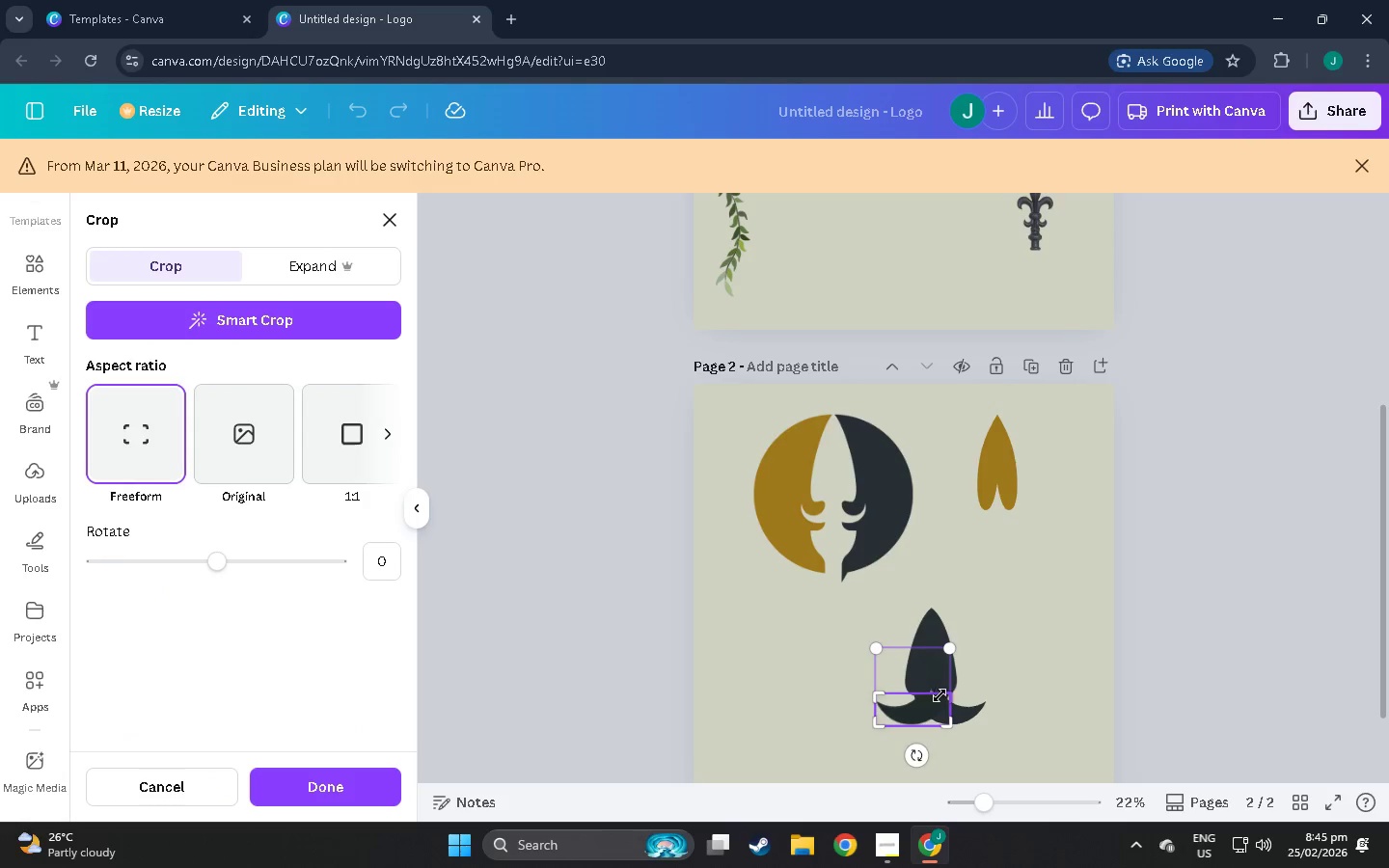 
left_click_drag(start_coordinate=[947, 693], to_coordinate=[947, 687])
 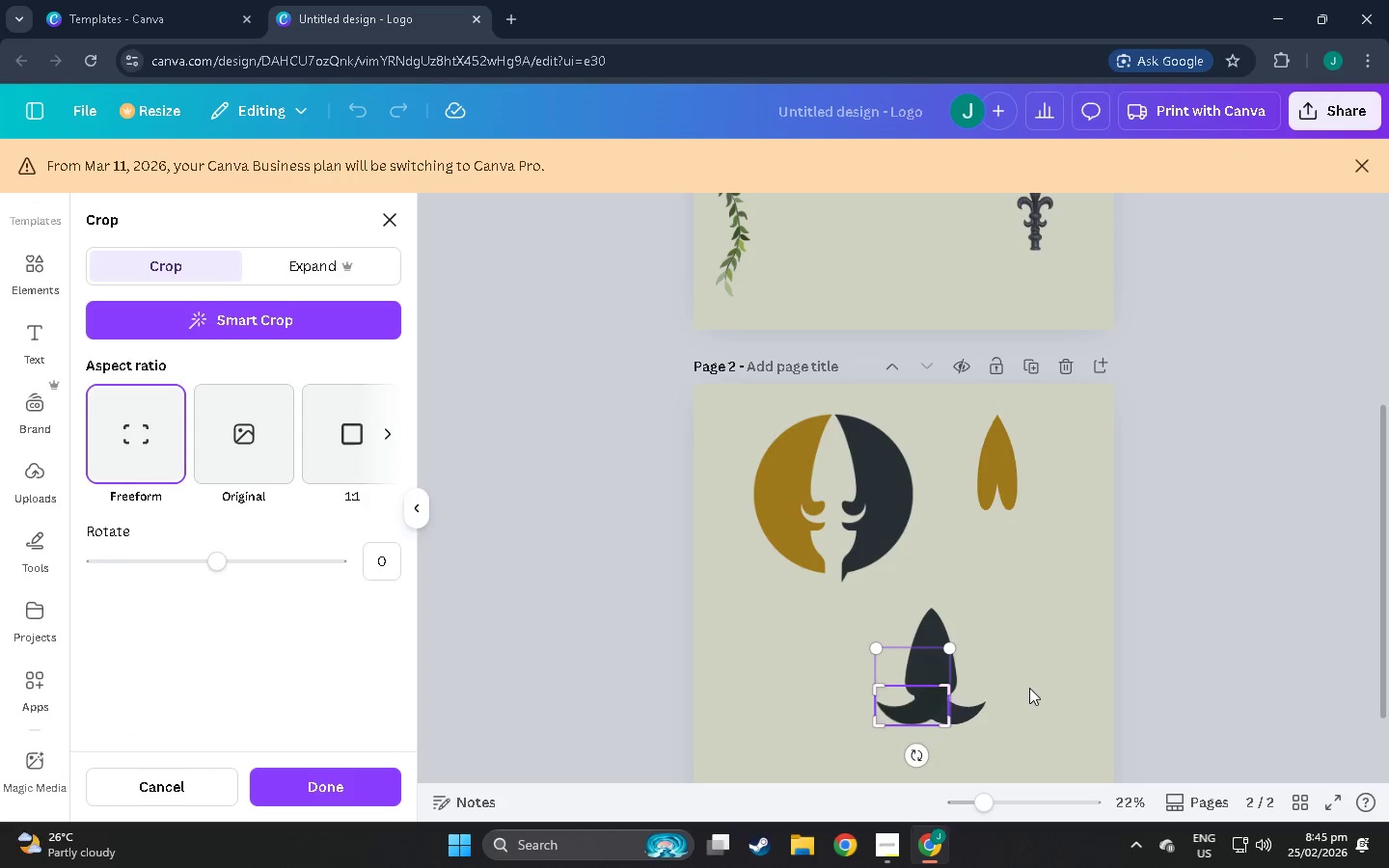 
left_click([1029, 688])
 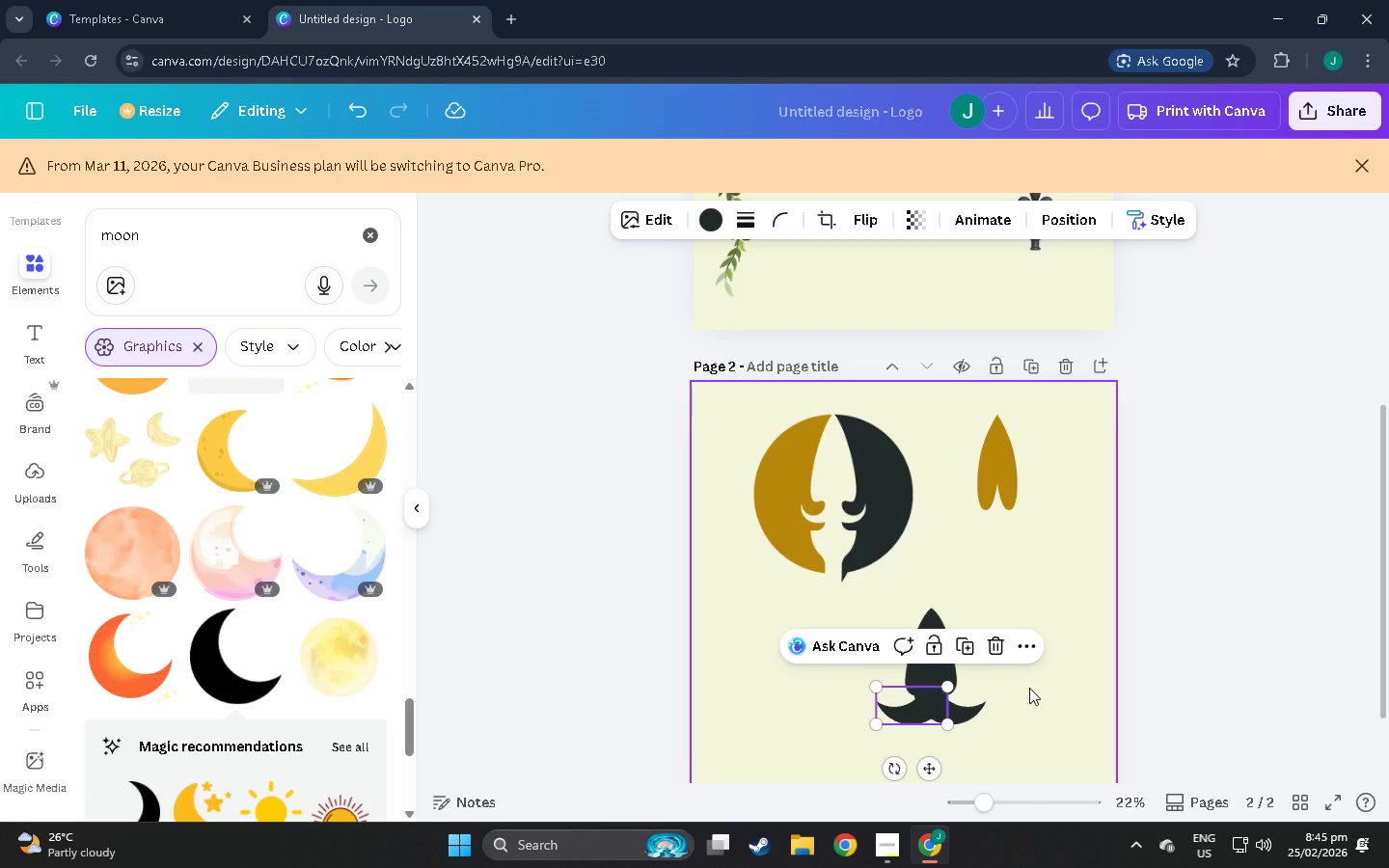 
left_click([1029, 688])
 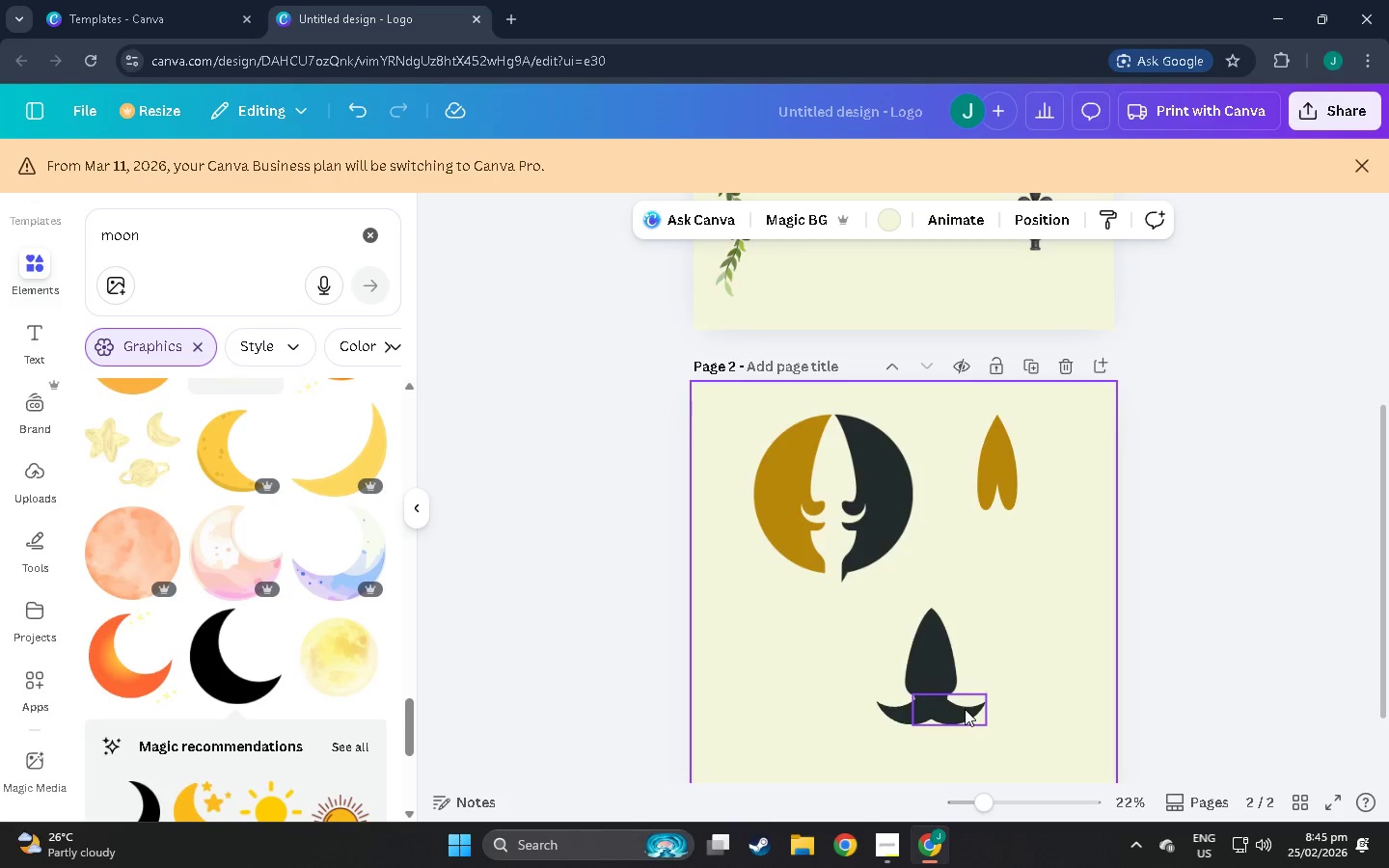 
left_click([965, 709])
 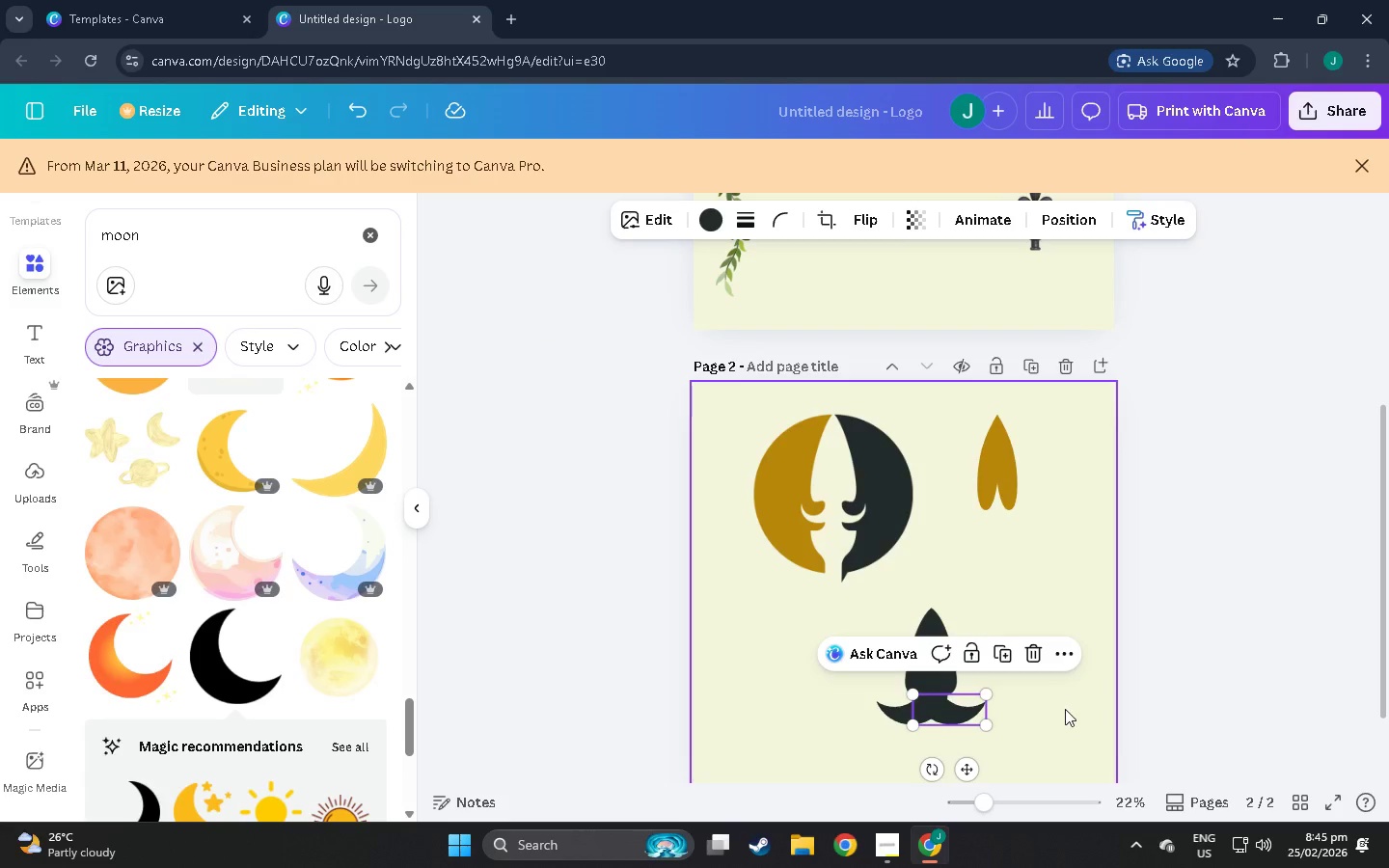 
left_click([1065, 709])
 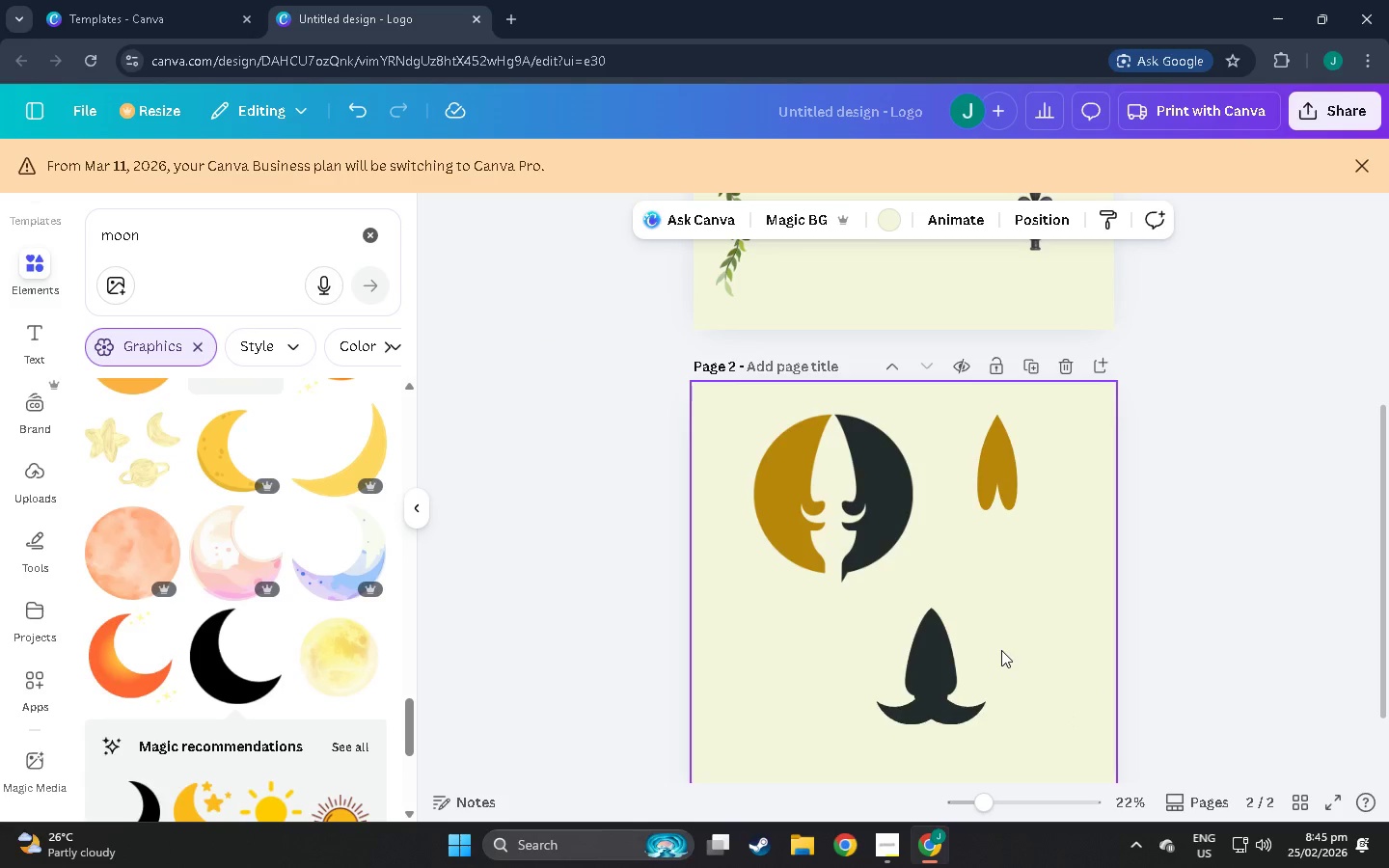 
scroll: coordinate [996, 654], scroll_direction: down, amount: 3.0
 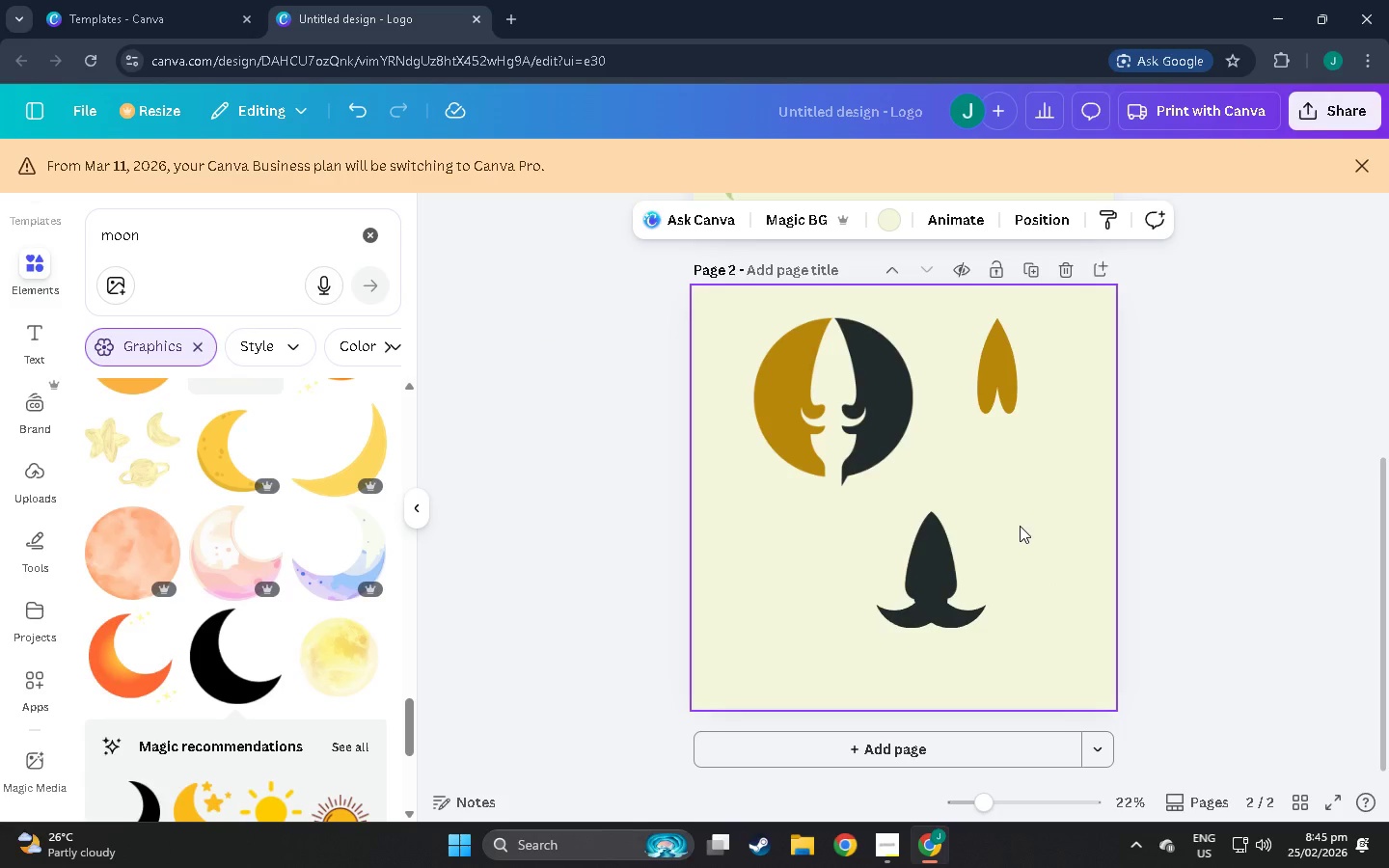 
left_click_drag(start_coordinate=[1020, 526], to_coordinate=[874, 649])
 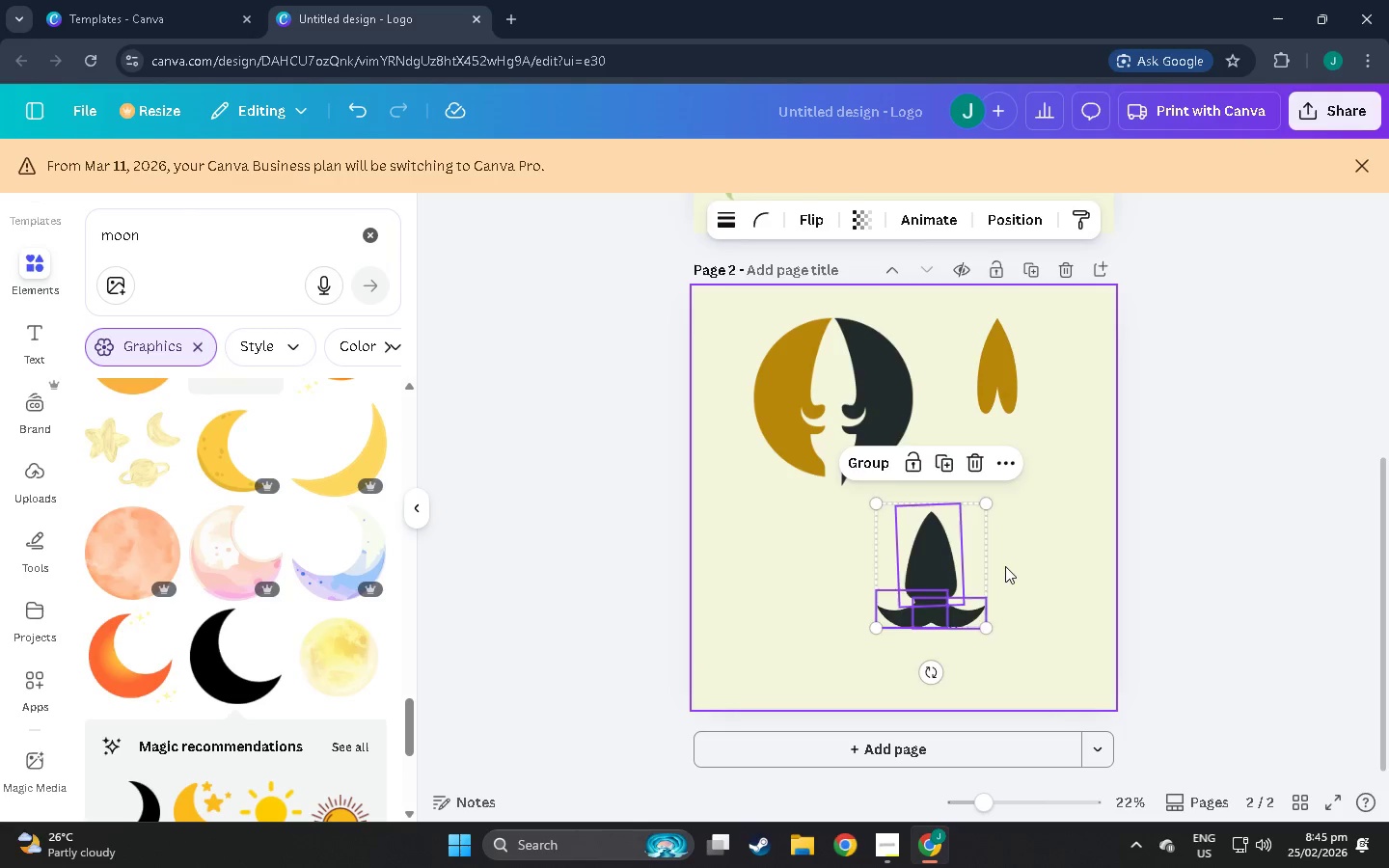 
left_click_drag(start_coordinate=[1057, 493], to_coordinate=[853, 637])
 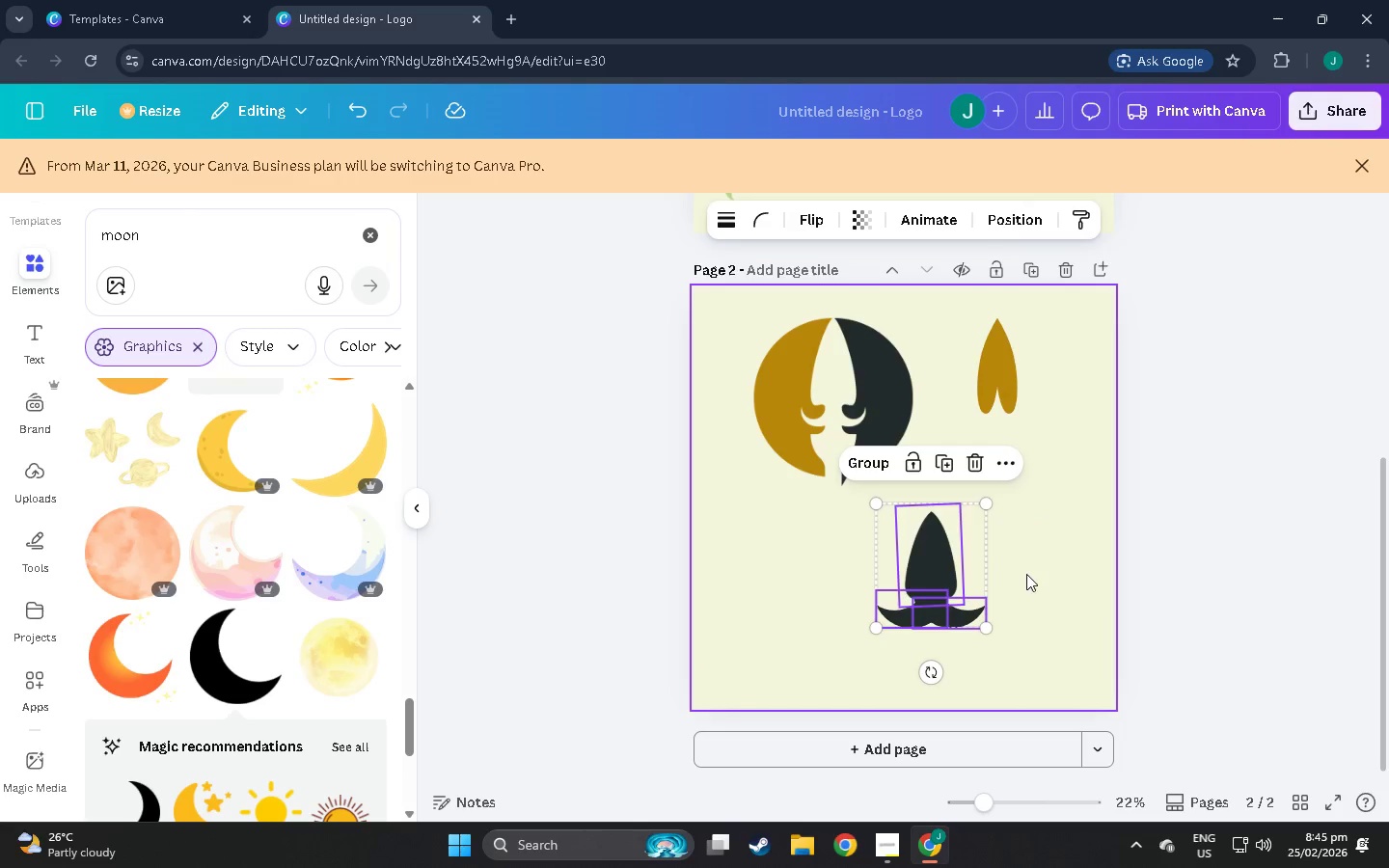 
left_click([1026, 573])
 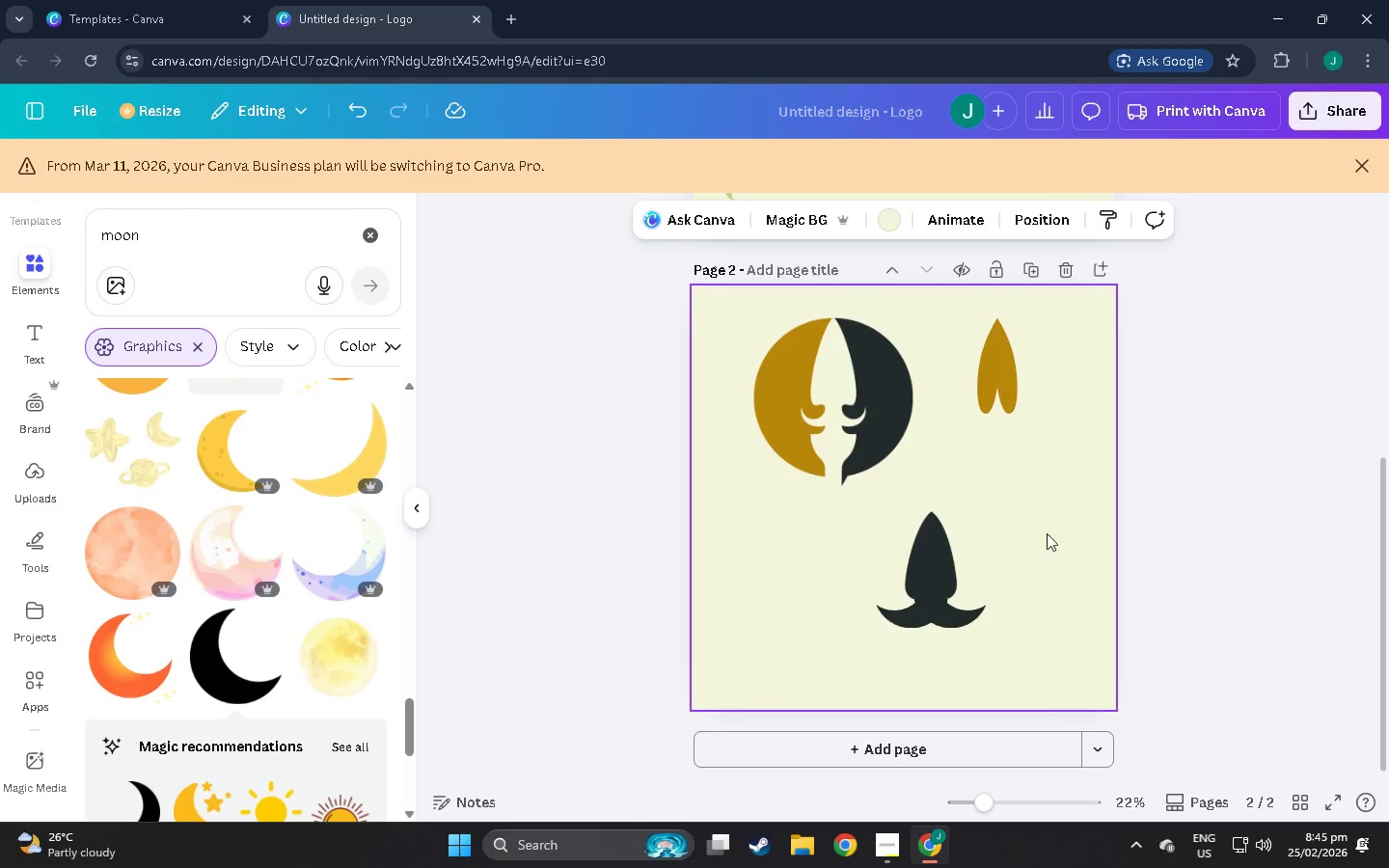 
left_click_drag(start_coordinate=[1052, 516], to_coordinate=[802, 663])
 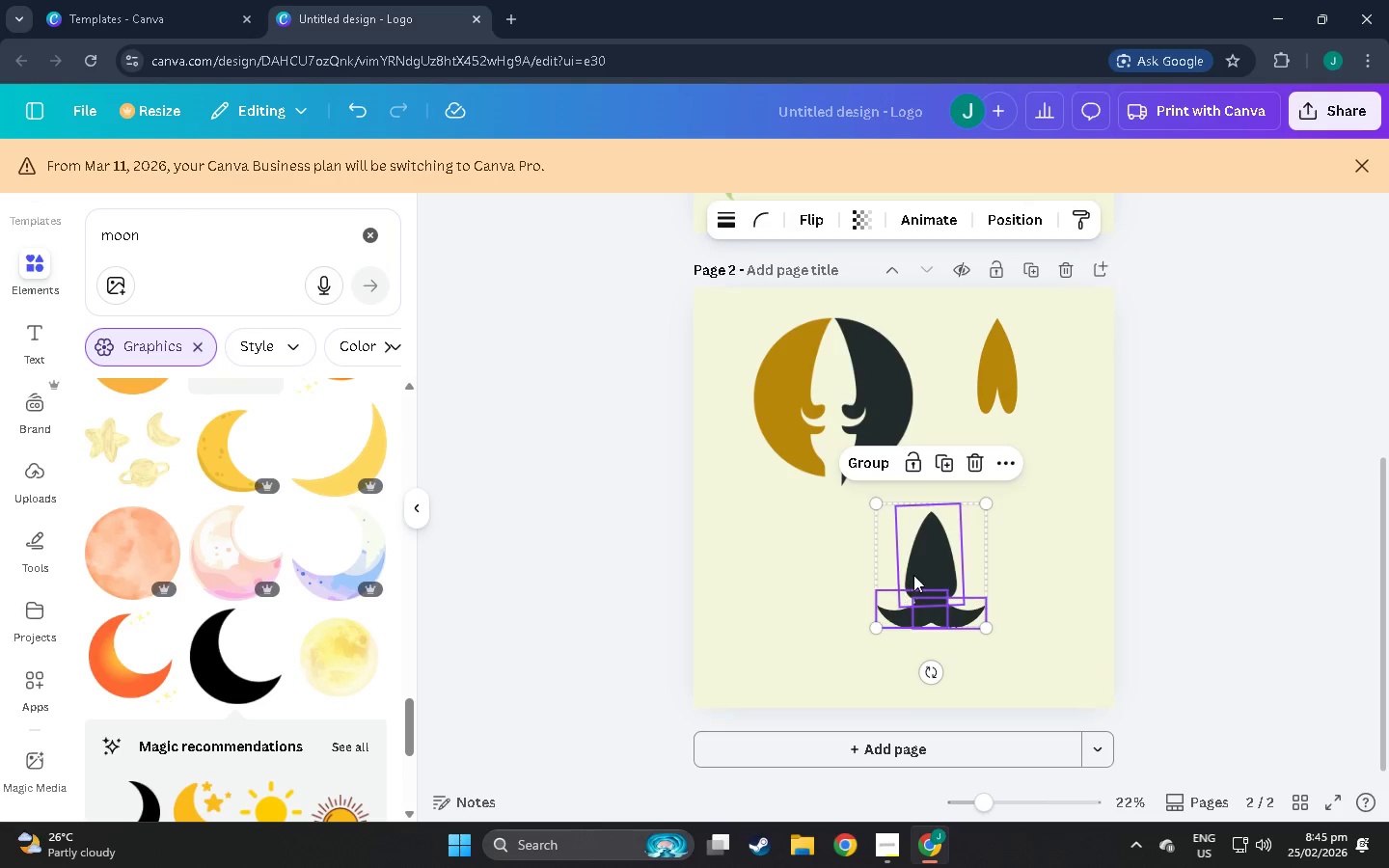 
left_click_drag(start_coordinate=[913, 575], to_coordinate=[936, 497])
 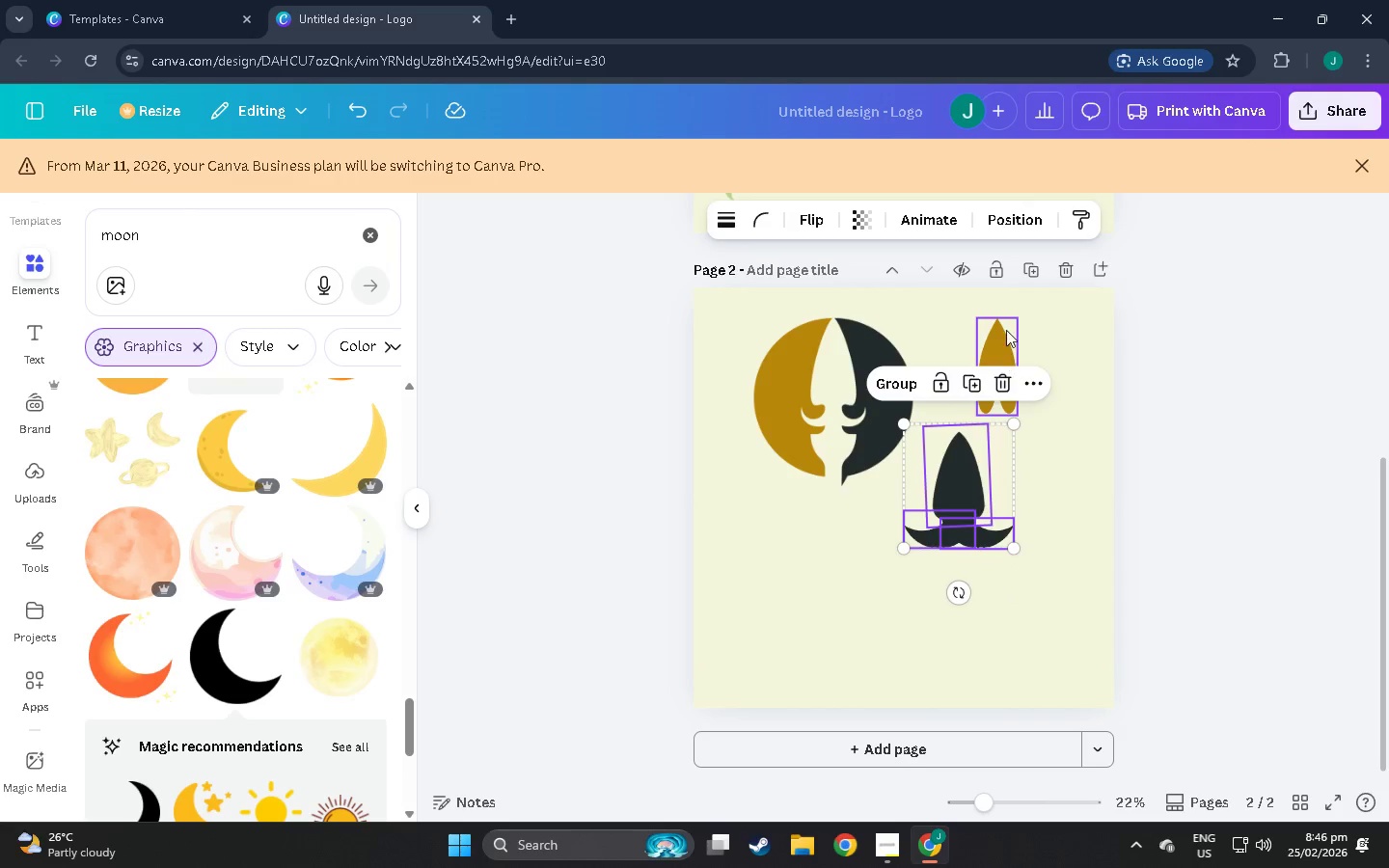 
left_click([1006, 330])
 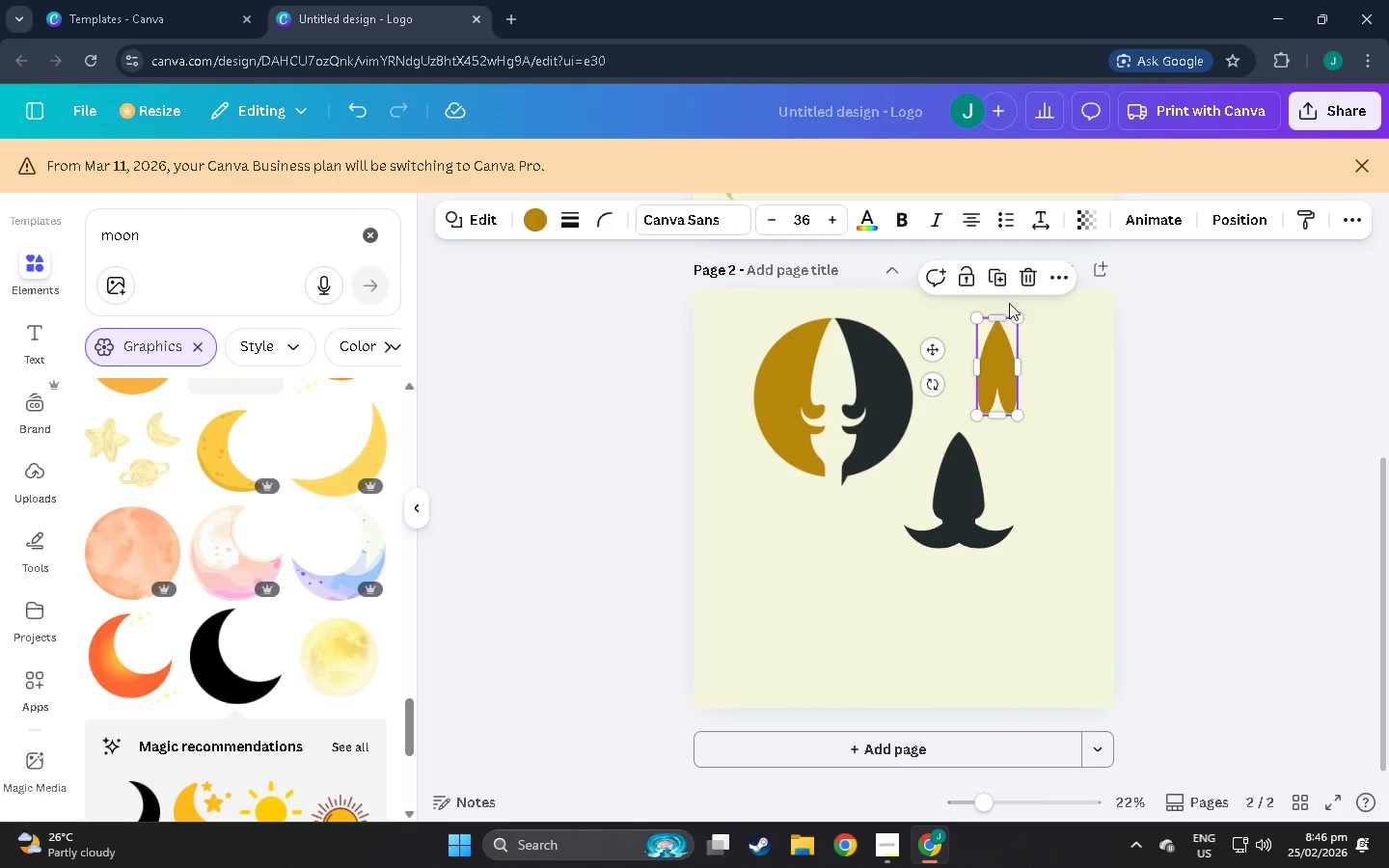 
left_click([1026, 282])
 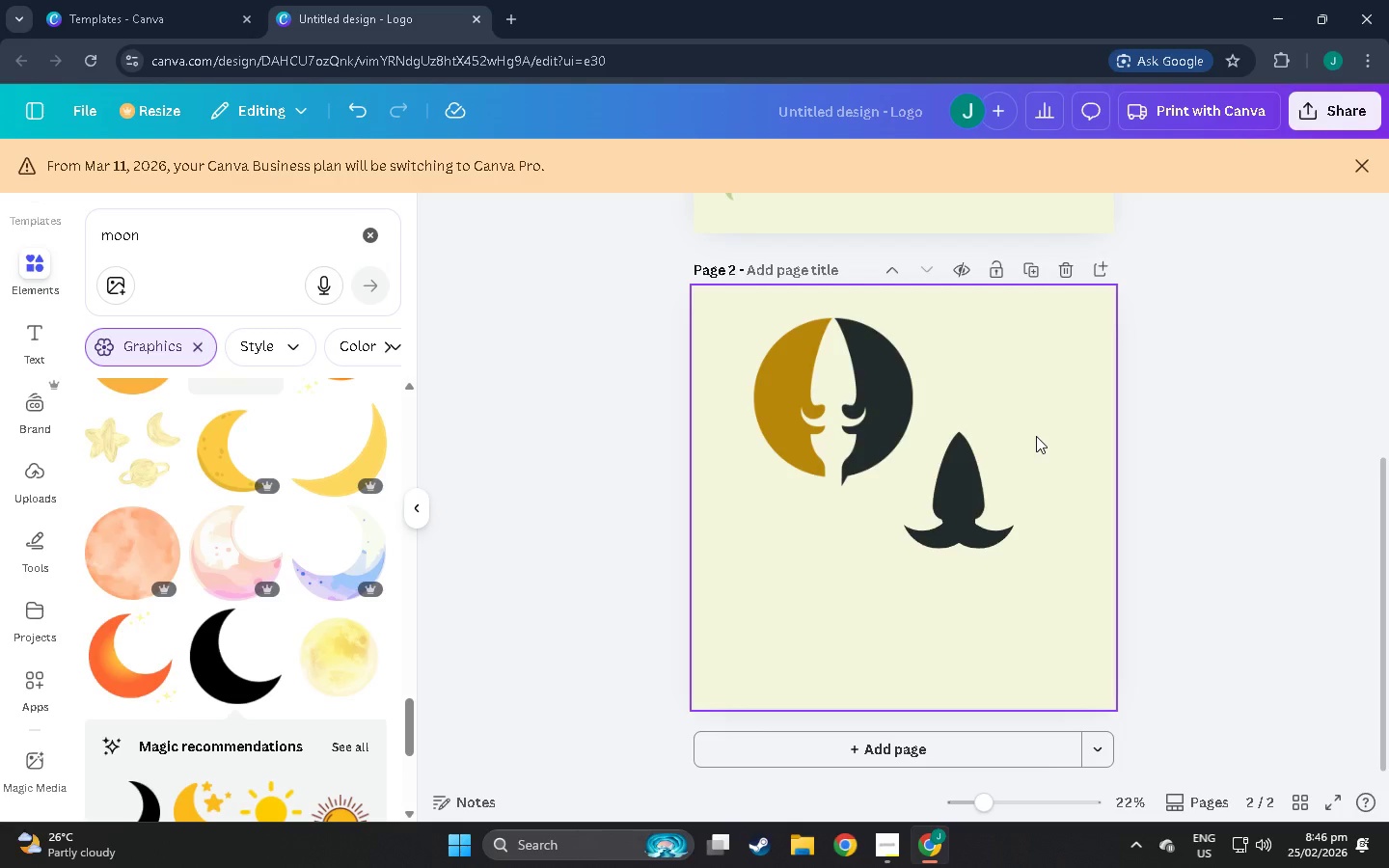 
wait(14.31)
 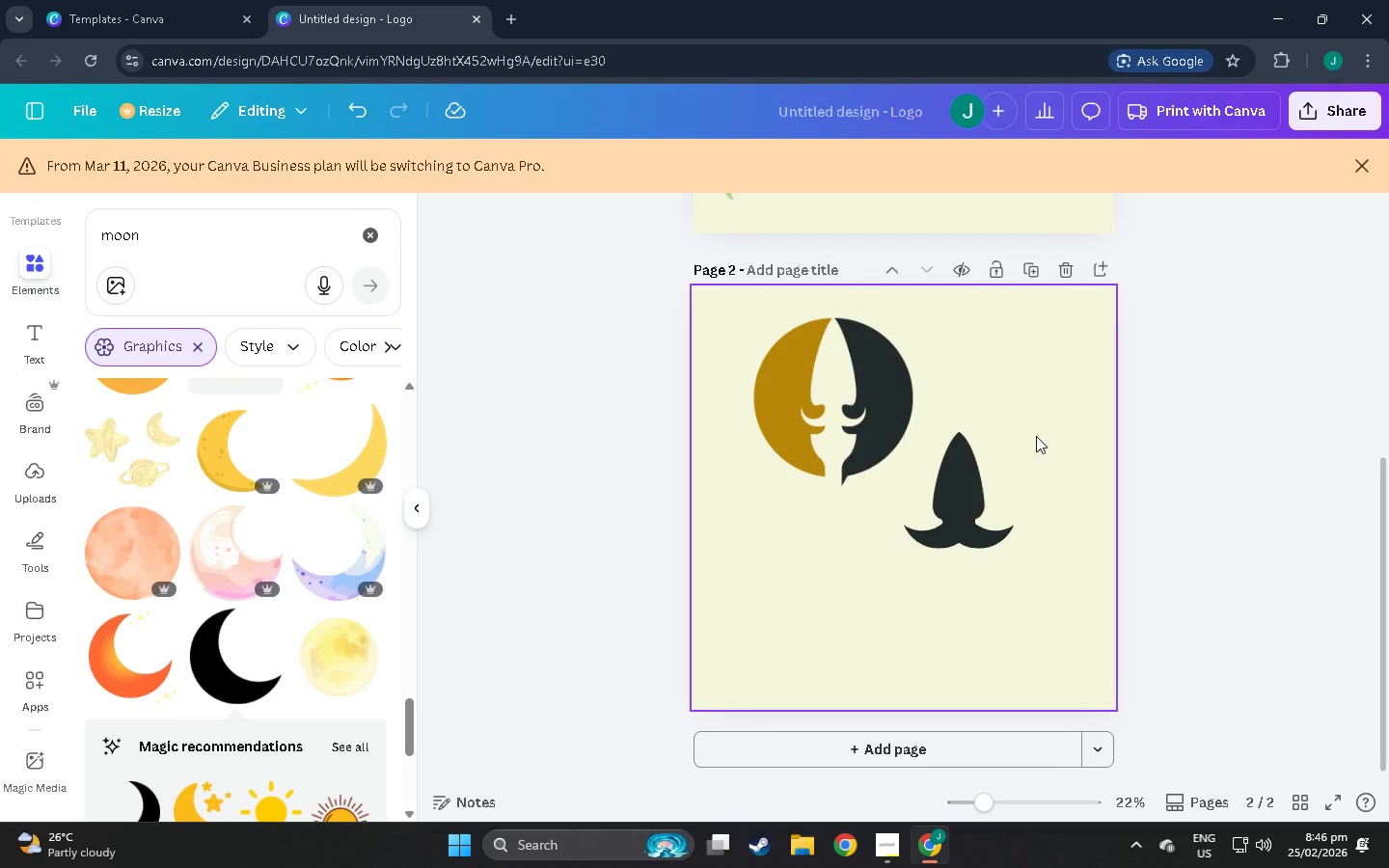 
left_click([943, 532])
 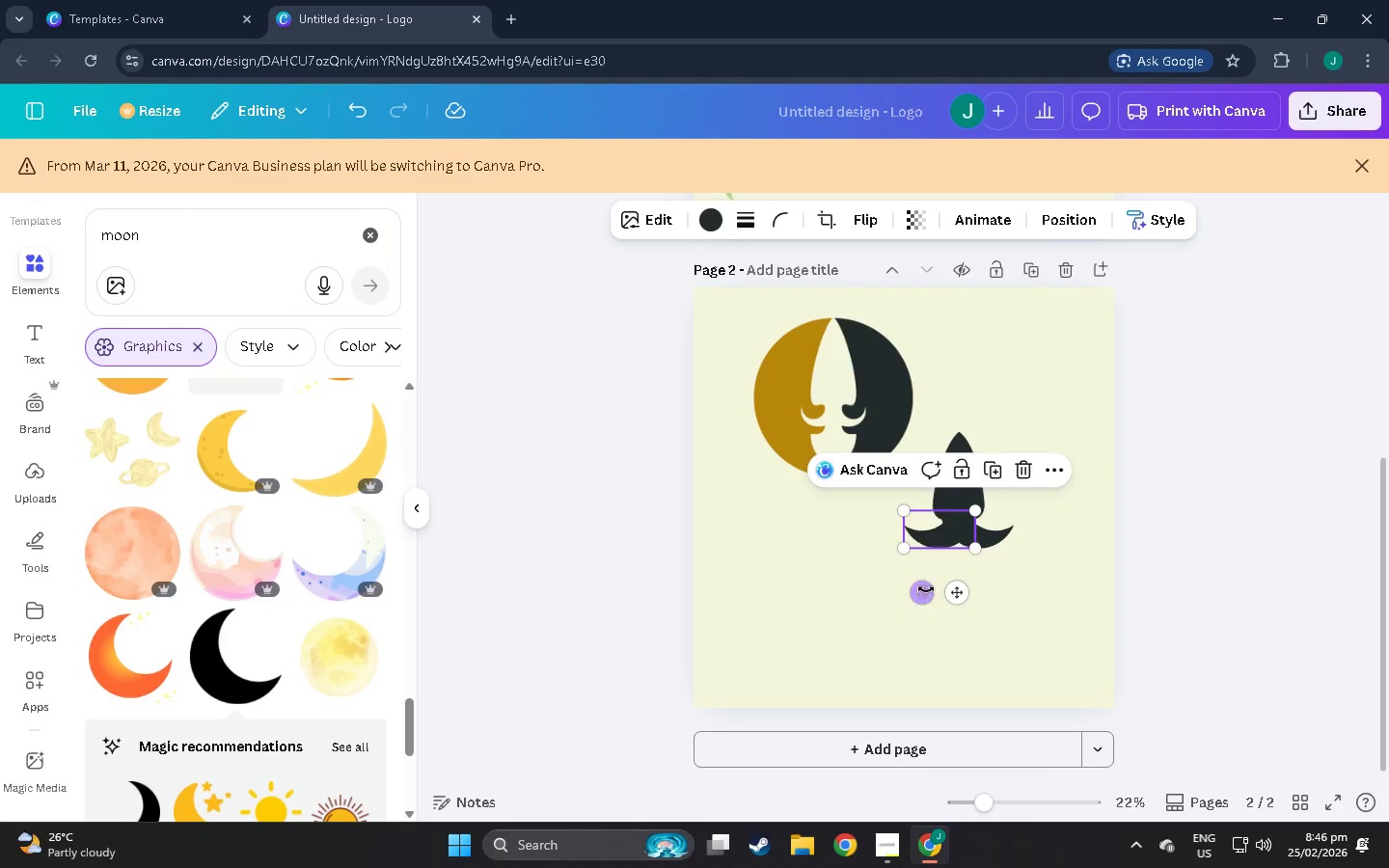 
left_click_drag(start_coordinate=[926, 589], to_coordinate=[896, 580])
 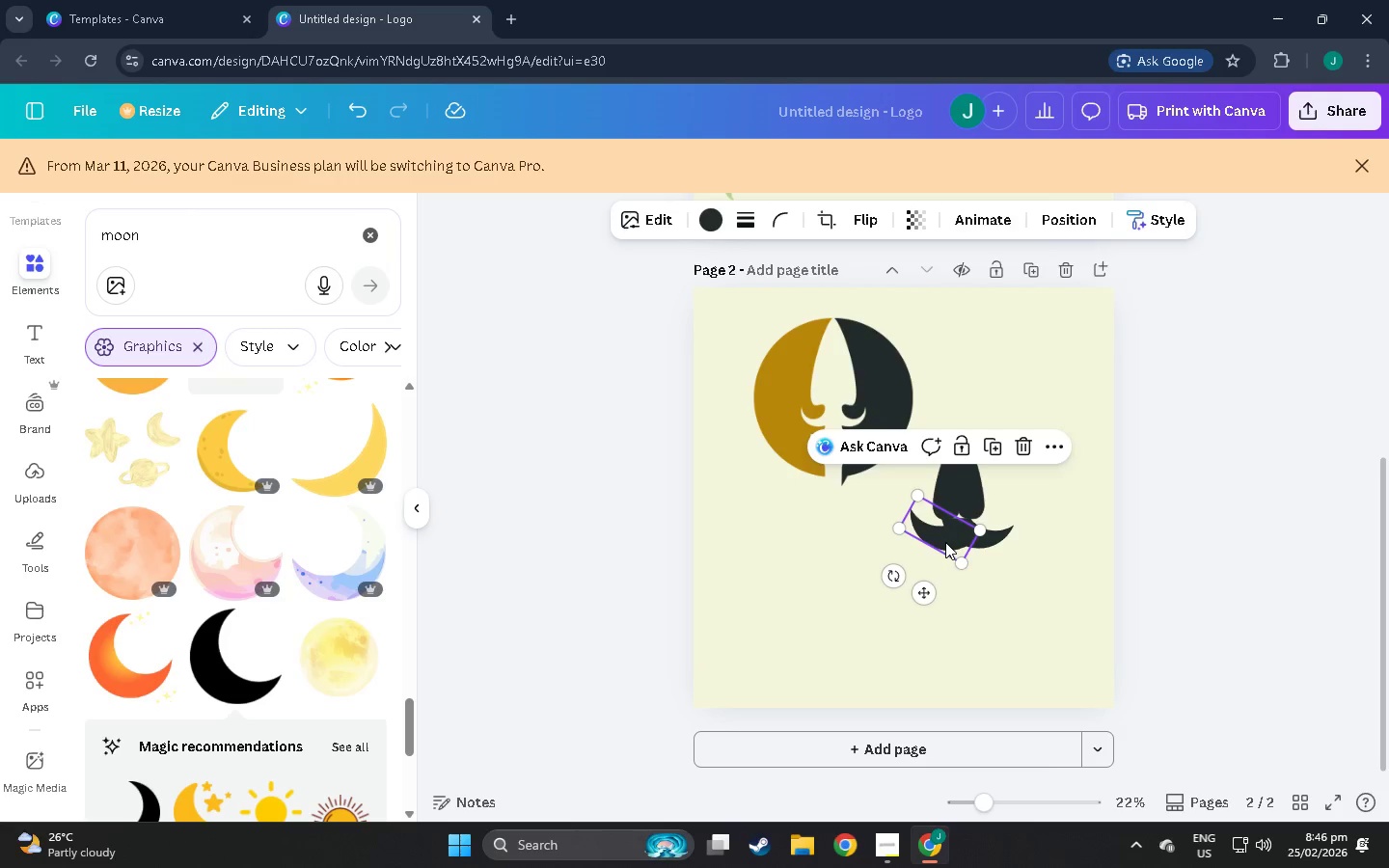 
left_click_drag(start_coordinate=[945, 542], to_coordinate=[939, 532])
 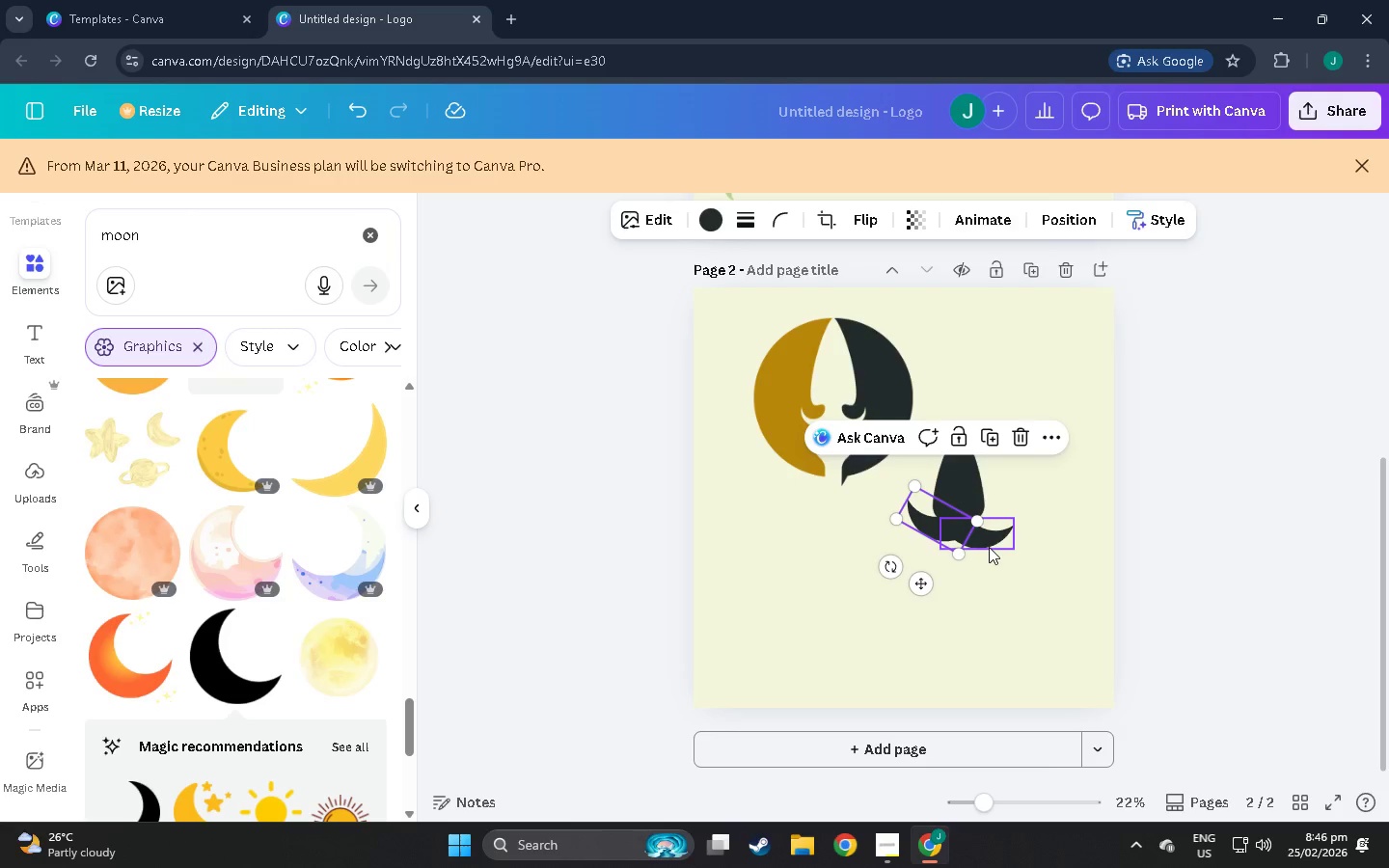 
left_click([989, 543])
 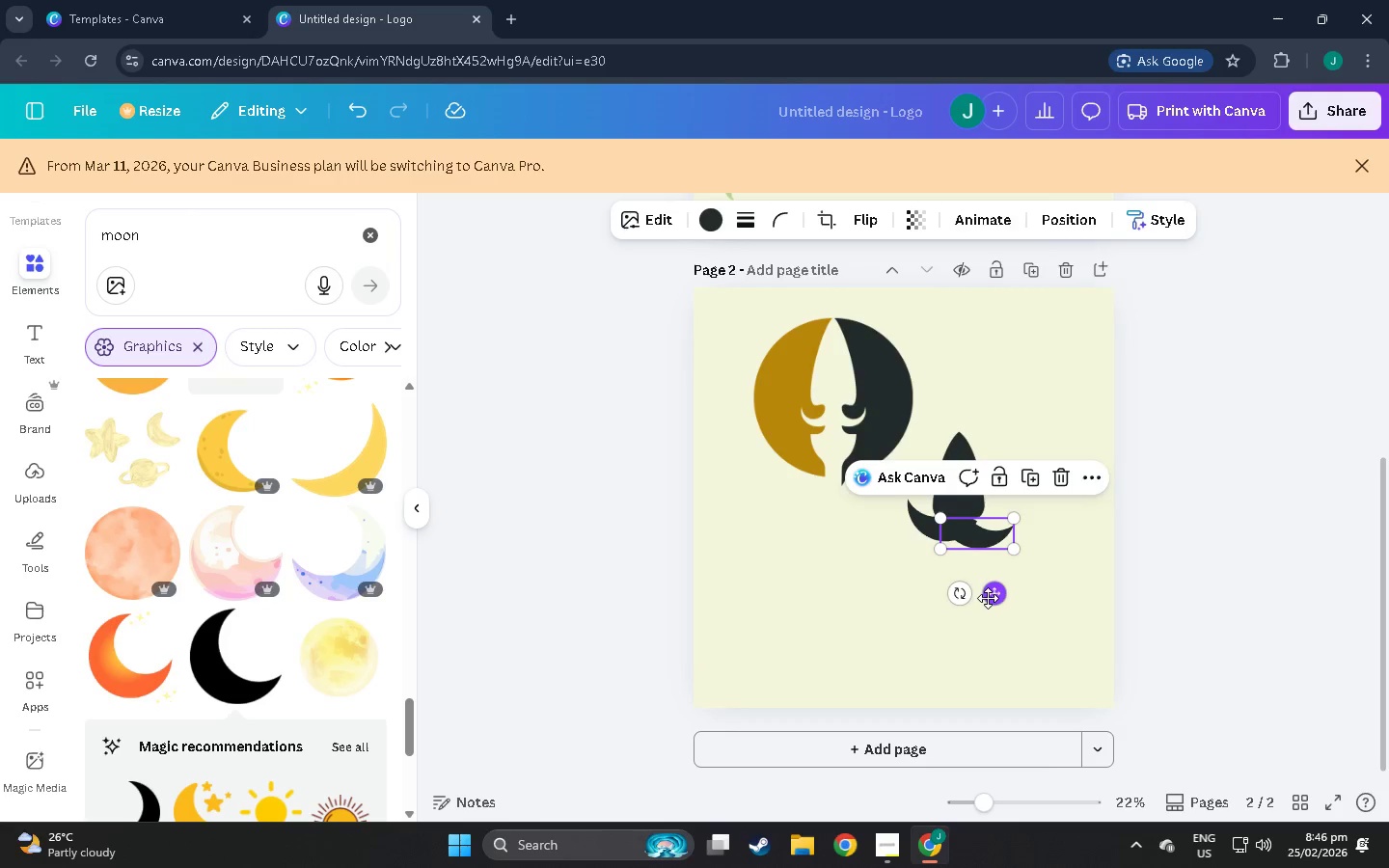 
left_click_drag(start_coordinate=[964, 592], to_coordinate=[1004, 596])
 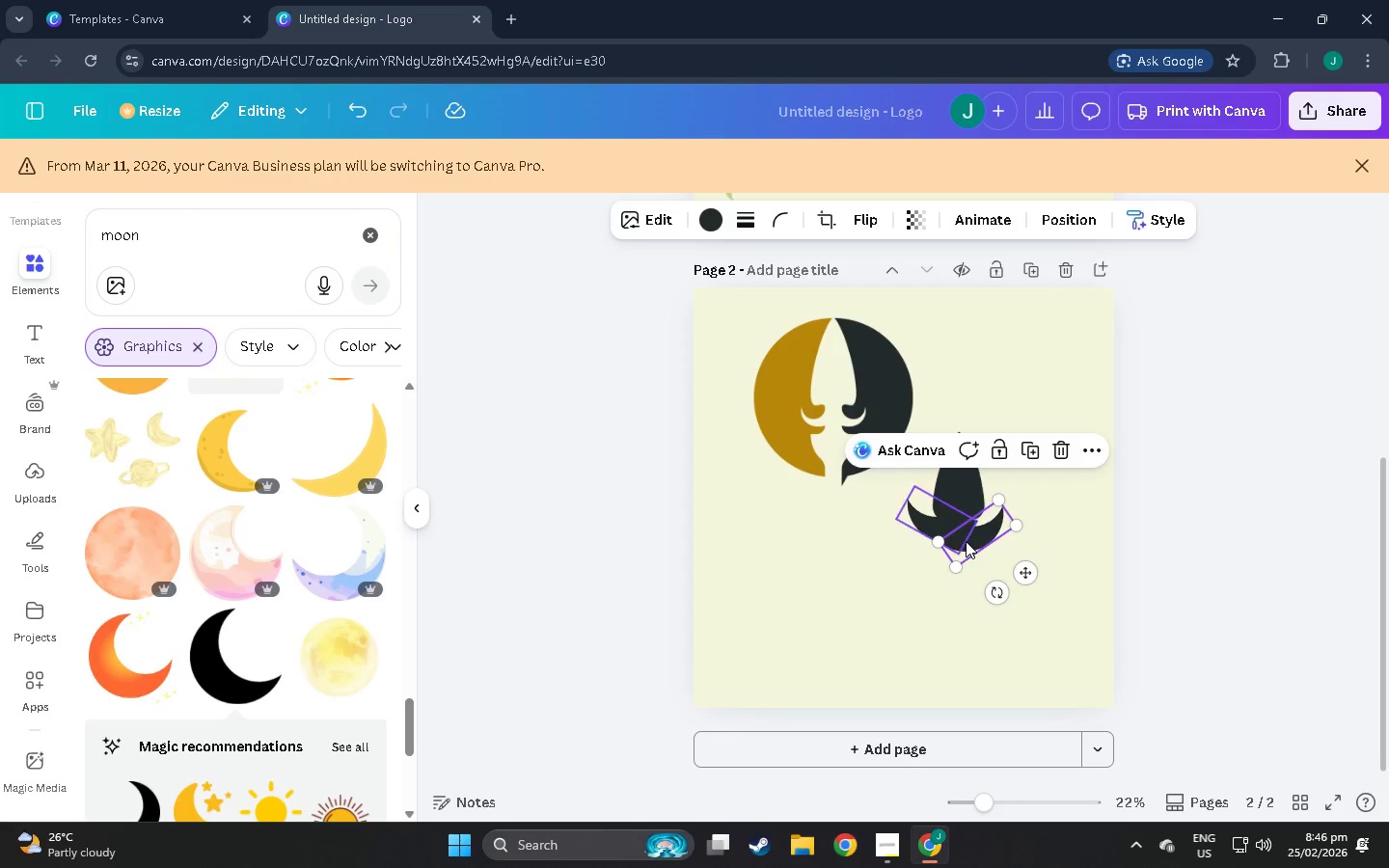 
left_click_drag(start_coordinate=[966, 540], to_coordinate=[971, 532])
 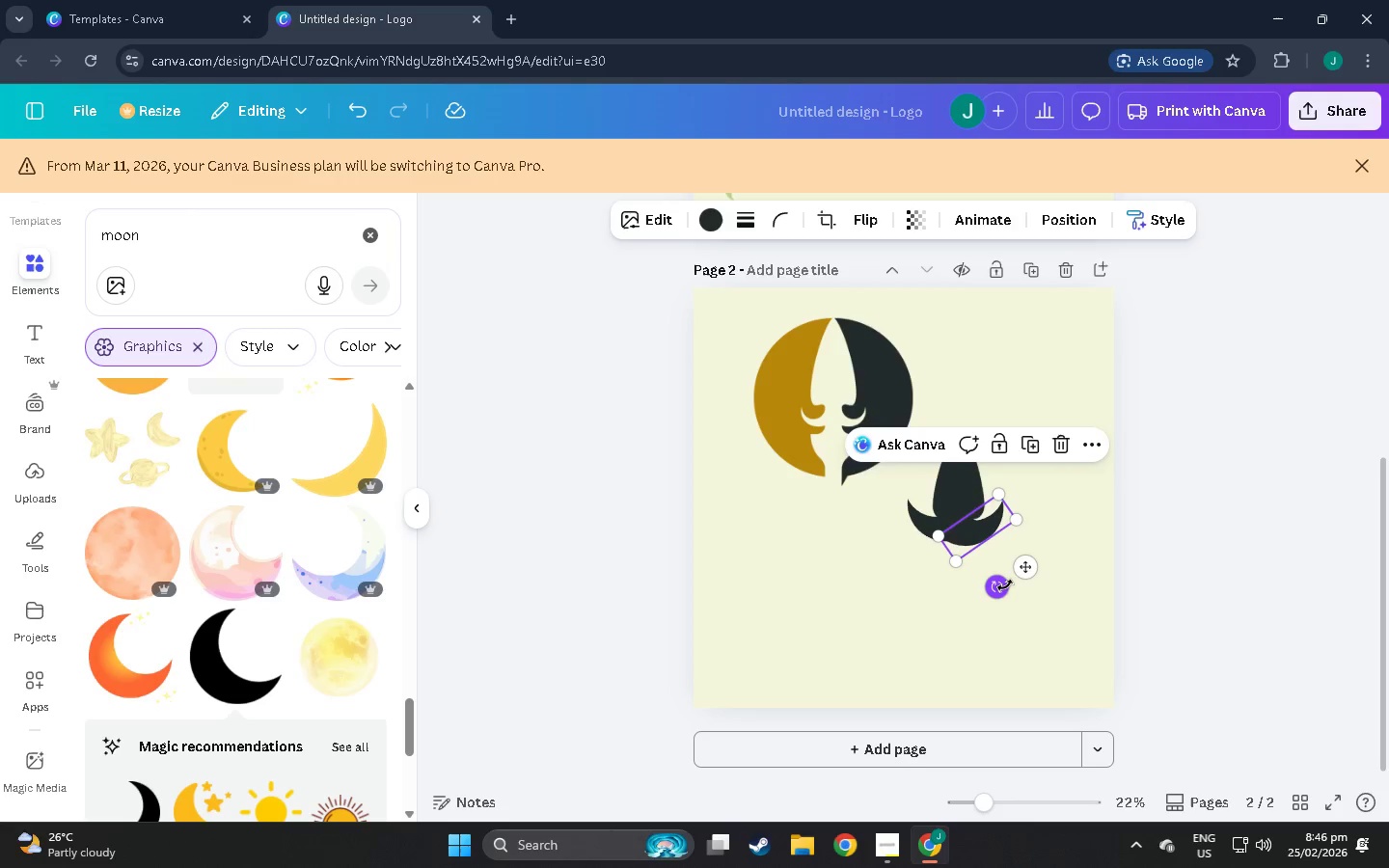 
left_click_drag(start_coordinate=[1005, 585], to_coordinate=[994, 584])
 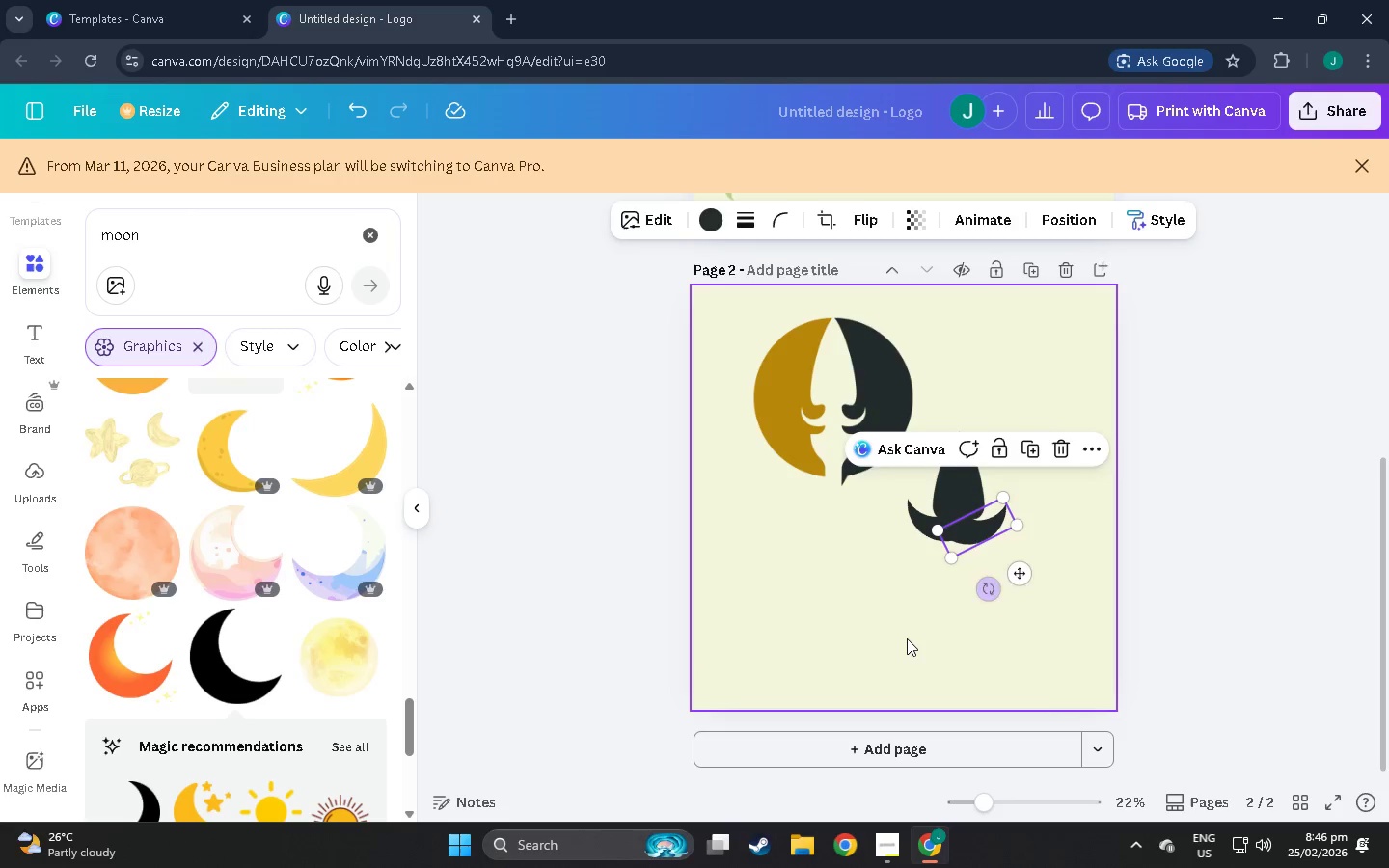 
left_click([906, 638])
 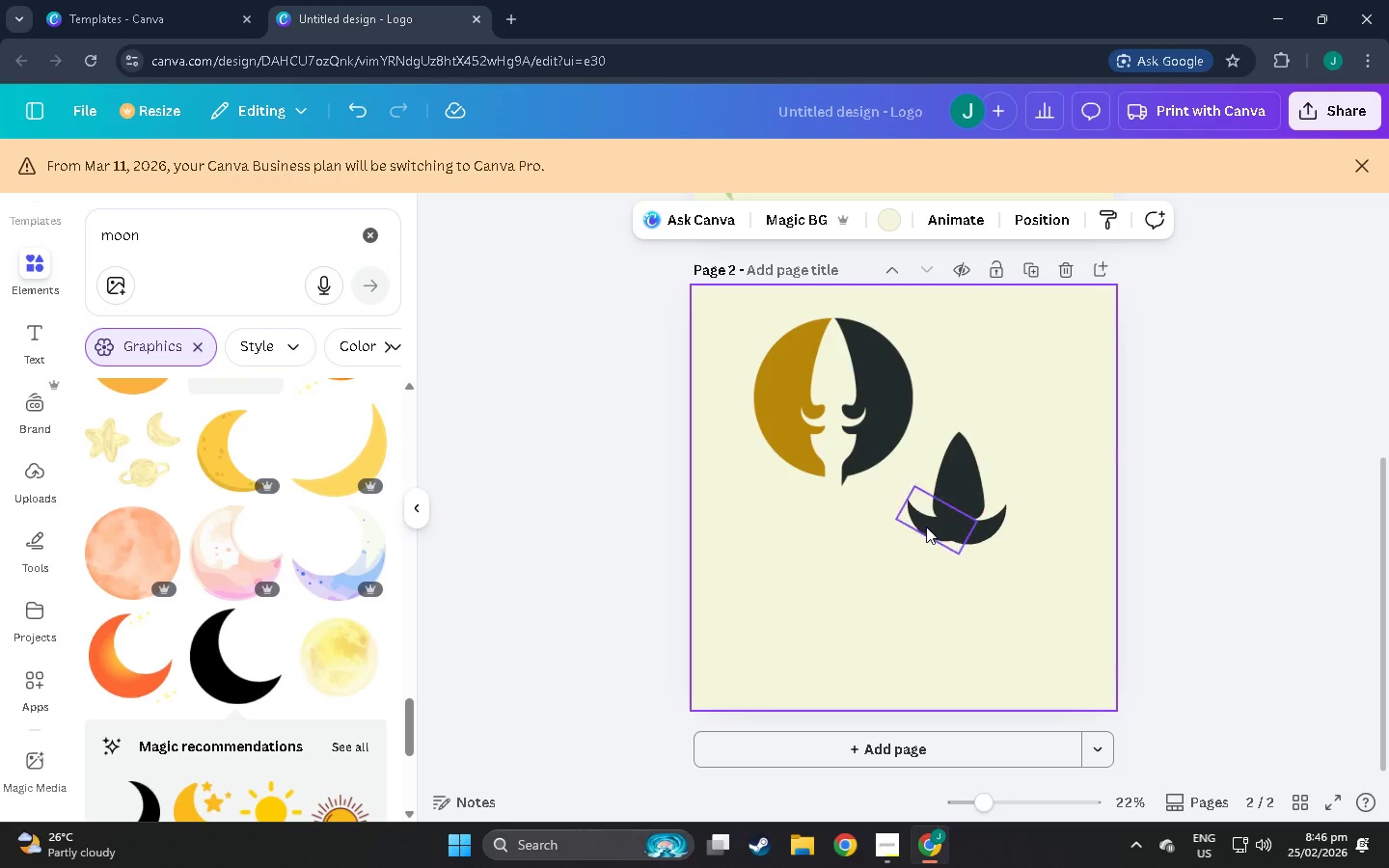 
left_click([928, 522])
 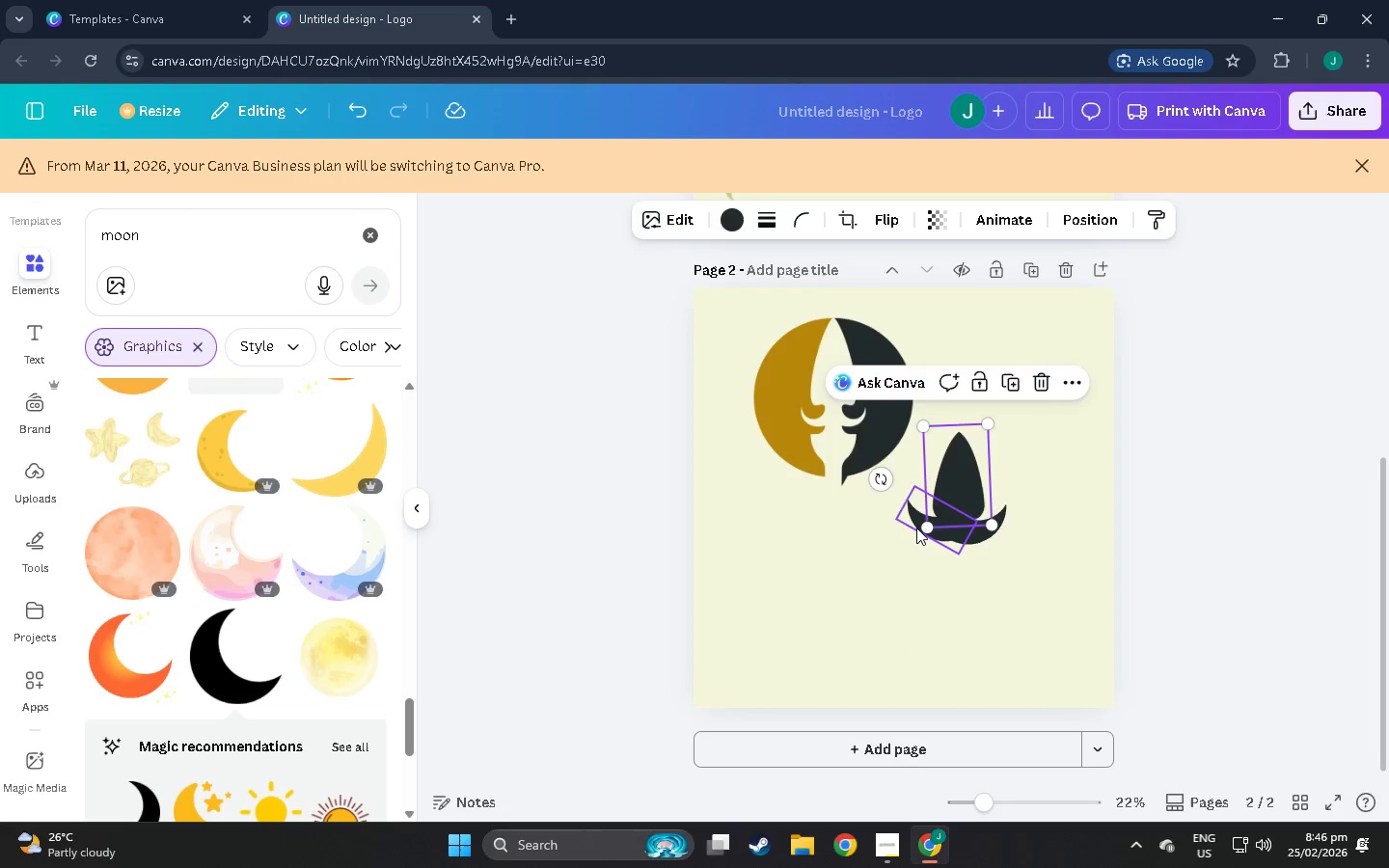 
left_click_drag(start_coordinate=[916, 528], to_coordinate=[909, 533])
 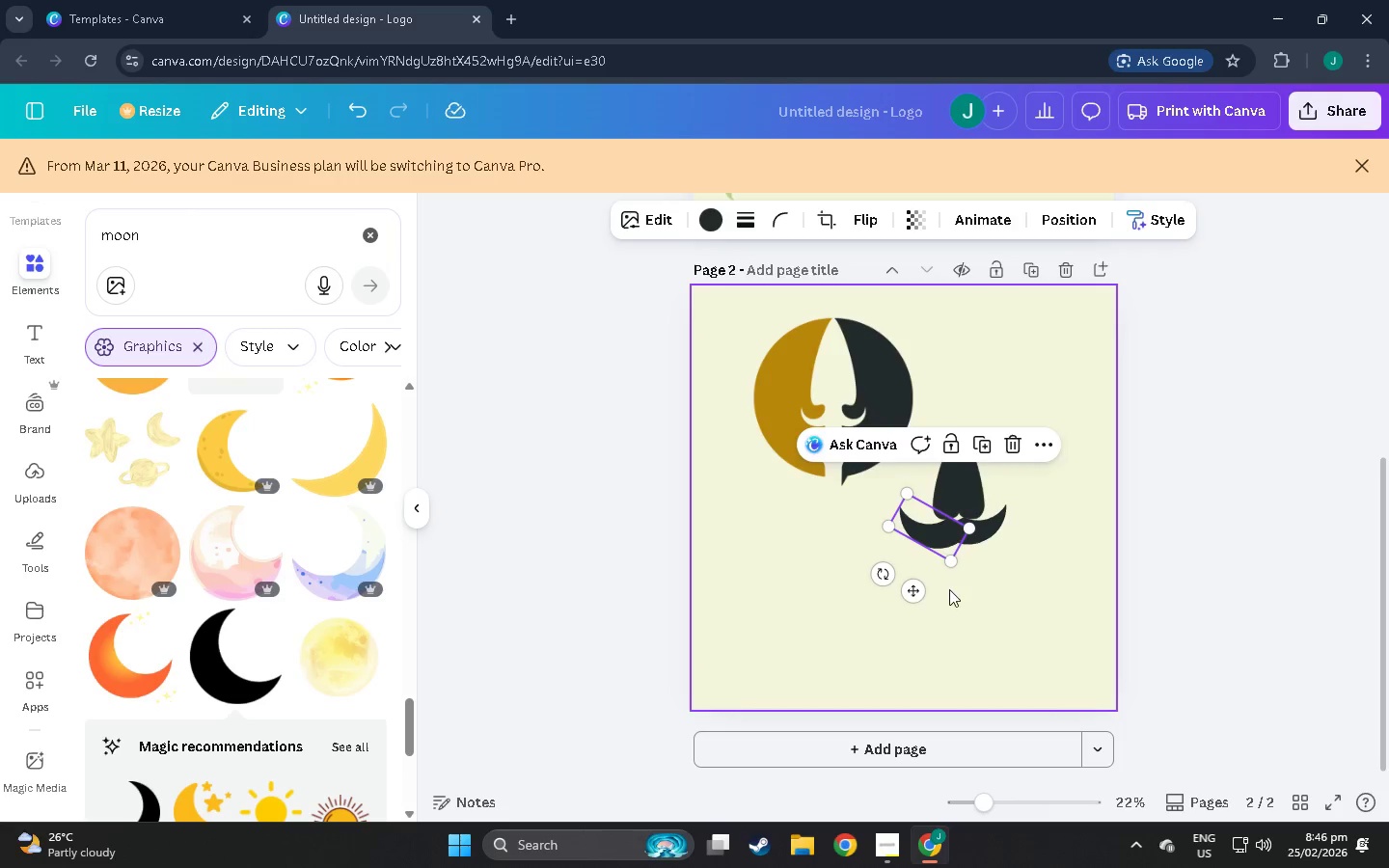 
left_click([949, 589])
 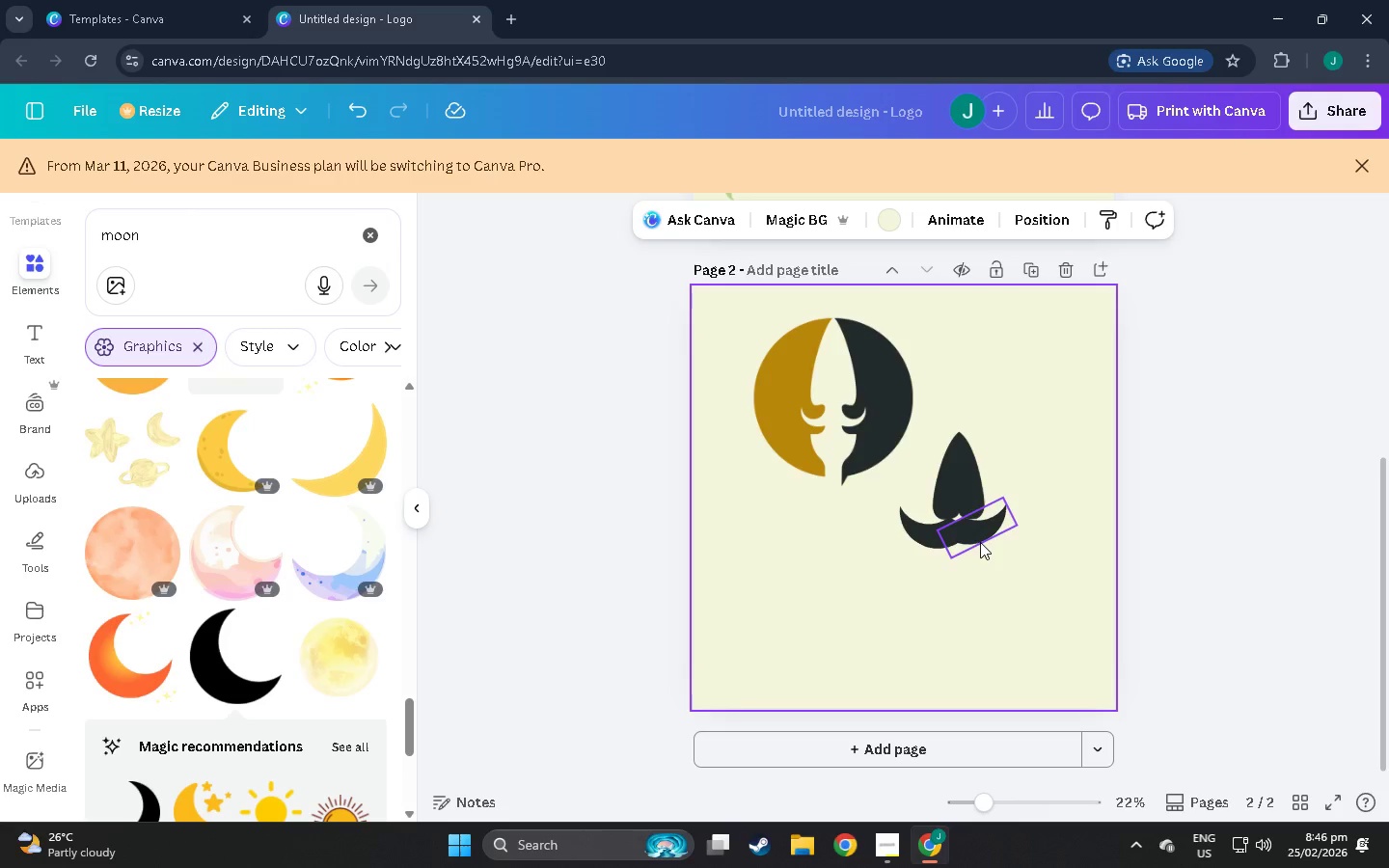 
left_click_drag(start_coordinate=[981, 533], to_coordinate=[986, 538])
 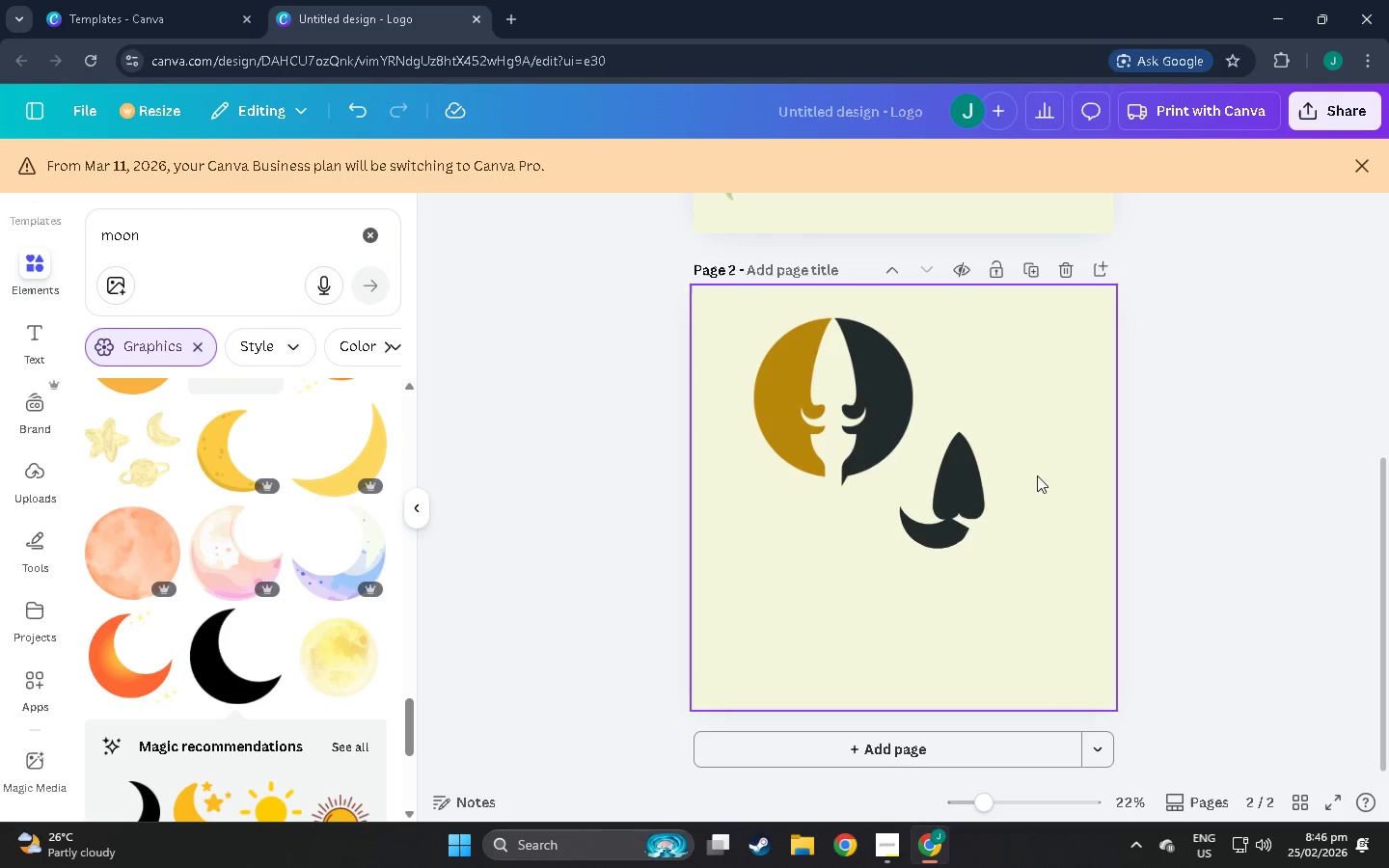 
left_click([925, 543])
 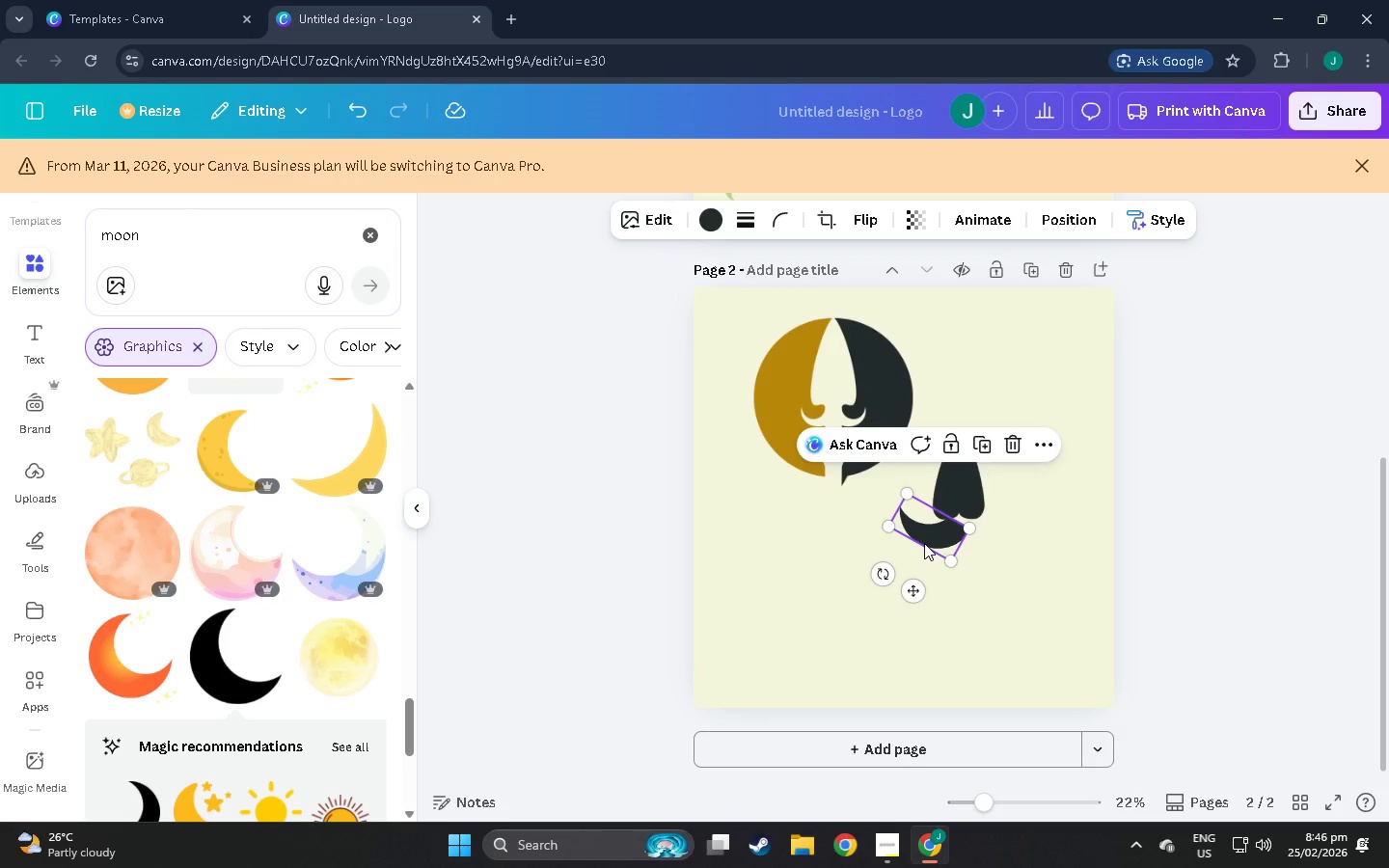 
key(Control+C)
 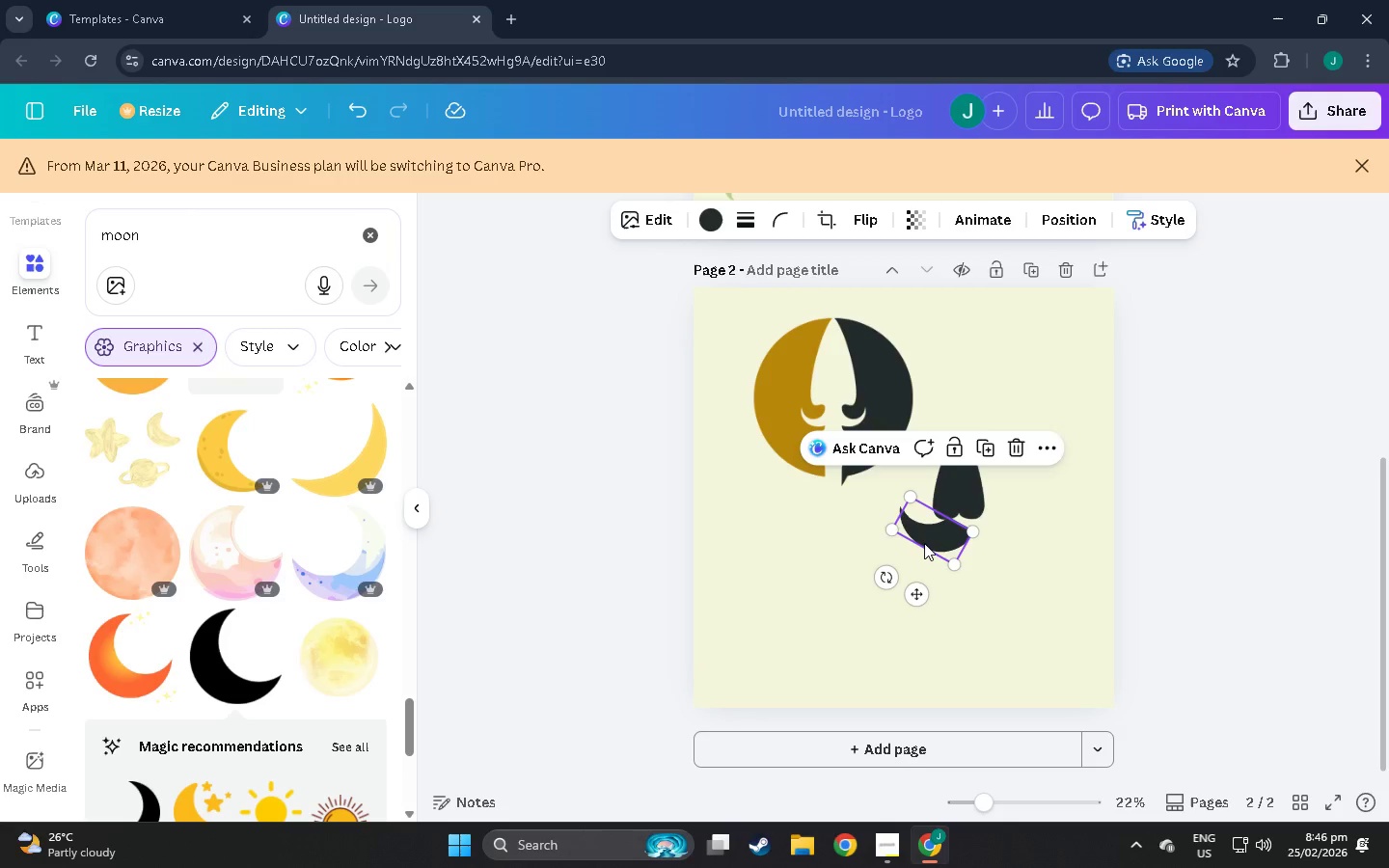 
key(Control+V)
 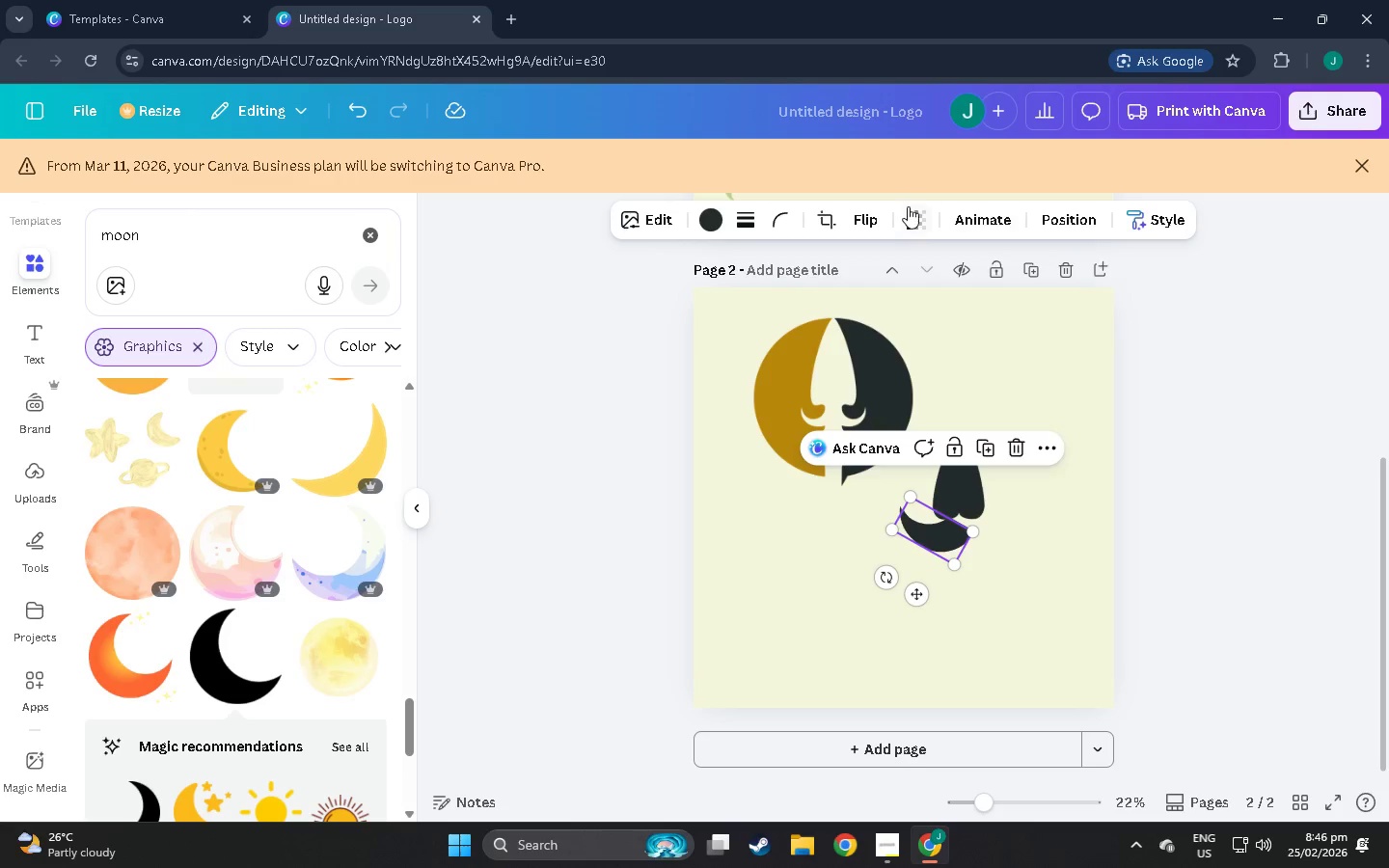 
left_click([864, 205])
 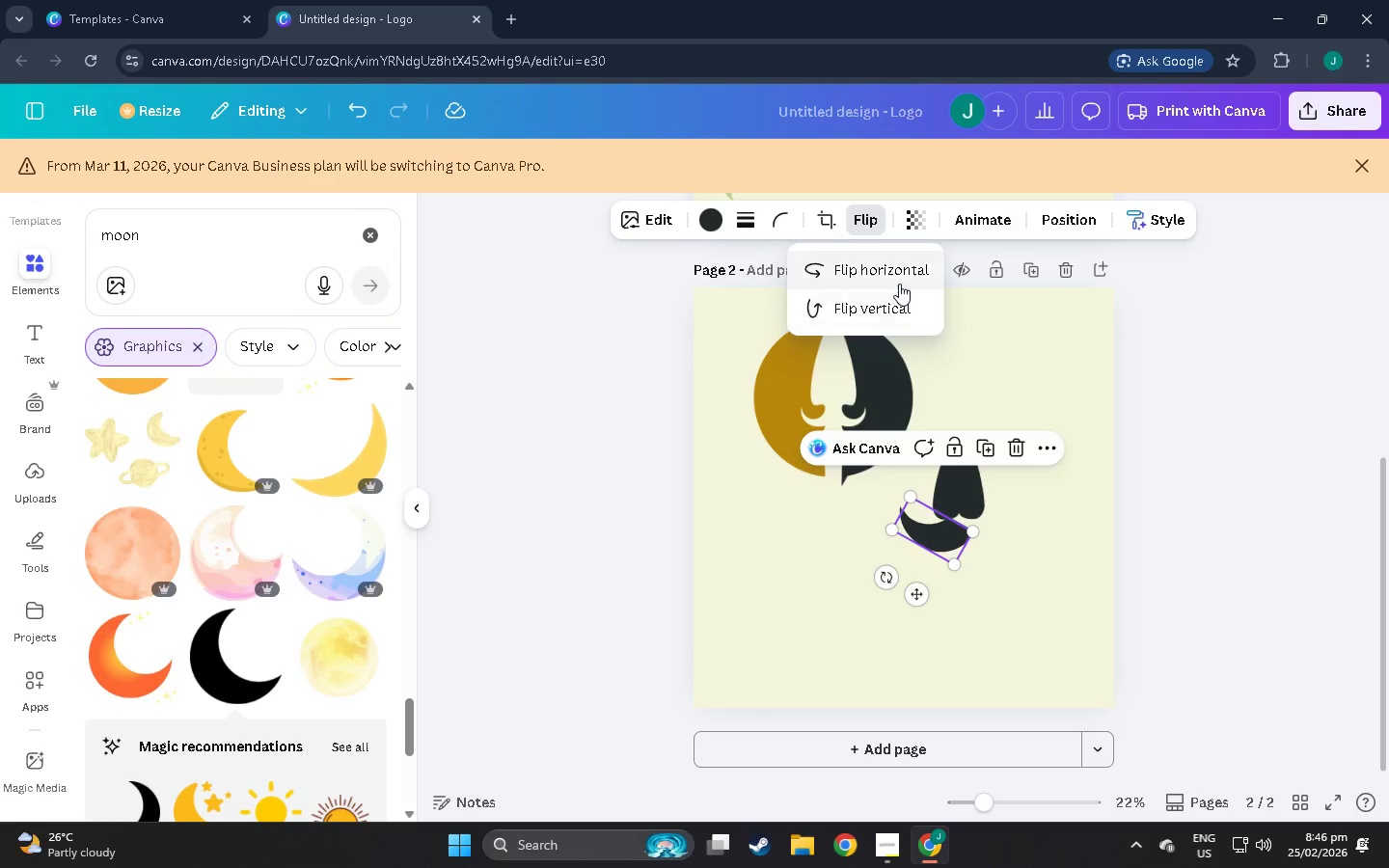 
left_click([900, 253])
 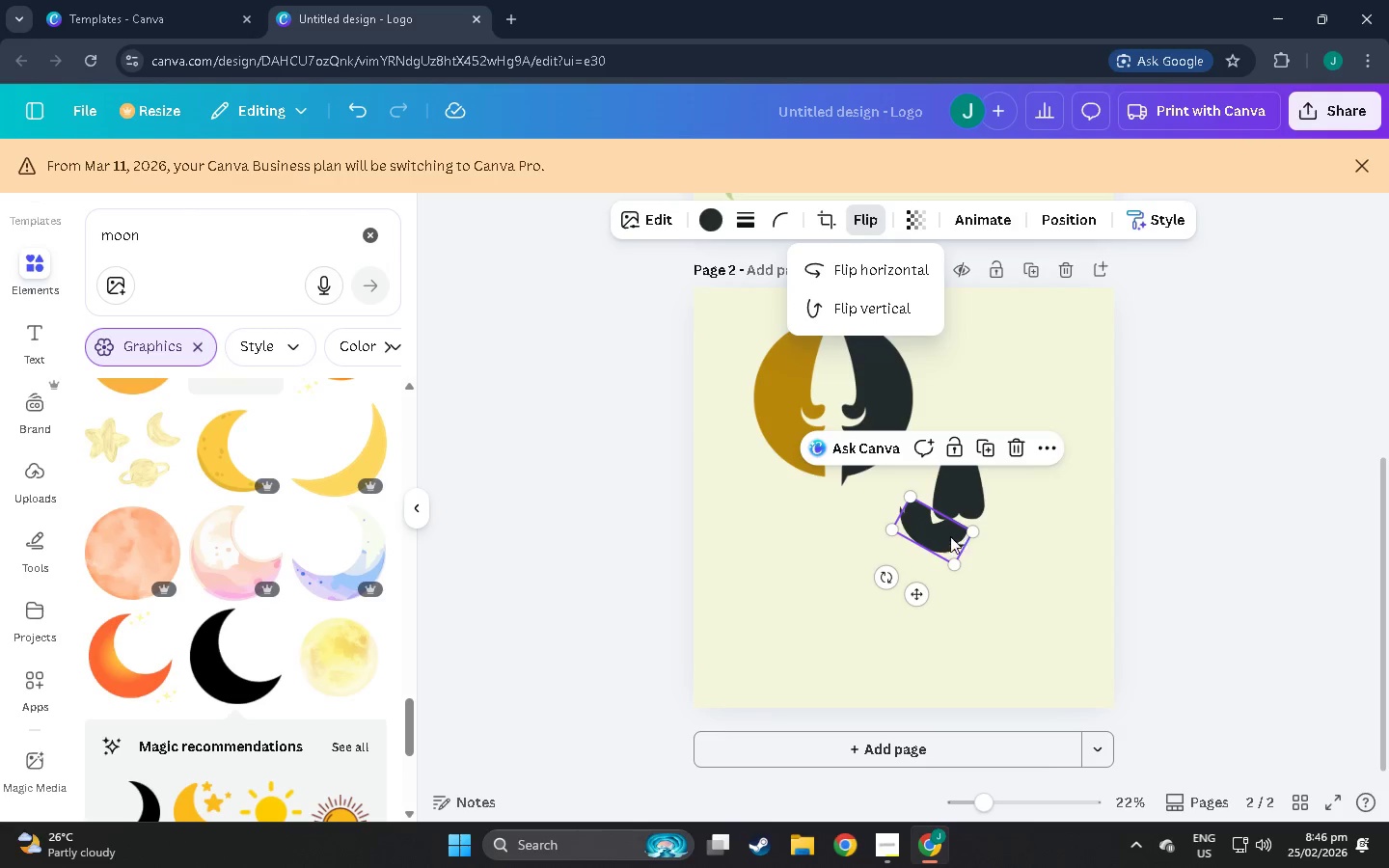 
left_click_drag(start_coordinate=[940, 544], to_coordinate=[994, 549])
 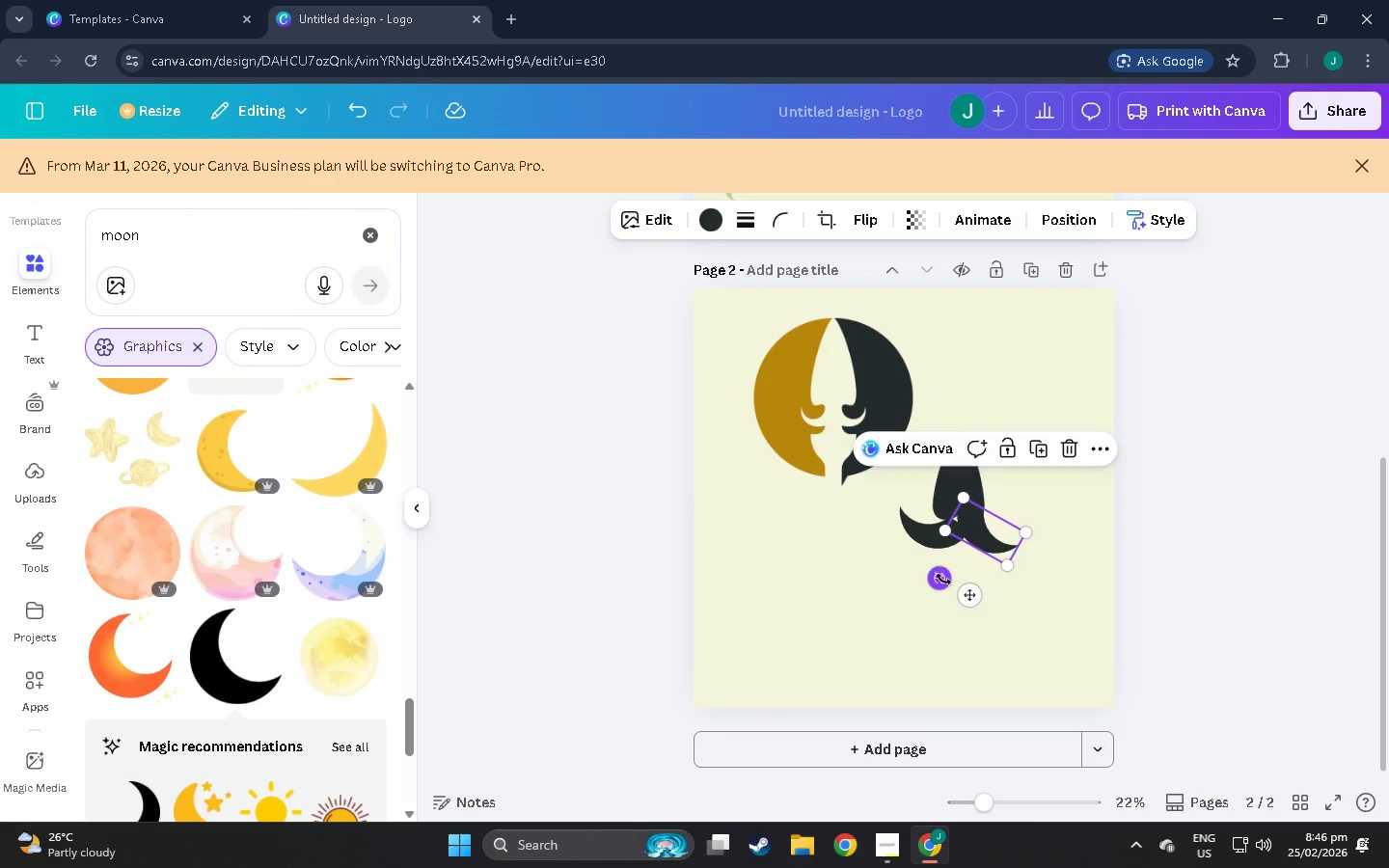 
left_click_drag(start_coordinate=[943, 580], to_coordinate=[995, 586])
 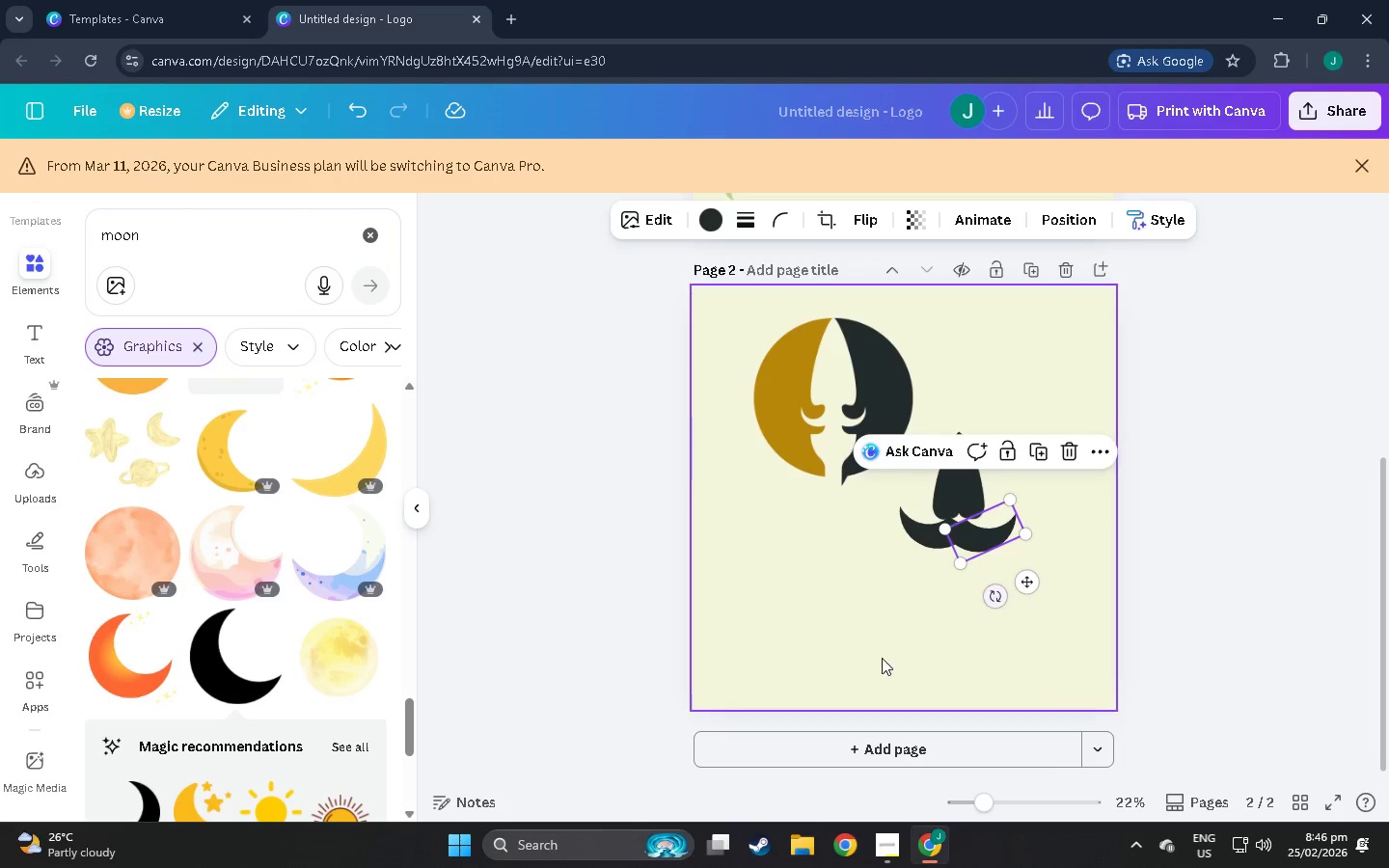 
left_click([882, 655])
 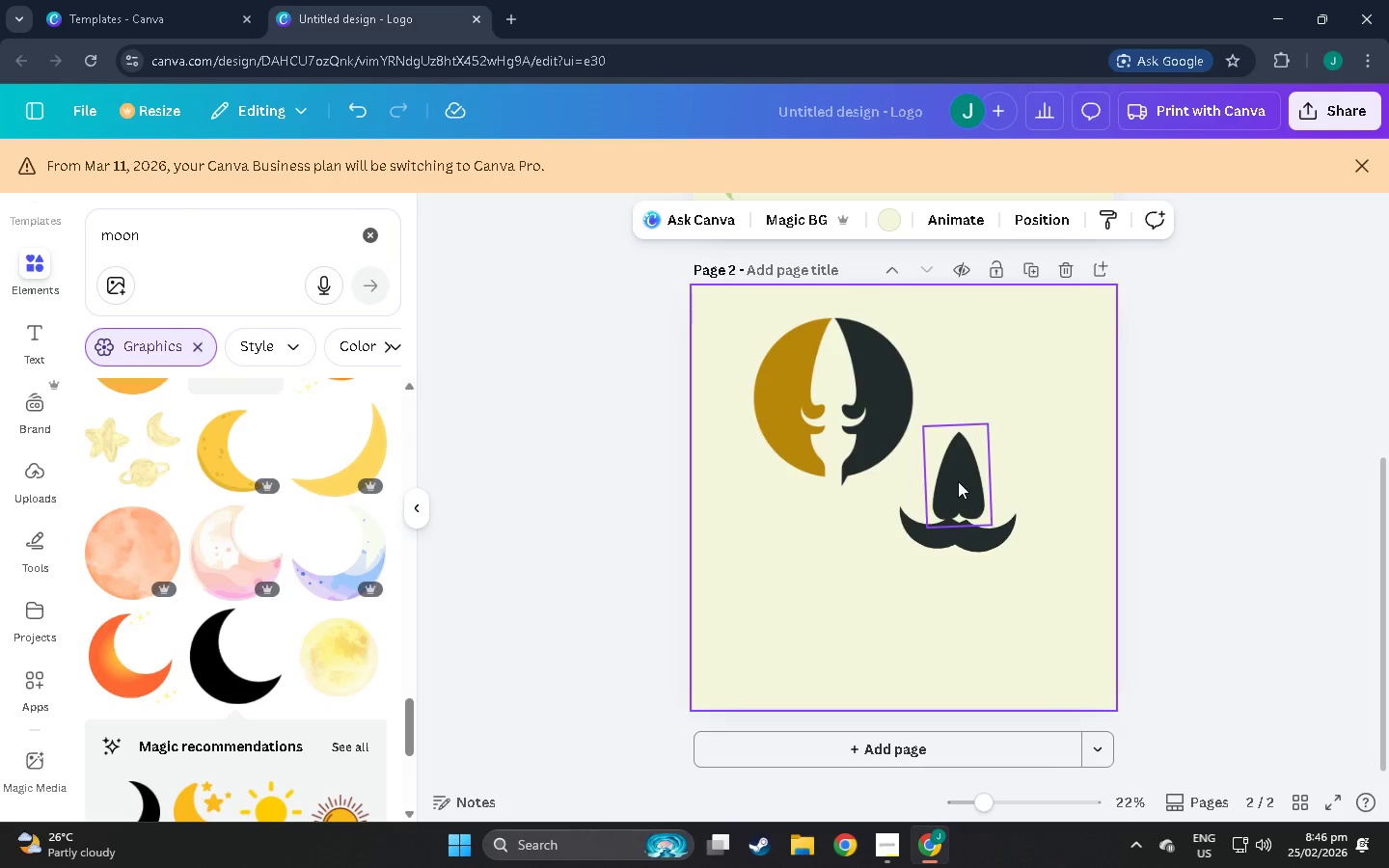 
left_click_drag(start_coordinate=[958, 481], to_coordinate=[958, 507])
 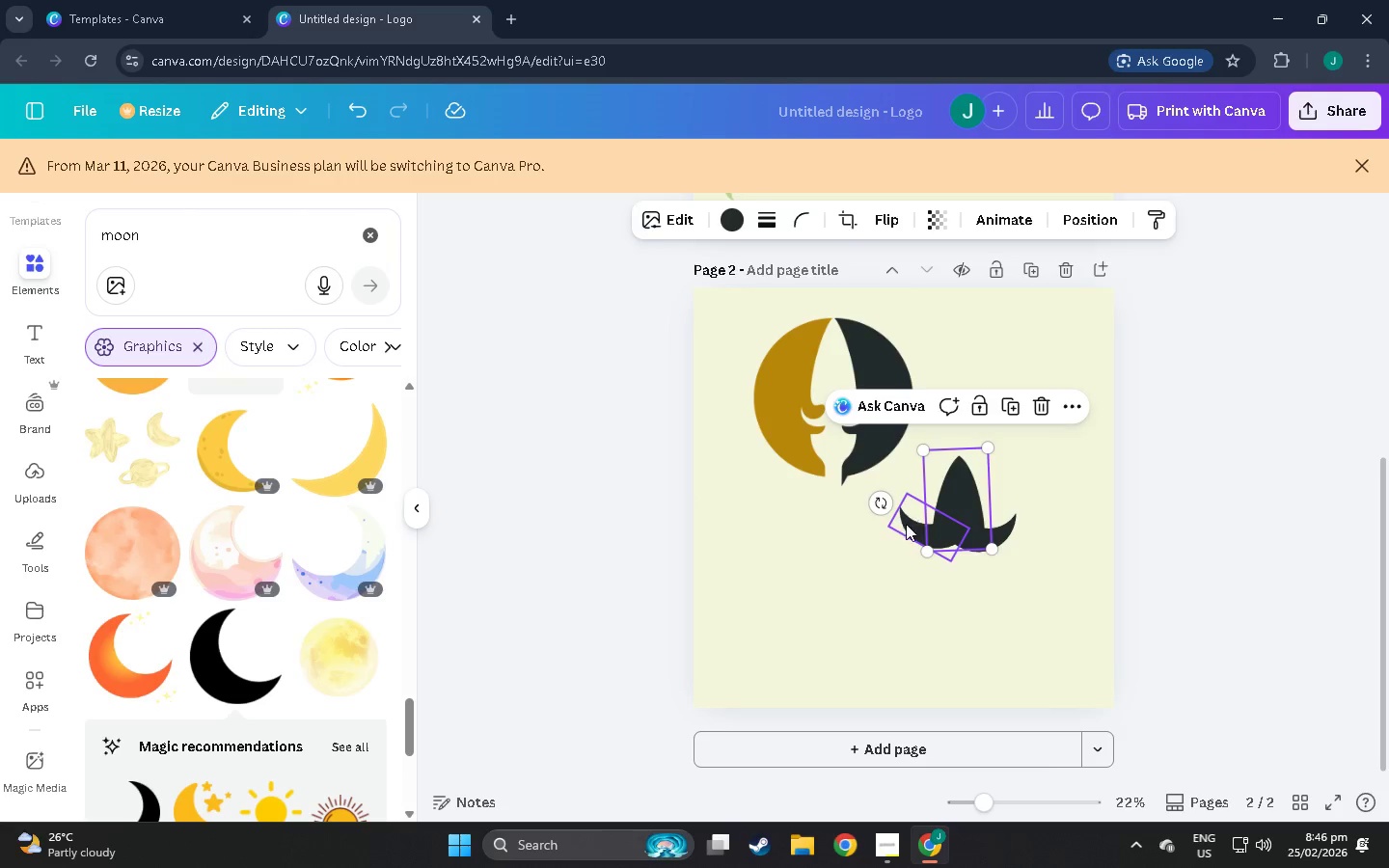 
left_click_drag(start_coordinate=[906, 524], to_coordinate=[909, 542])
 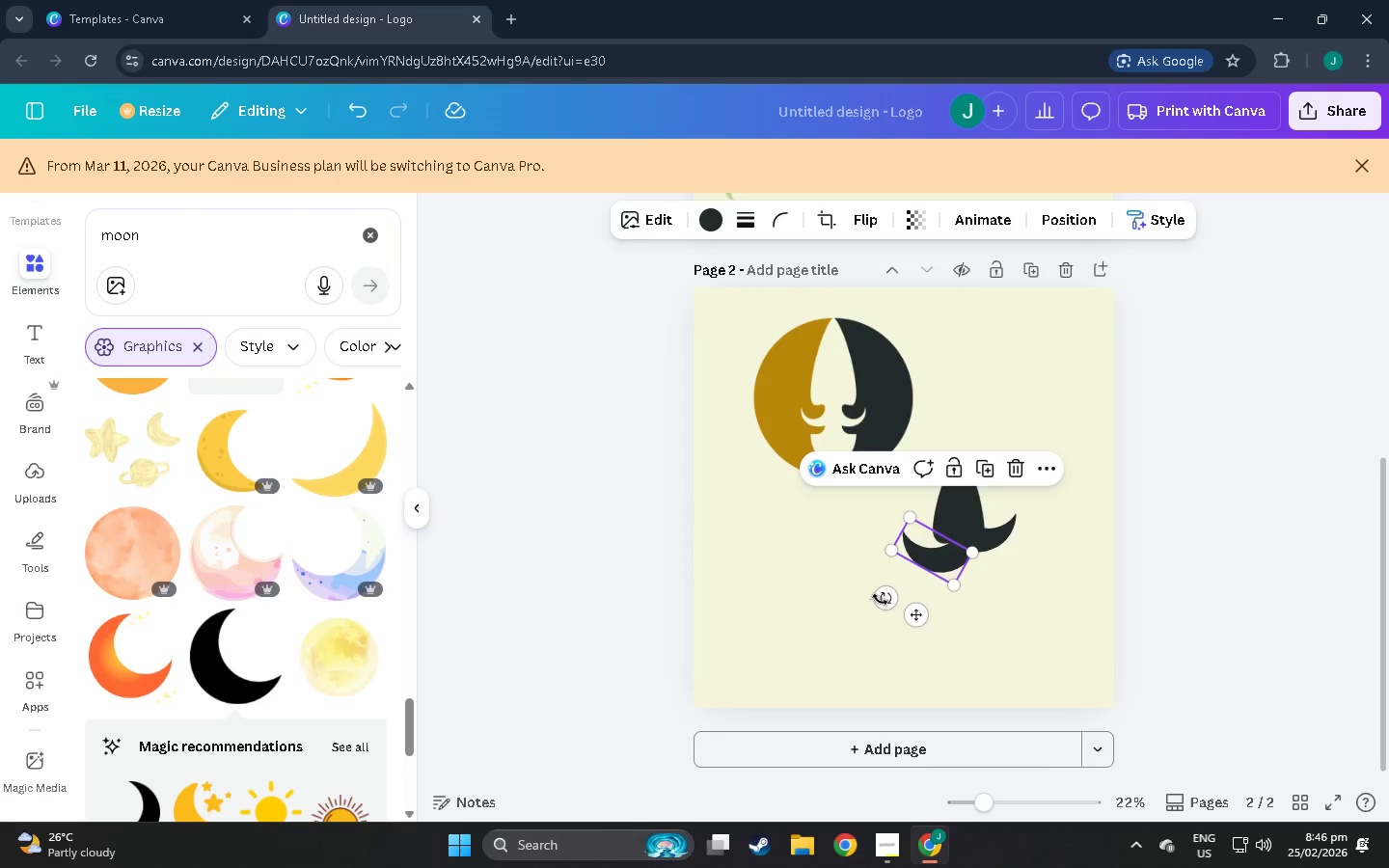 
left_click_drag(start_coordinate=[880, 599], to_coordinate=[893, 611])
 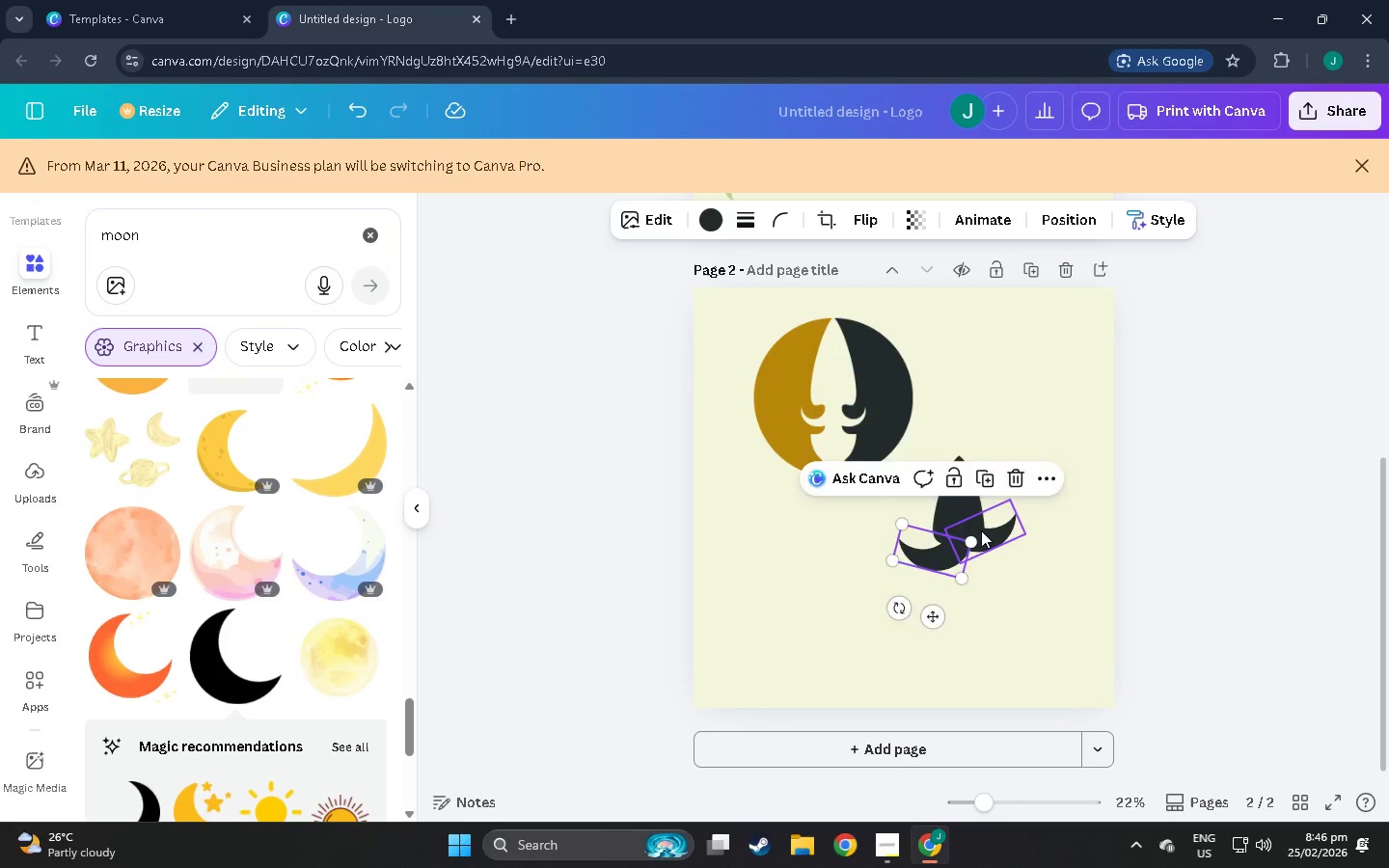 
left_click([981, 530])
 